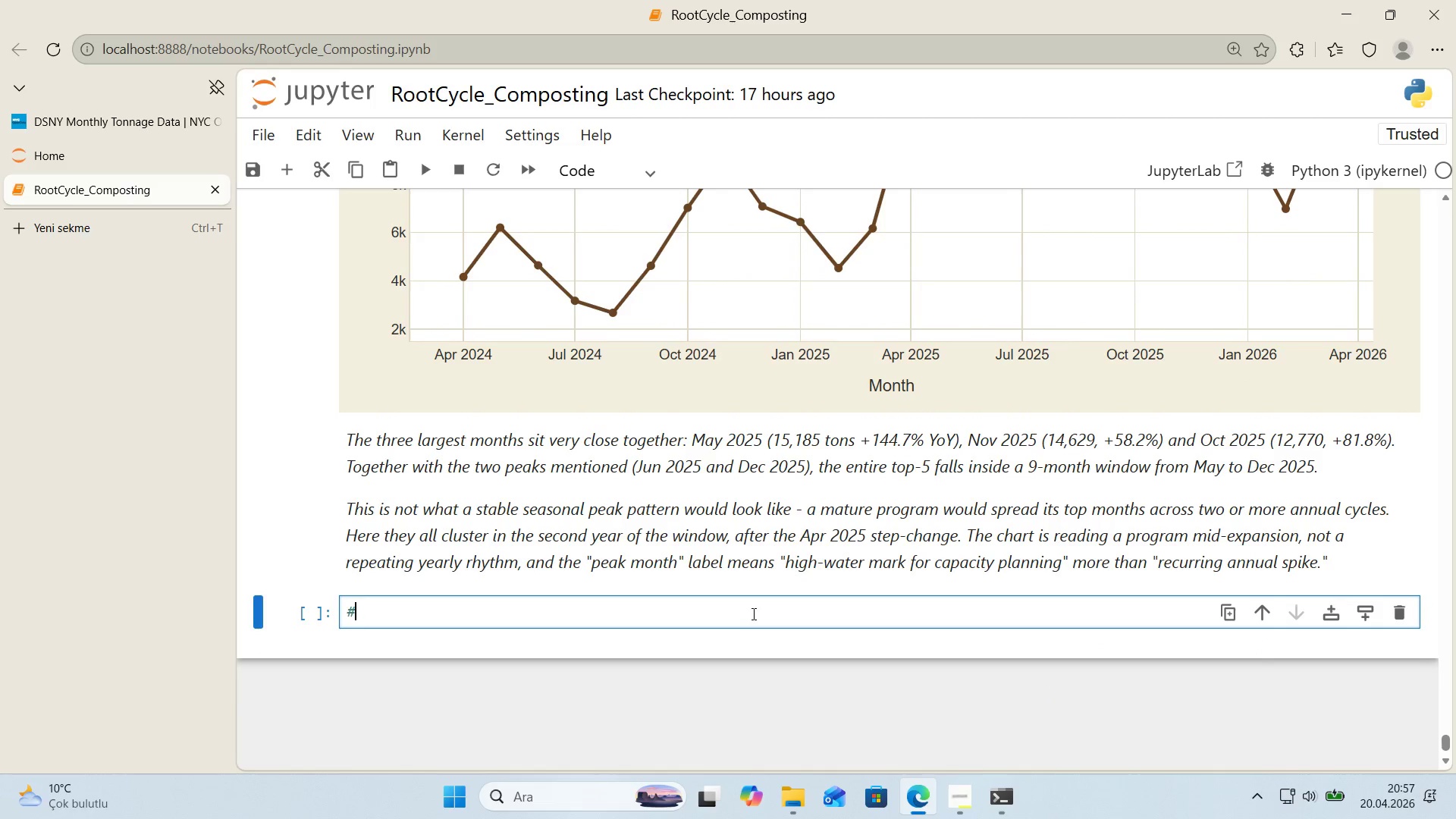 
key(Alt+Control+3)
 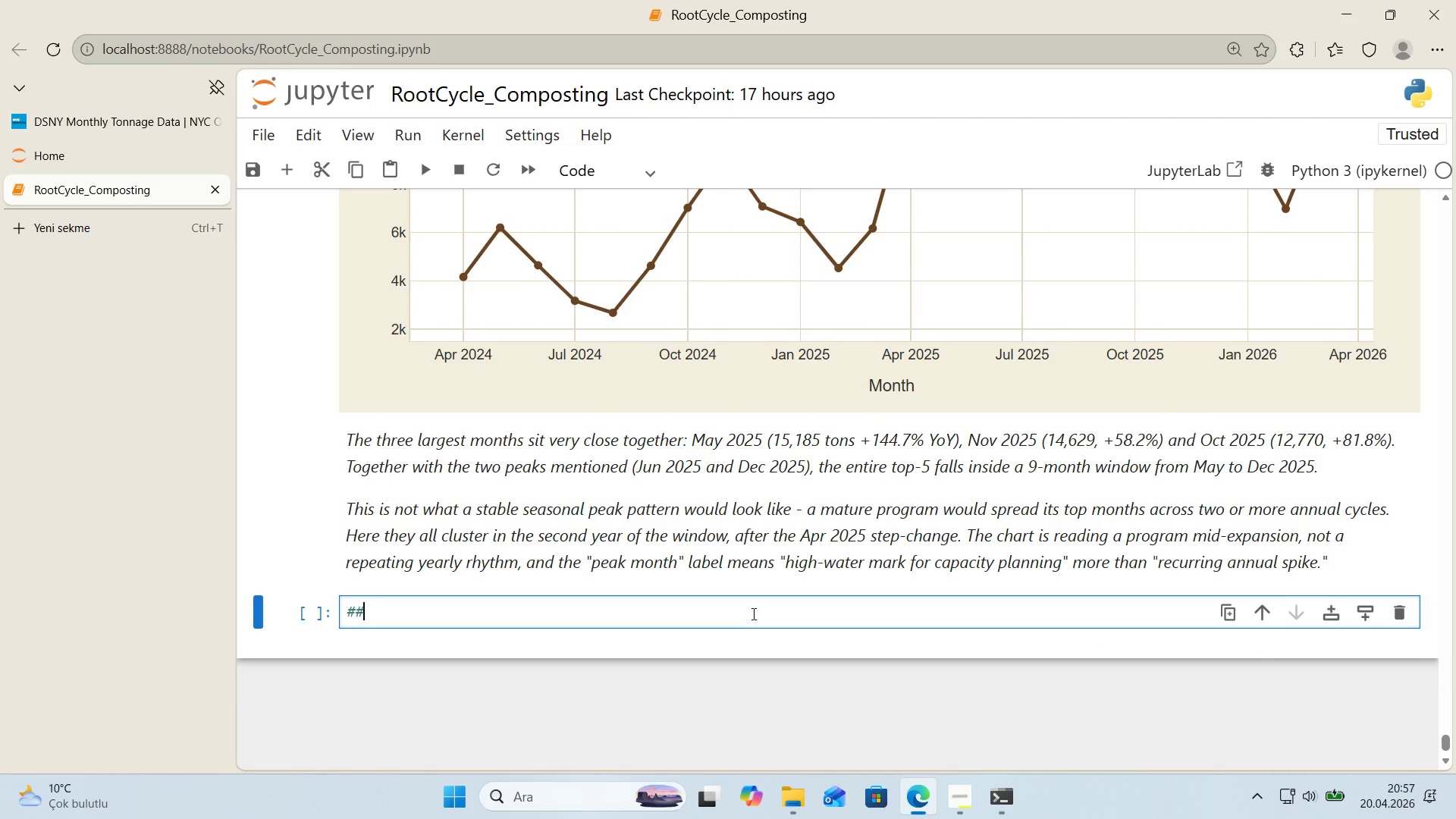 
key(Space)
 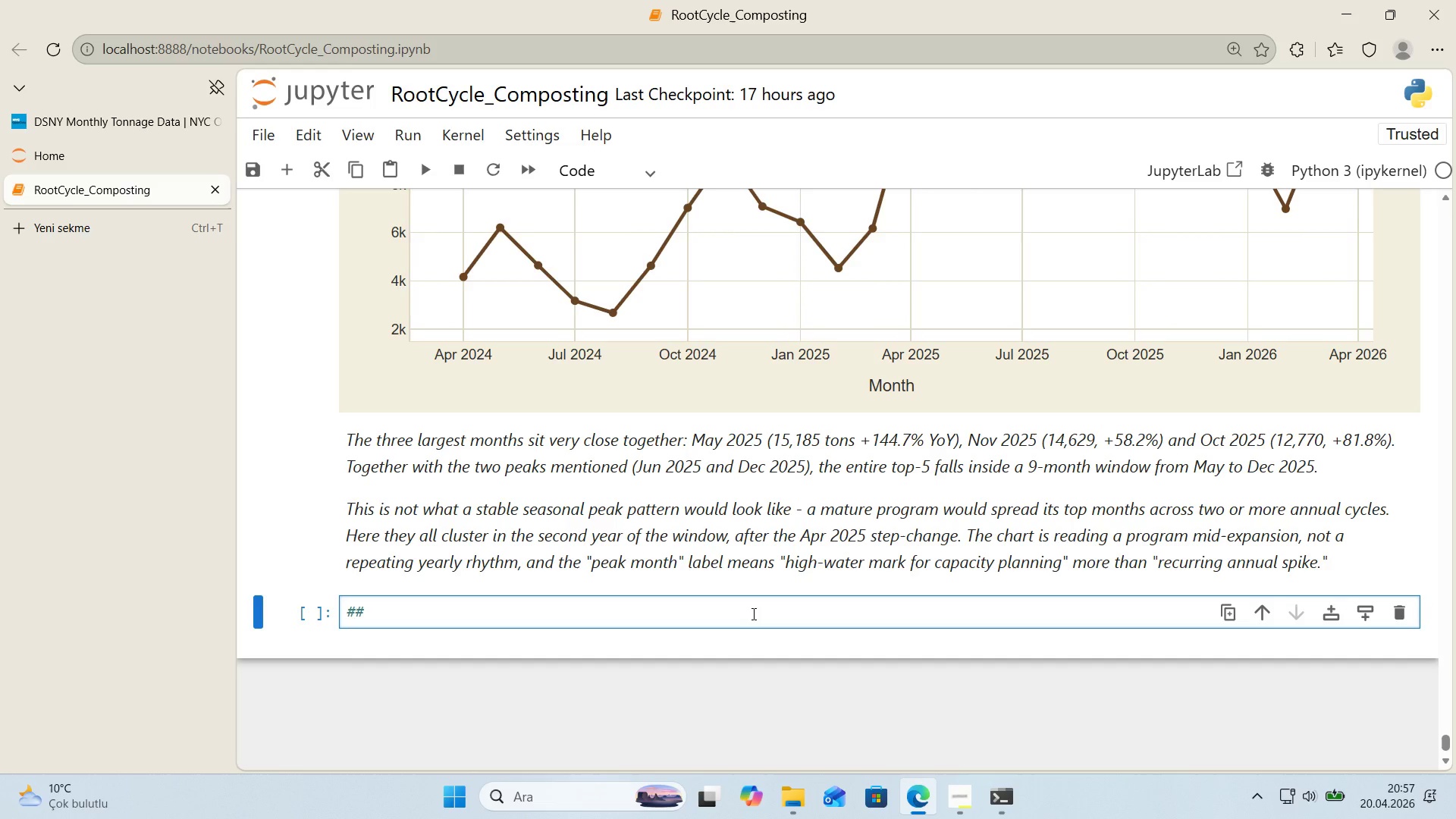 
wait(14.34)
 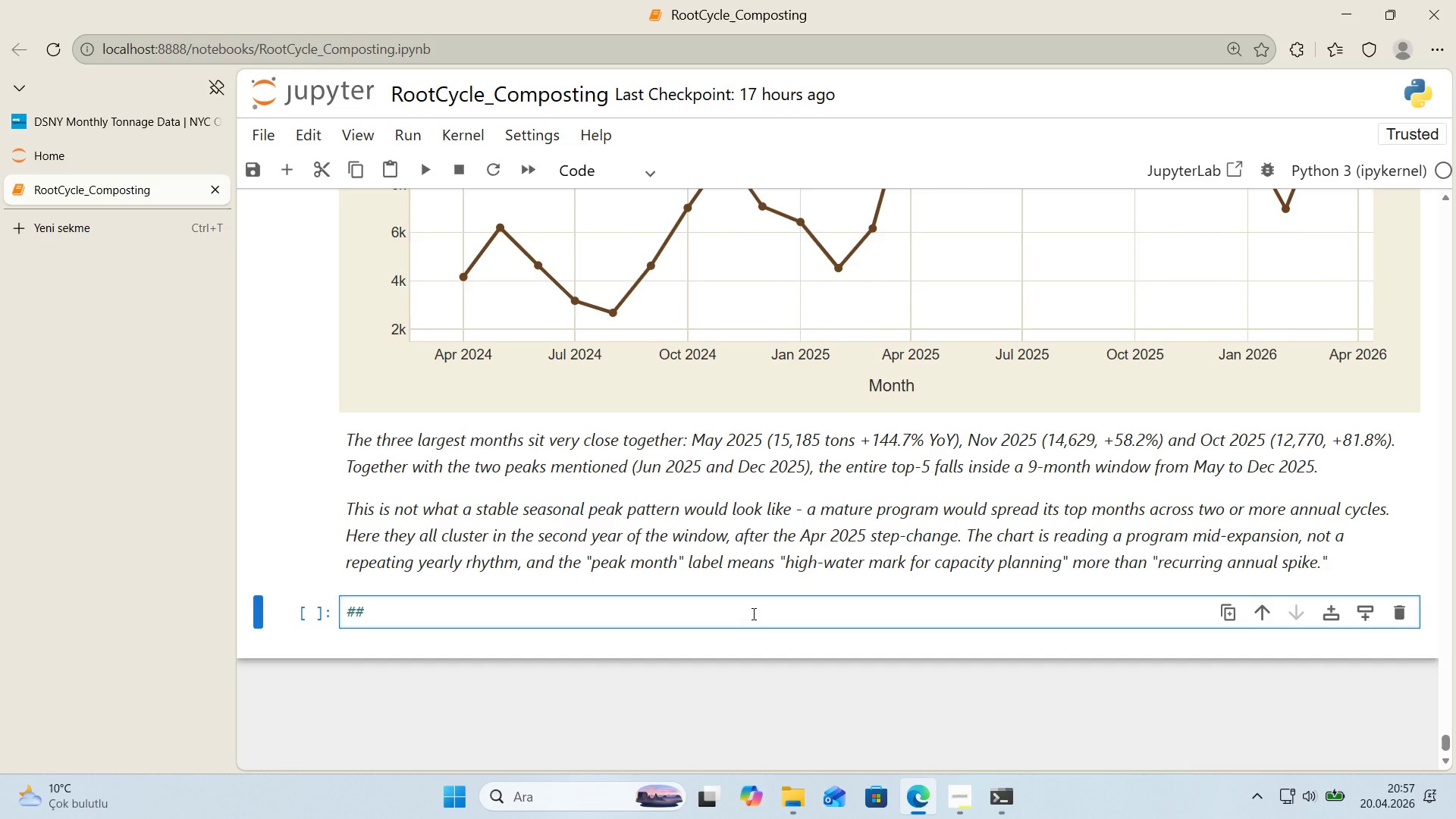 
double_click([594, 257])
 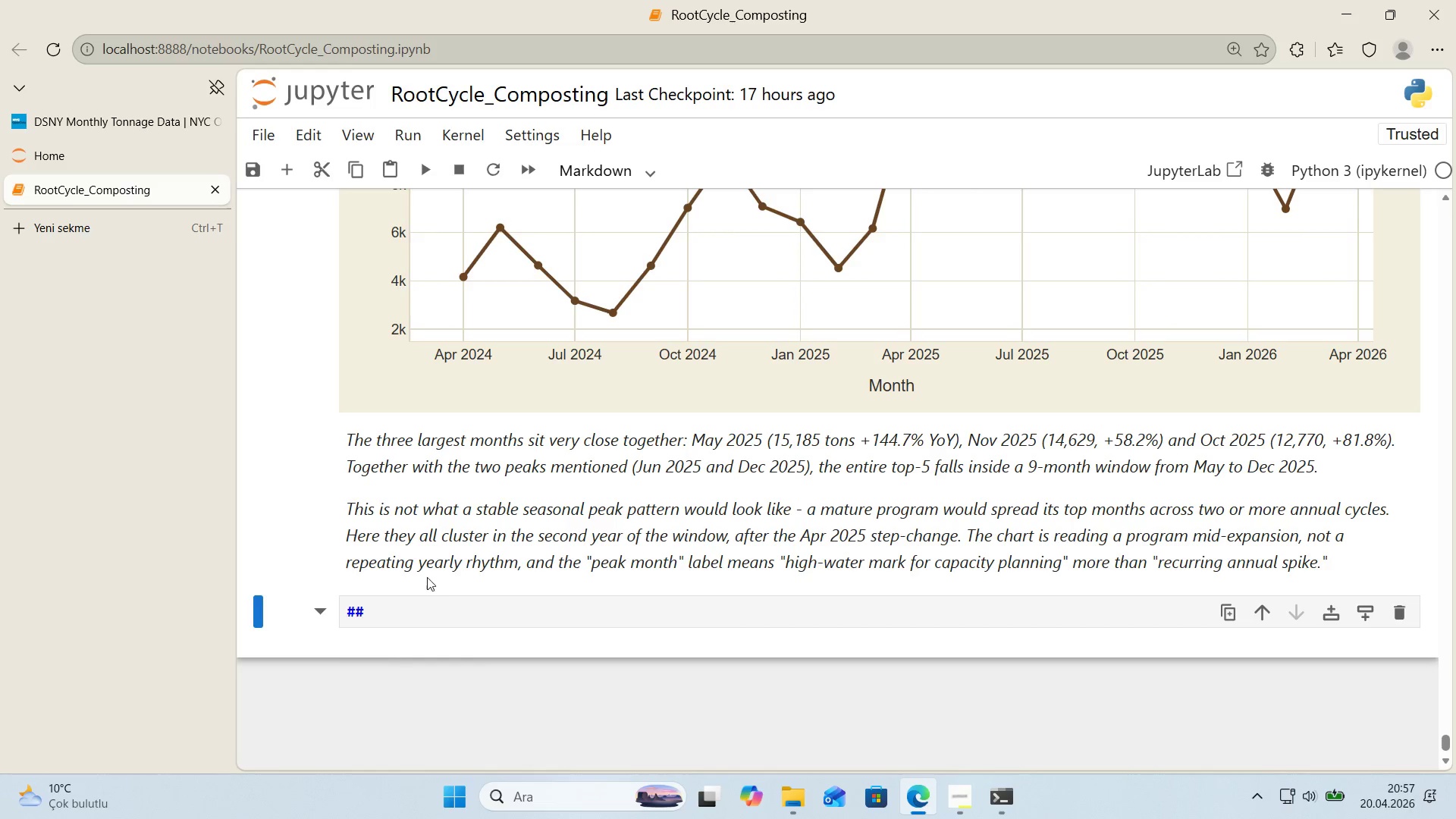 
left_click([406, 623])
 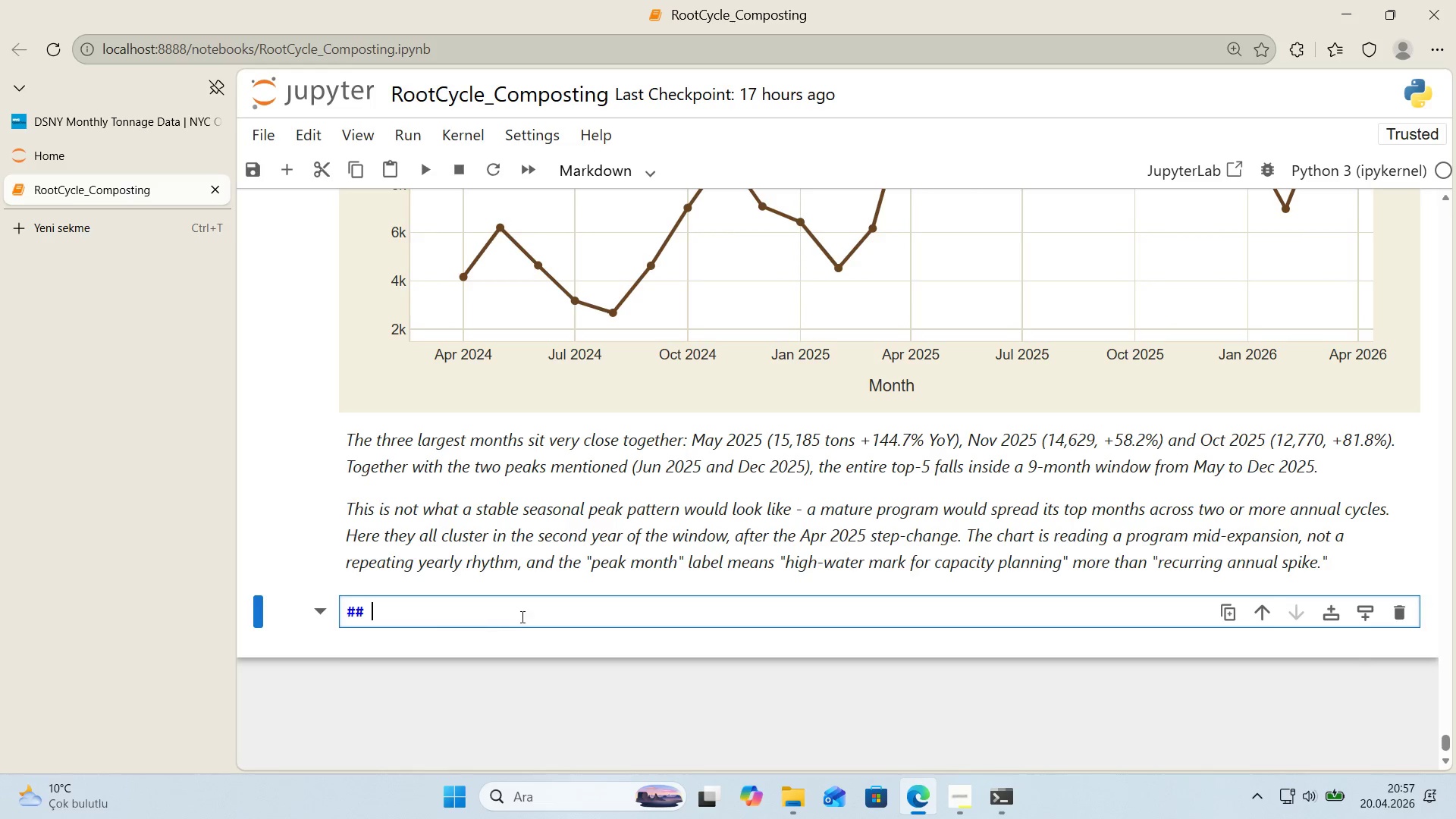 
type(12. F'ng)
key(Backspace)
type(d'ngs ^ ``)
 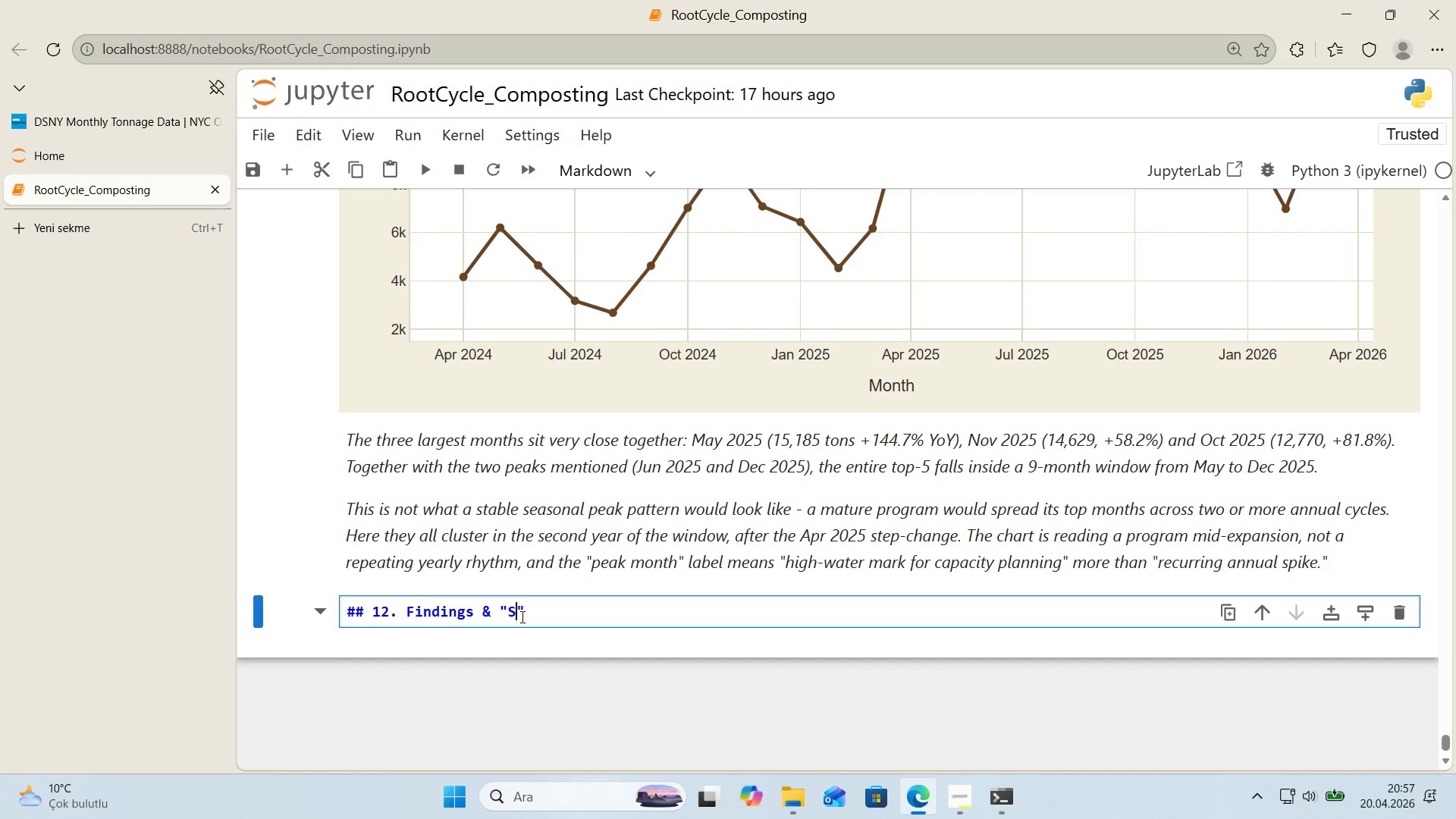 
 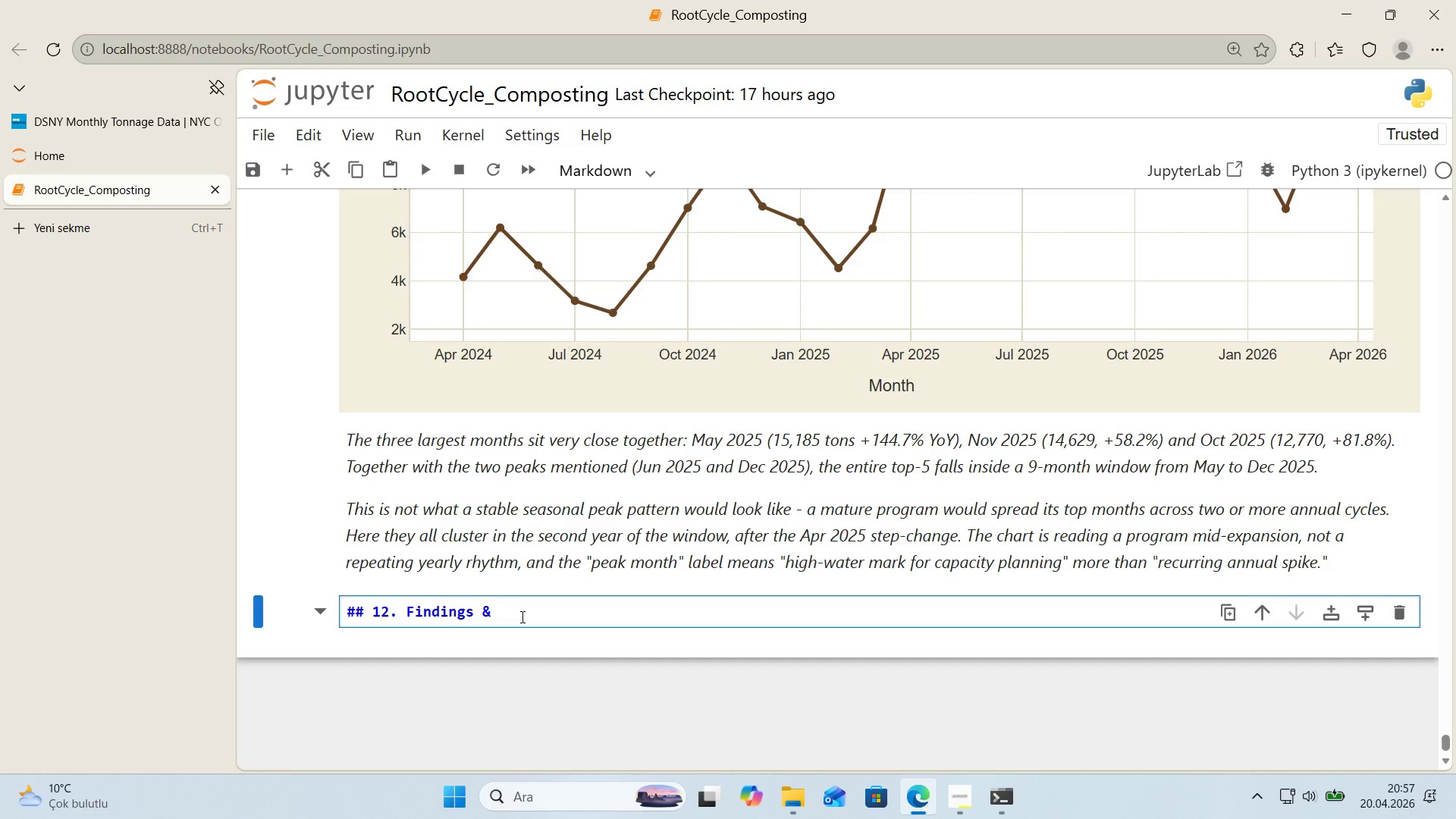 
key(ArrowLeft)
 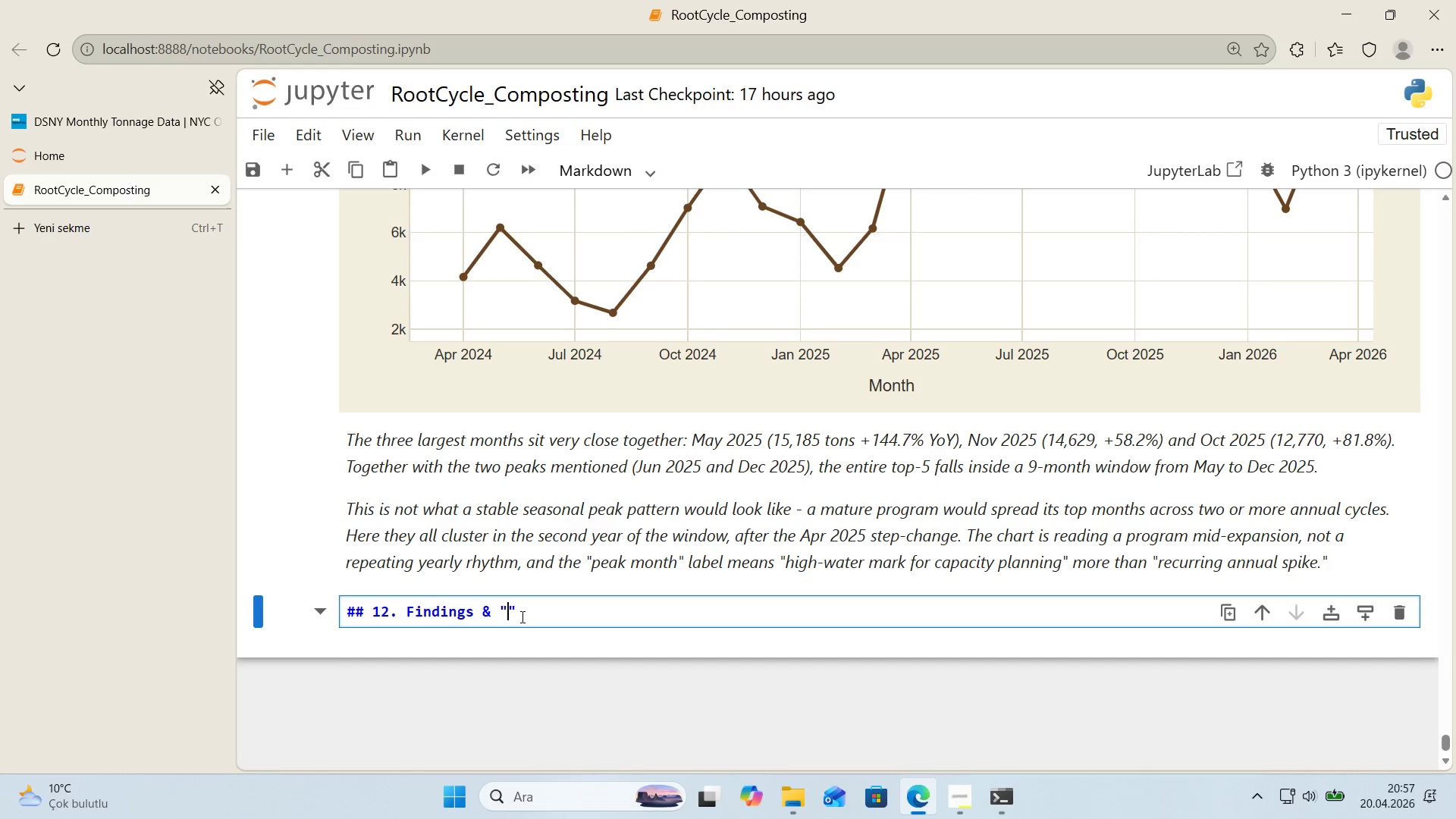 
type(So ha)
key(Backspace)
key(Backspace)
type(w)
key(Backspace)
type(What))
 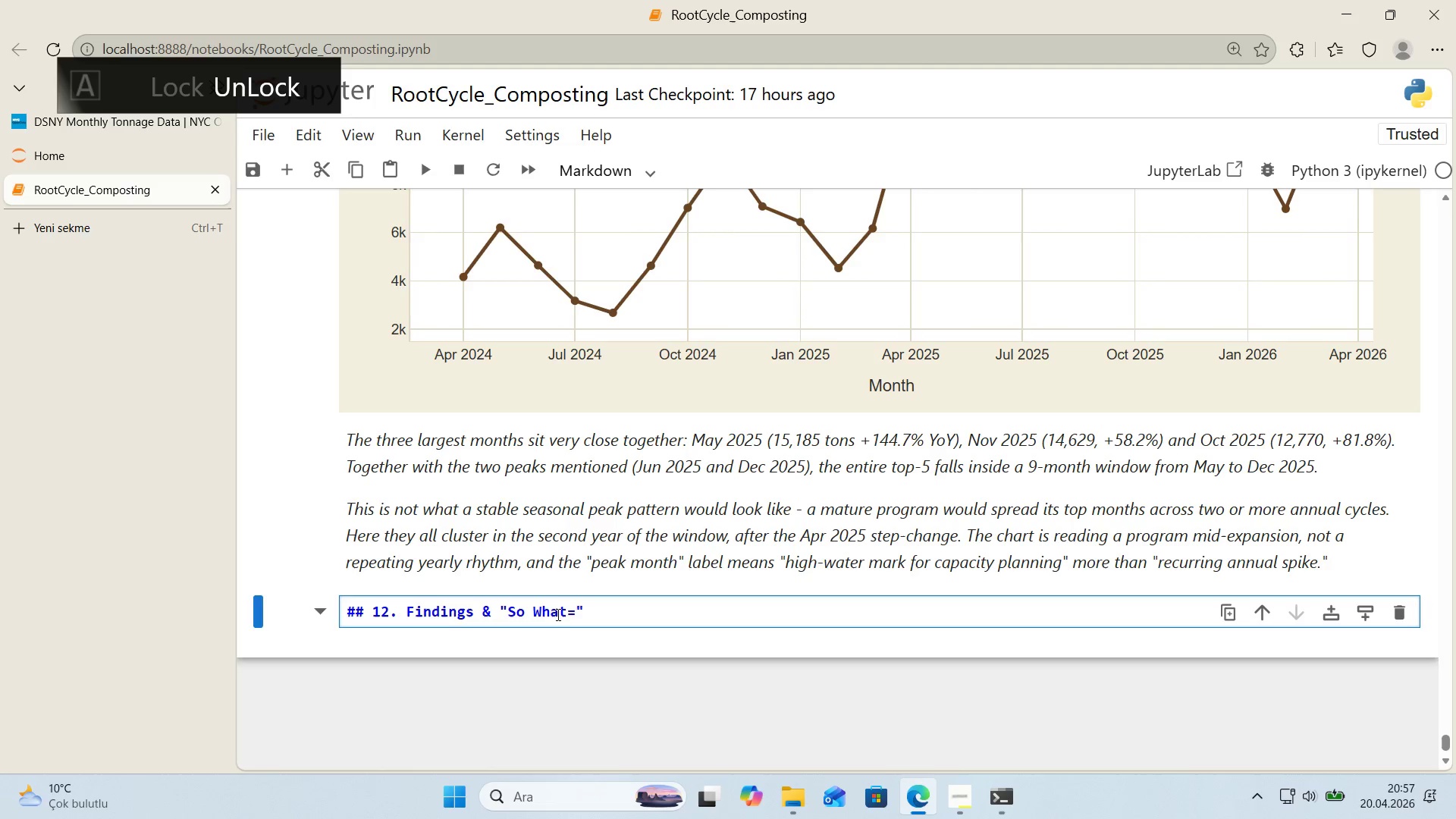 
key(Backspace)
 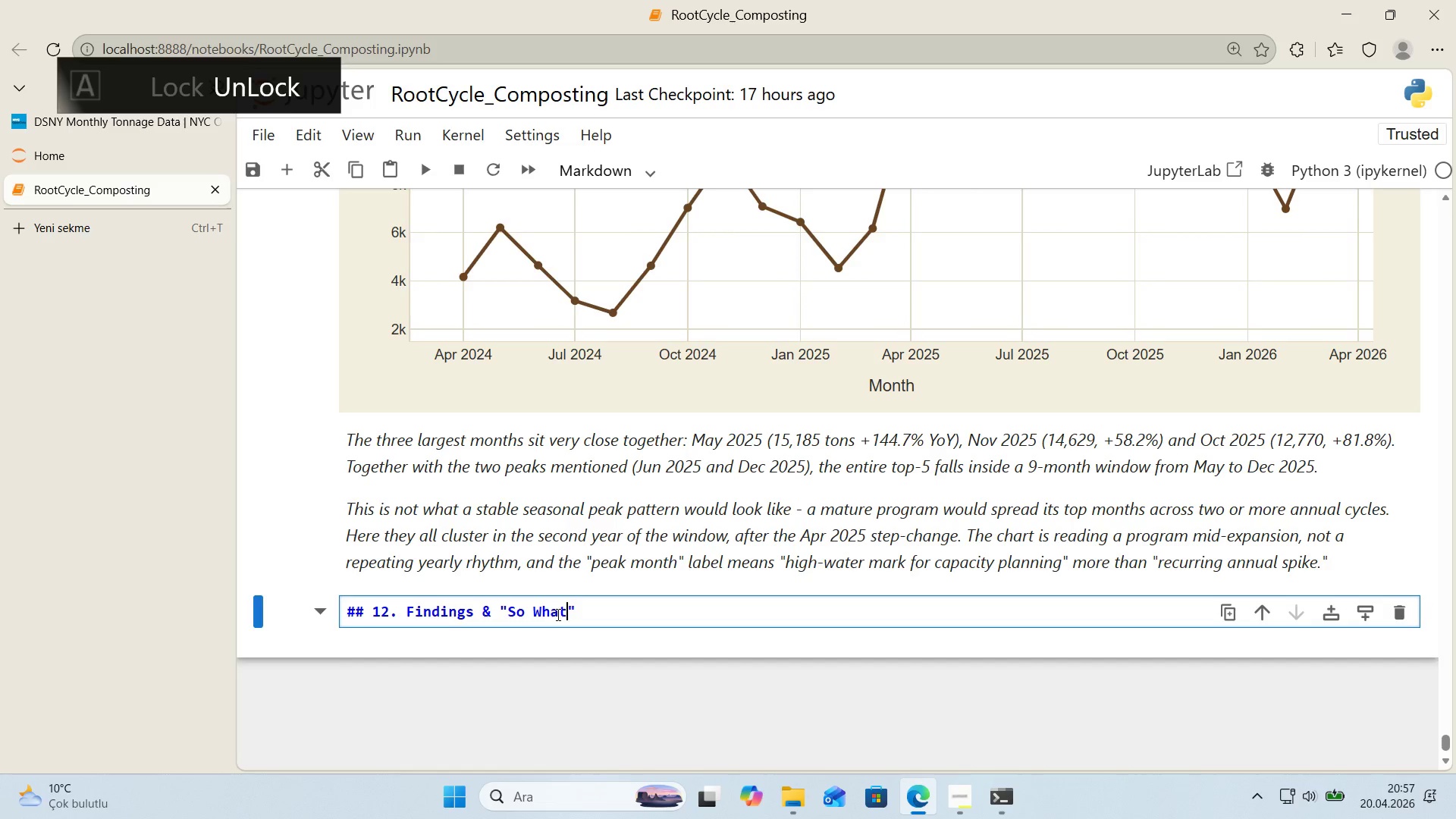 
key(Shift+ShiftRight)
 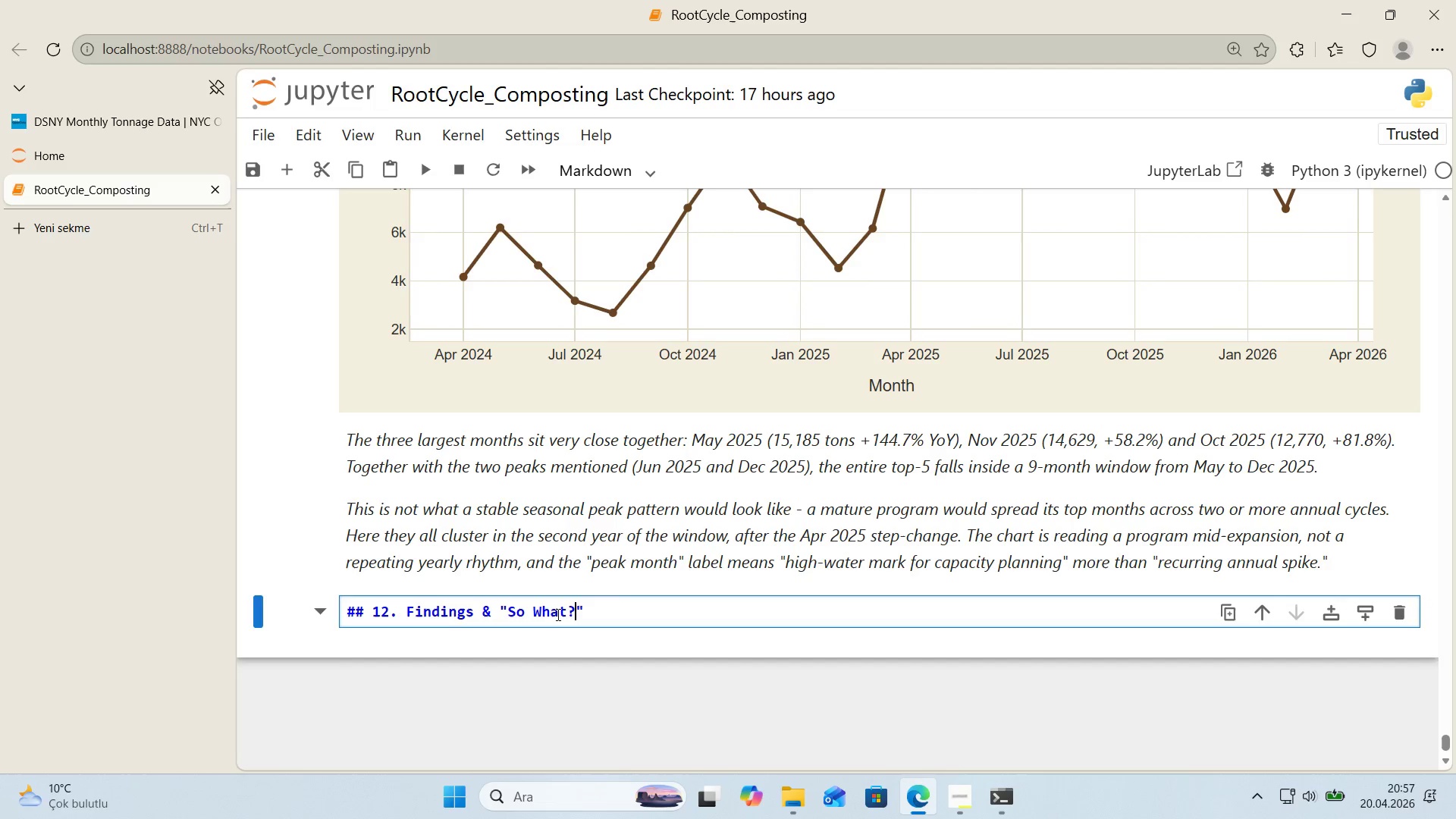 
key(Shift+IntlYen)
 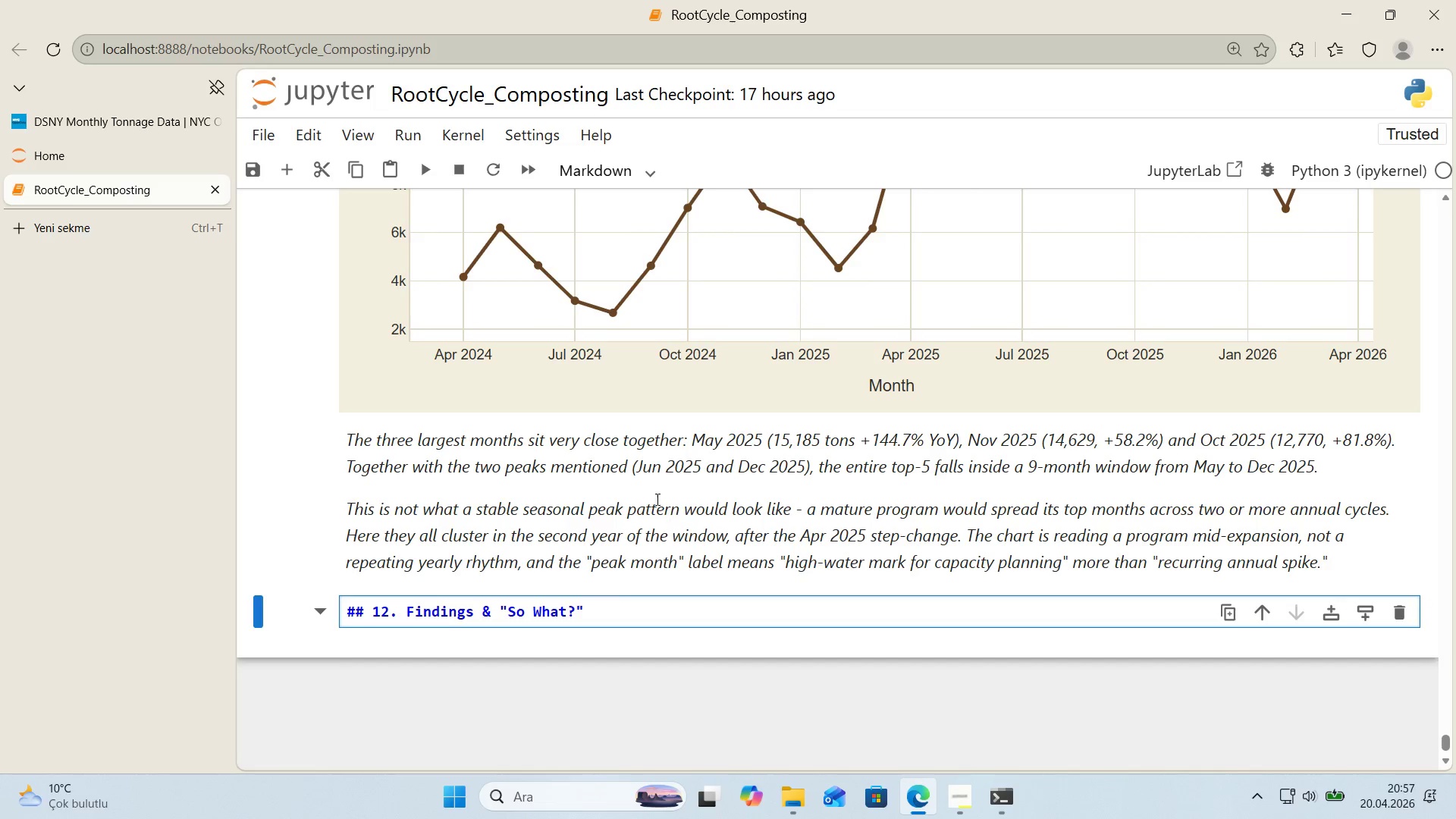 
scroll: coordinate [652, 497], scroll_direction: down, amount: 2.0
 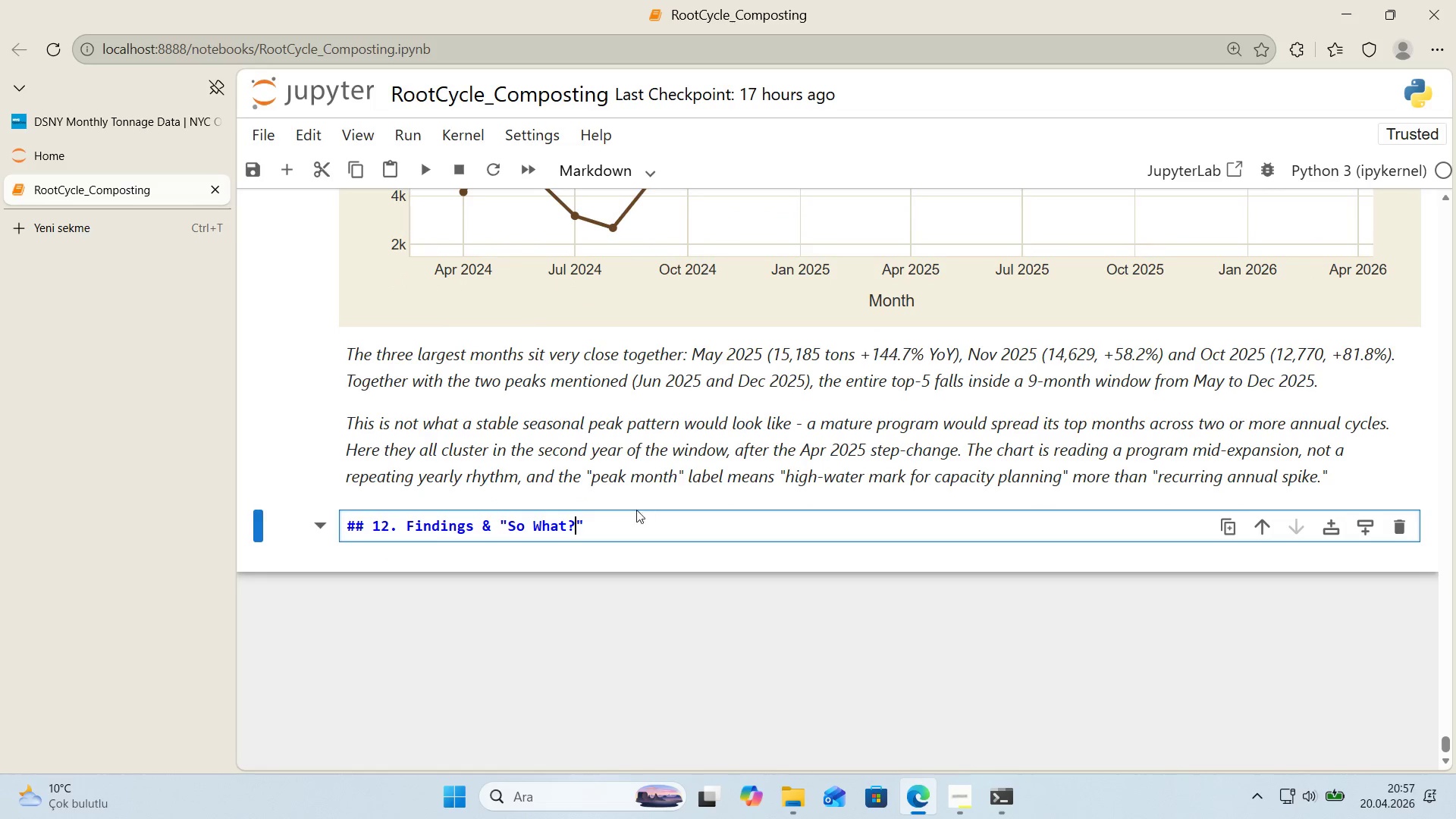 
left_click([634, 515])
 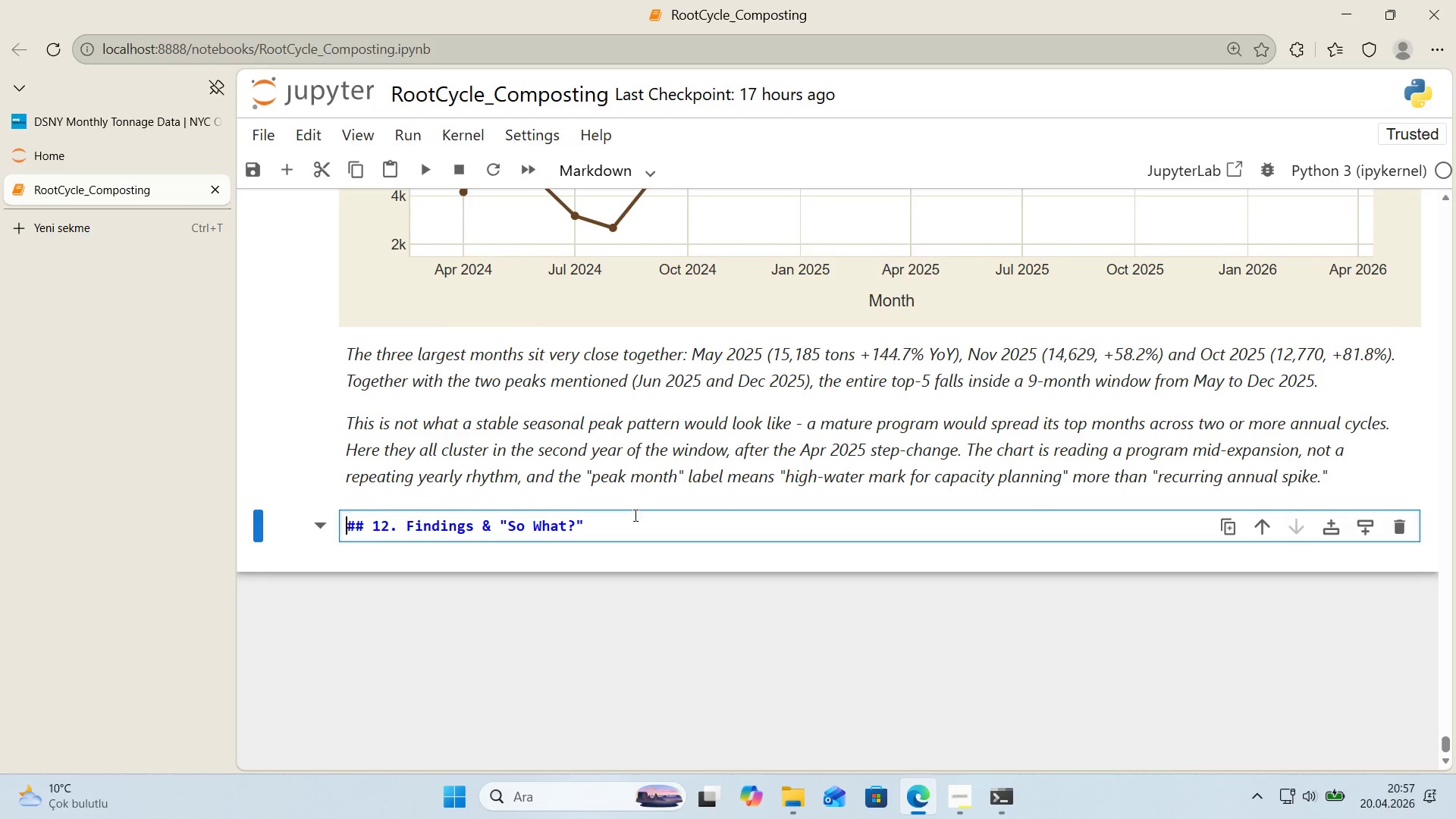 
left_click([645, 528])
 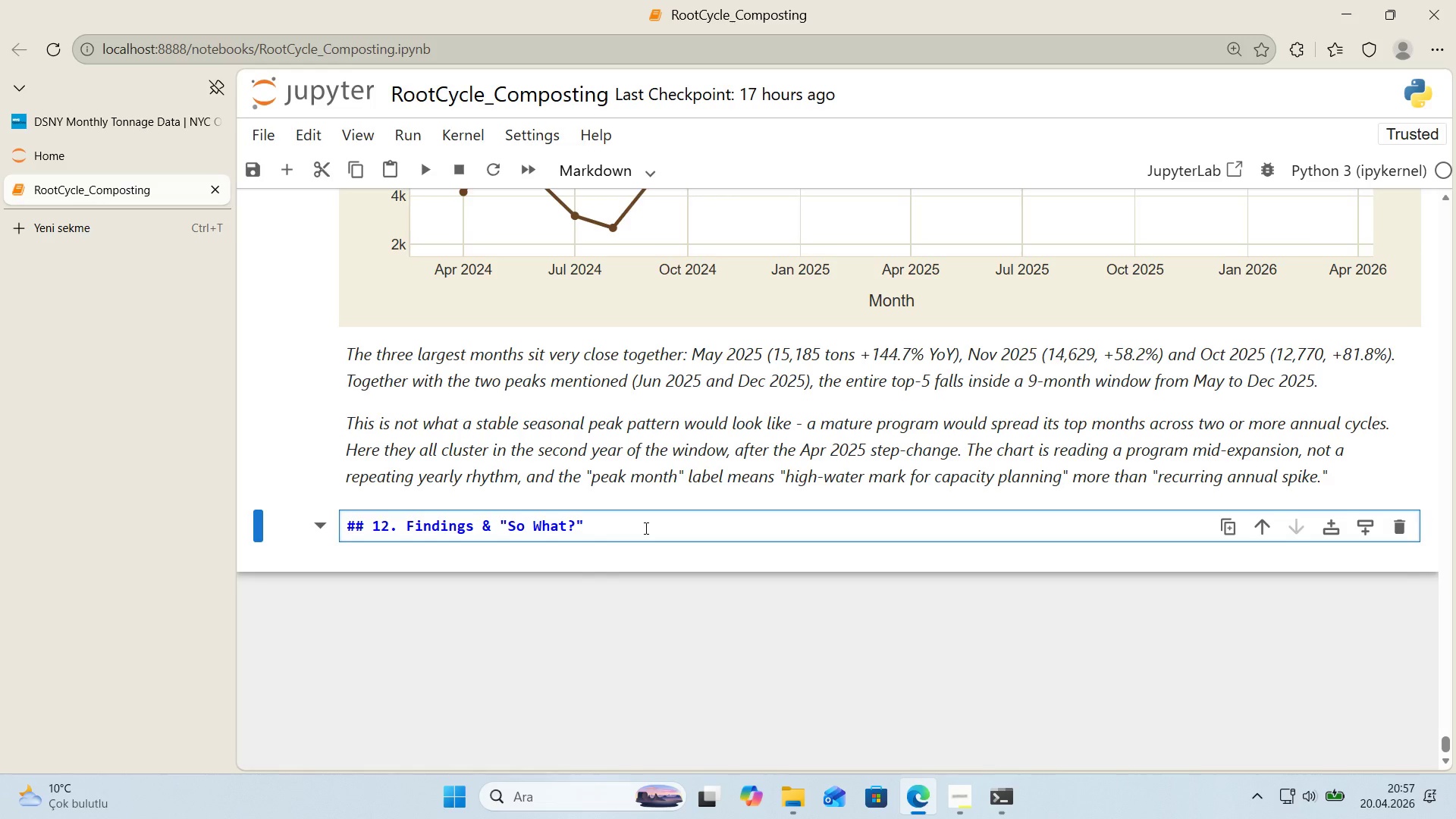 
key(Enter)
 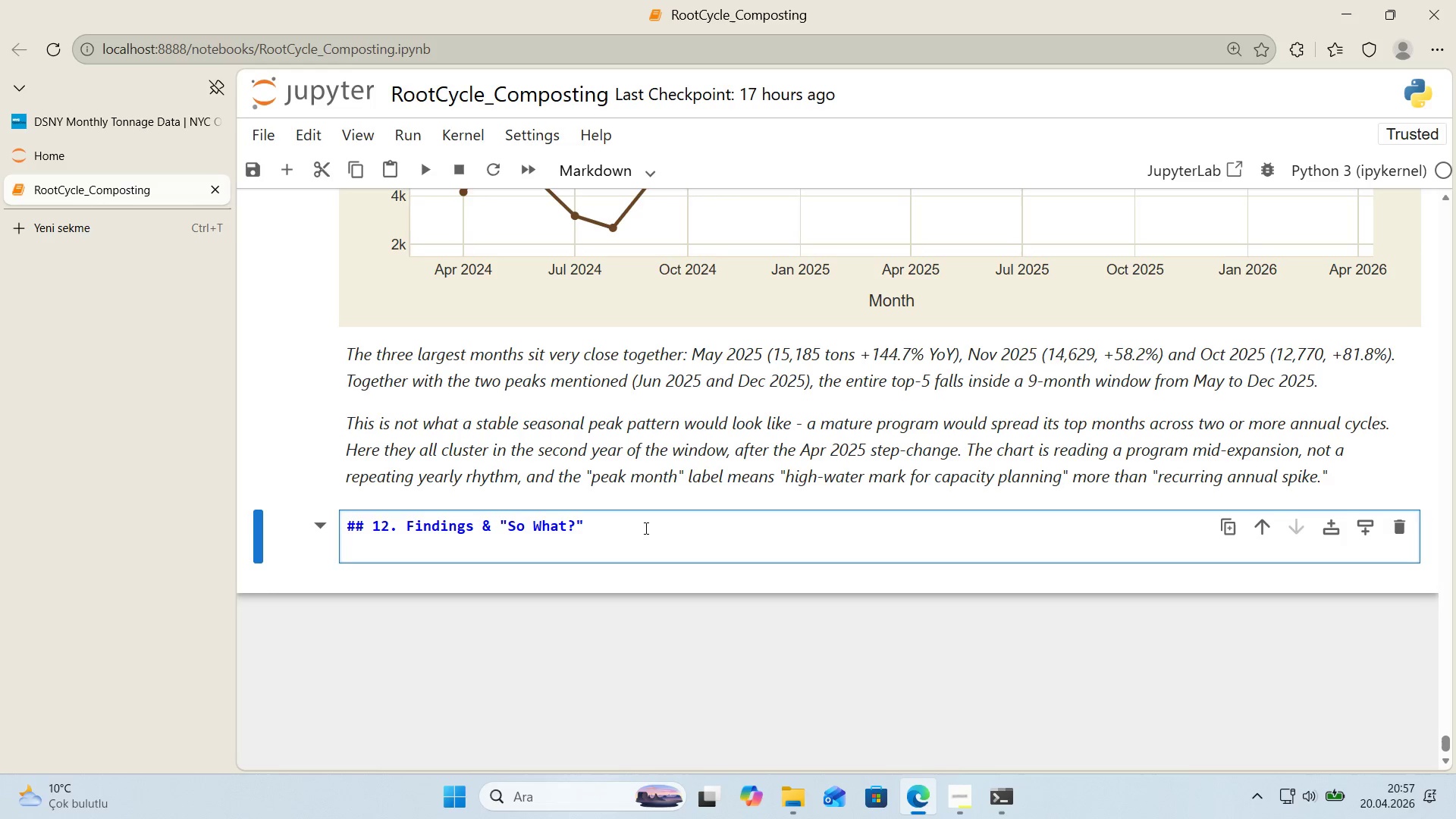 
key(Enter)
 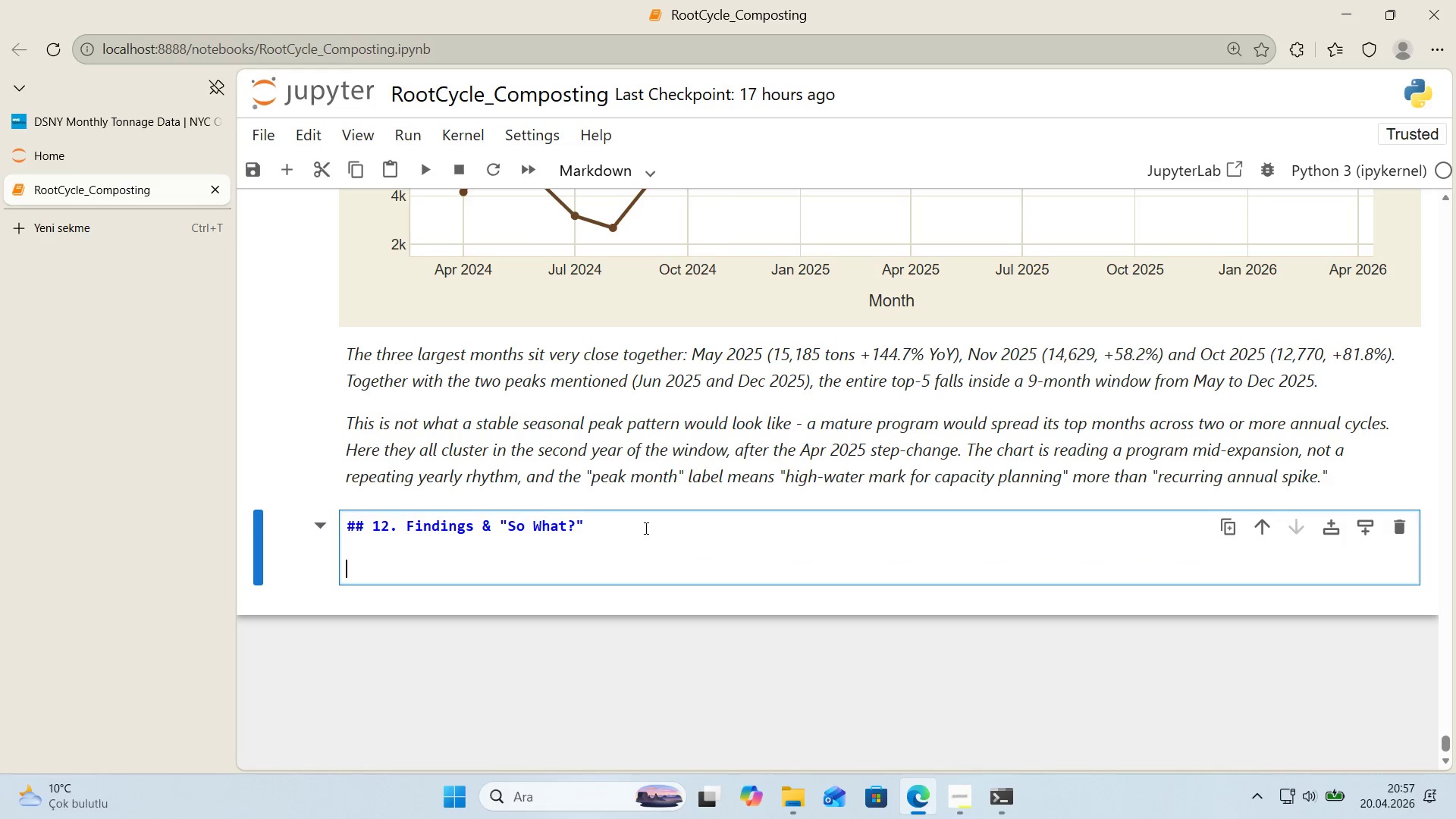 
type(F've f'nd'ngs merge )
key(Backspace)
key(Backspace)
key(Backspace)
key(Backspace)
key(Backspace)
key(Backspace)
key(Backspace)
type( emerge from the analys's)
 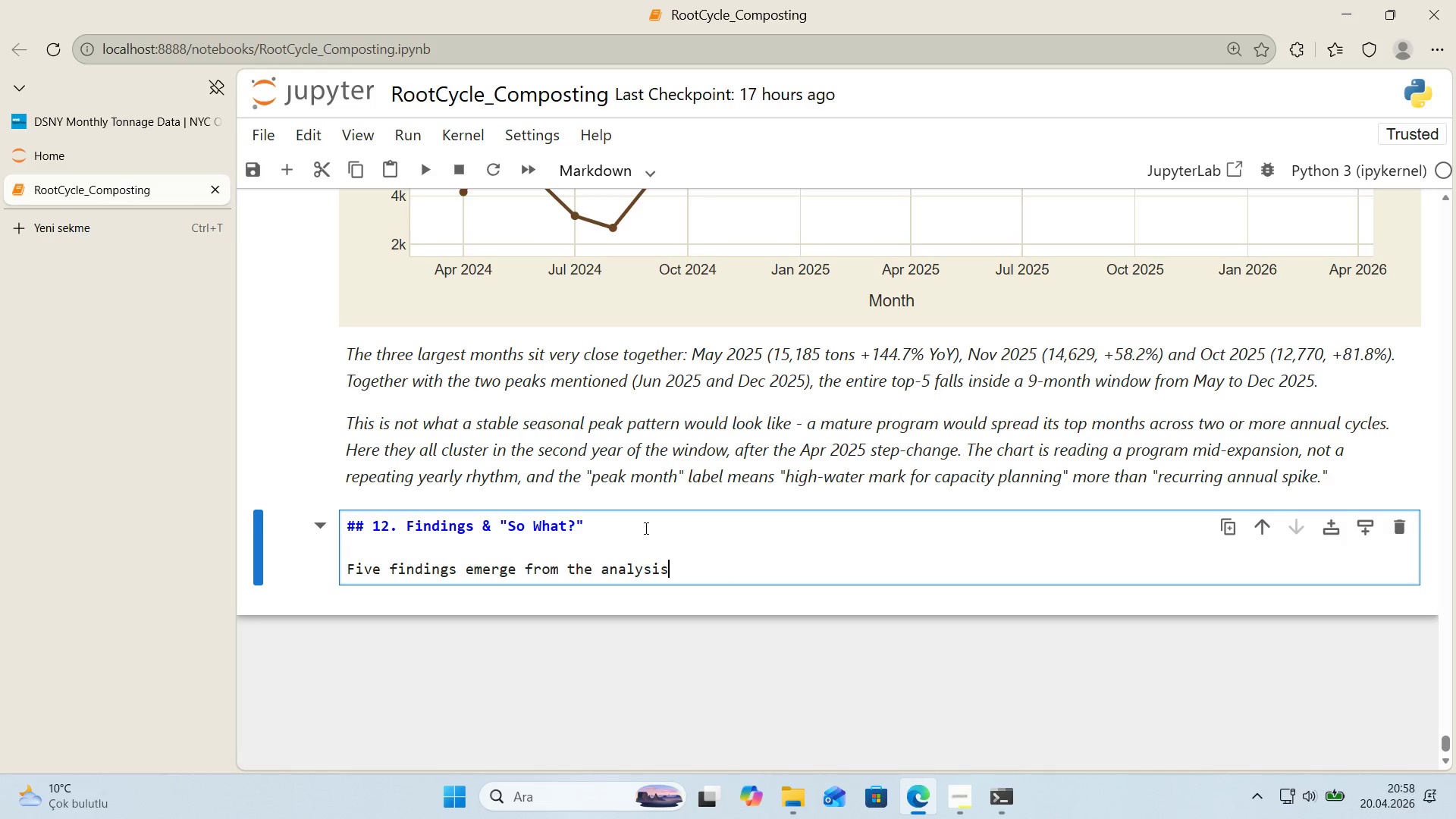 
wait(5.08)
 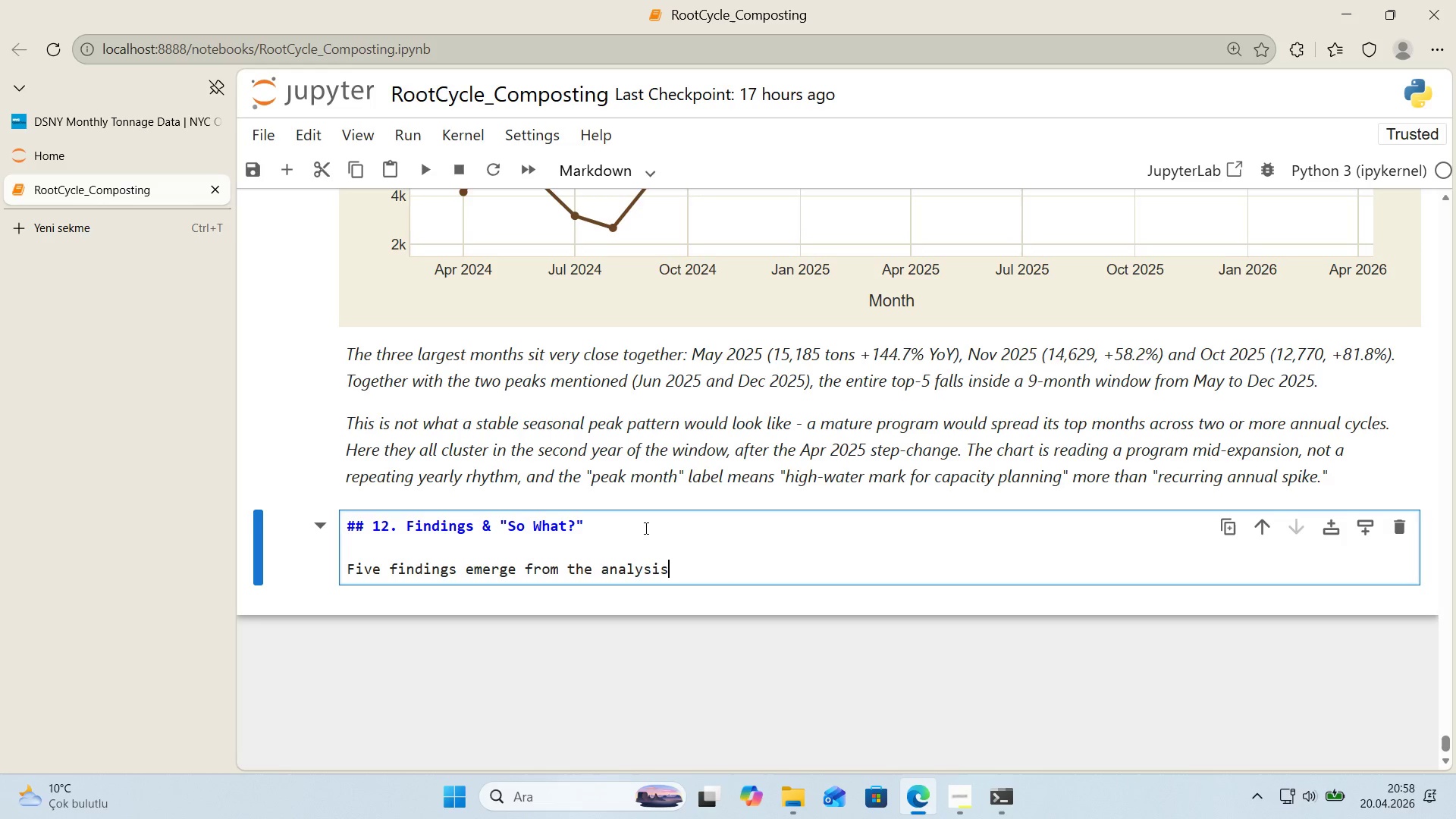 
type(. Each 's stated f'rst as an observat'on for)
key(Backspace)
key(Backspace)
type(rom the data )
key(Backspace)
type(, then as a bus'ness 'mpl'cat'on fro)
 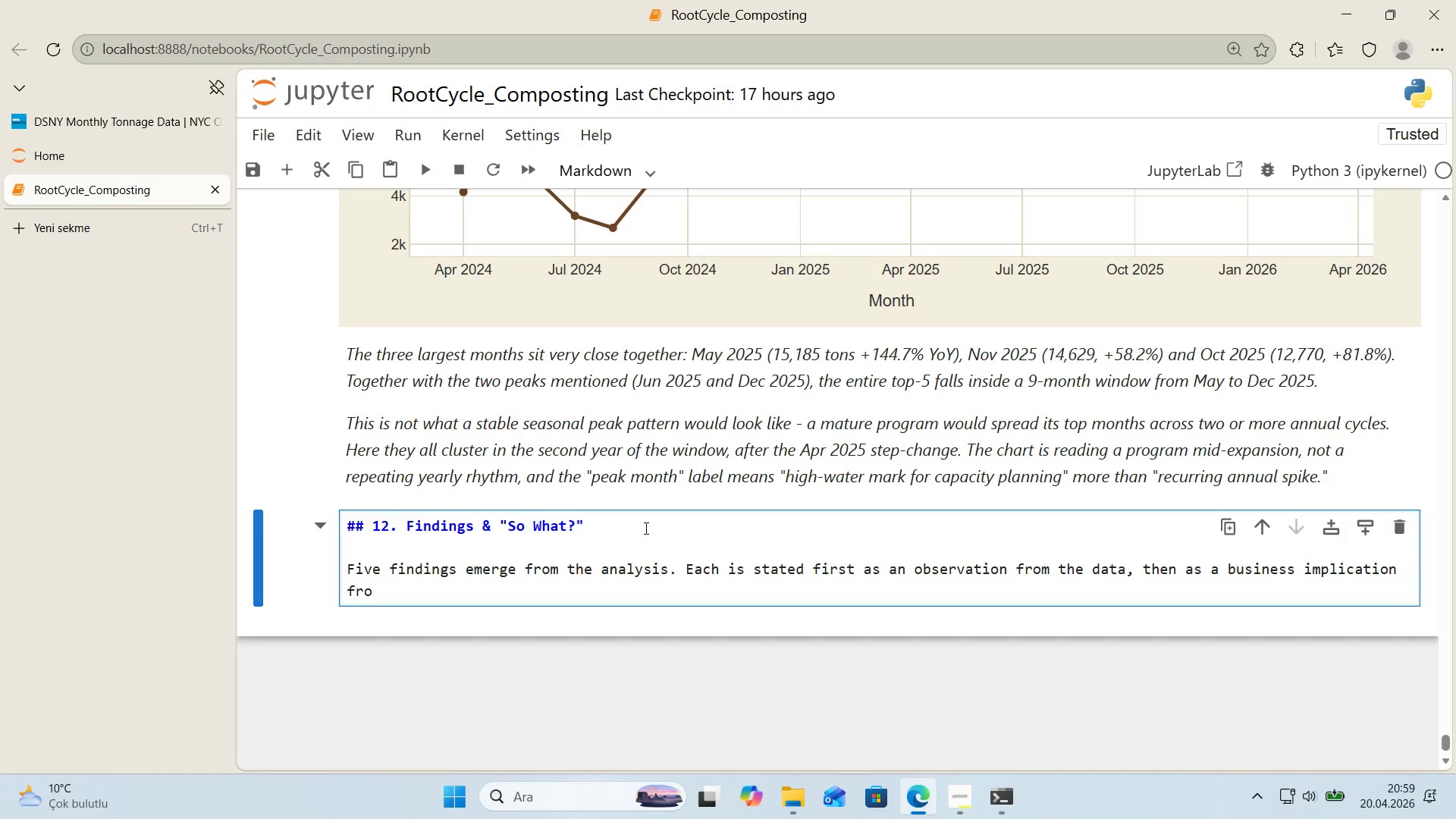 
wait(39.45)
 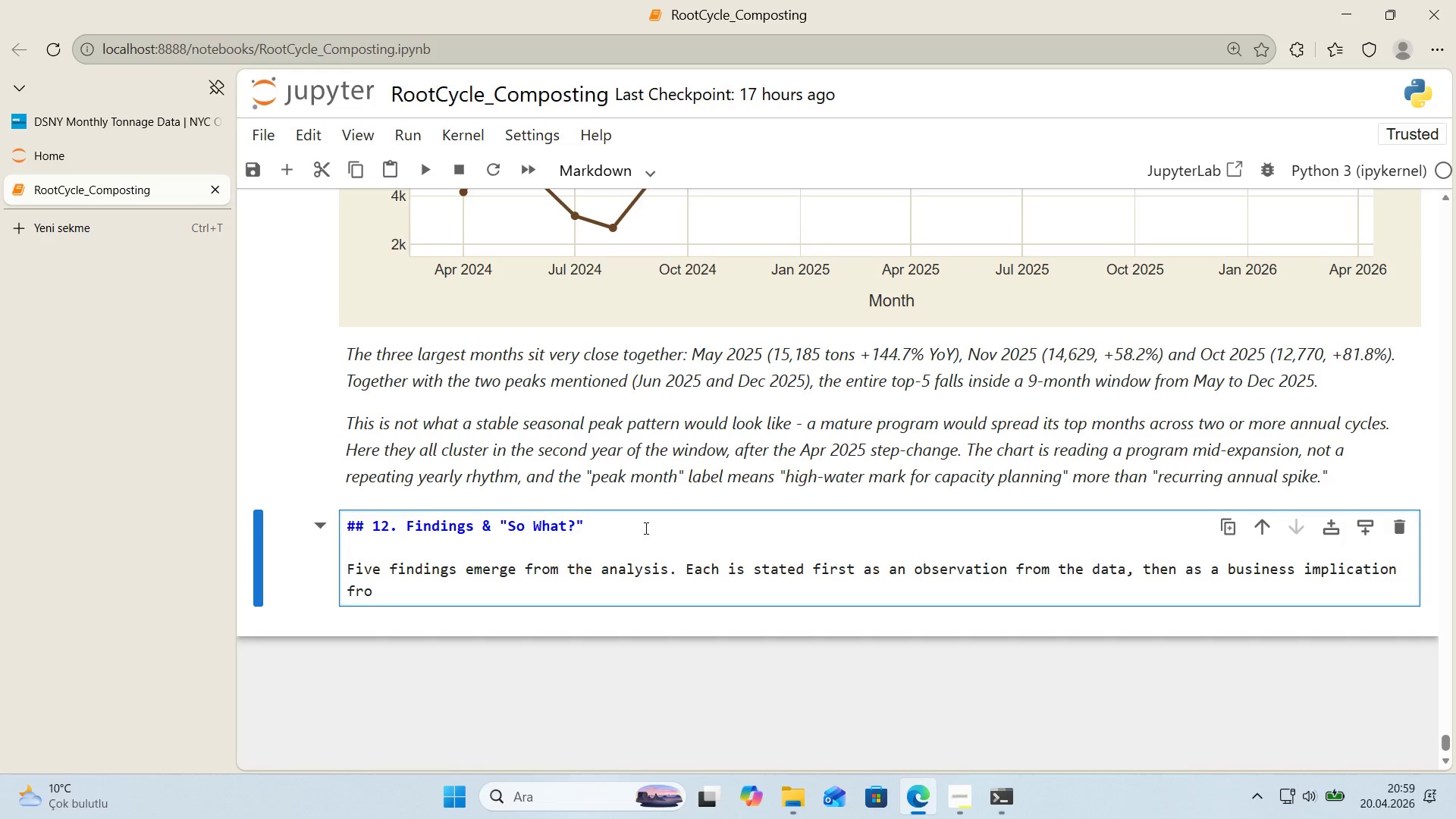 
key(M)
 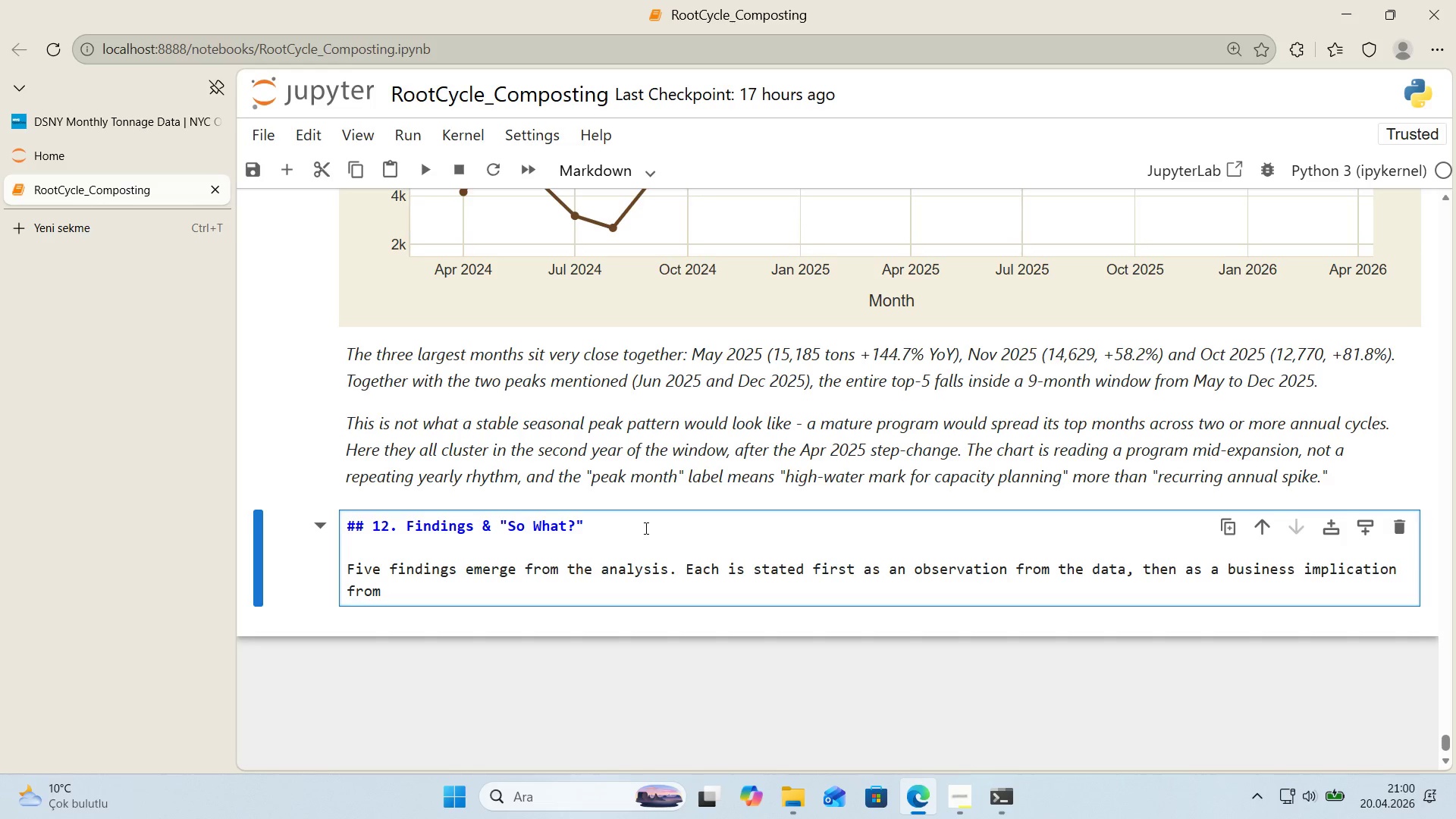 
wait(54.91)
 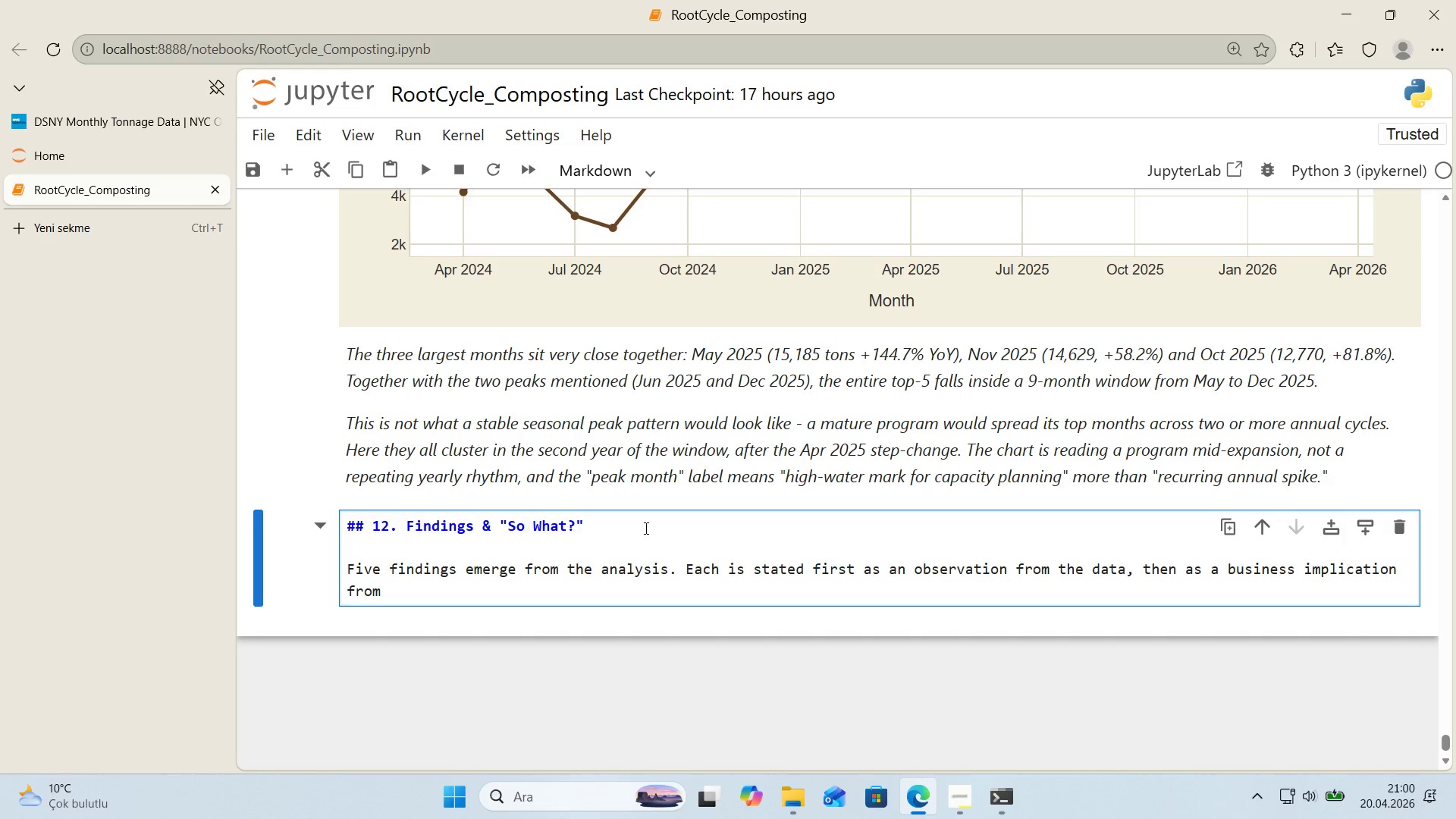 
key(Backspace)
key(Backspace)
key(Backspace)
type(or RootCycle@s b'n-placement plann'ng.)
 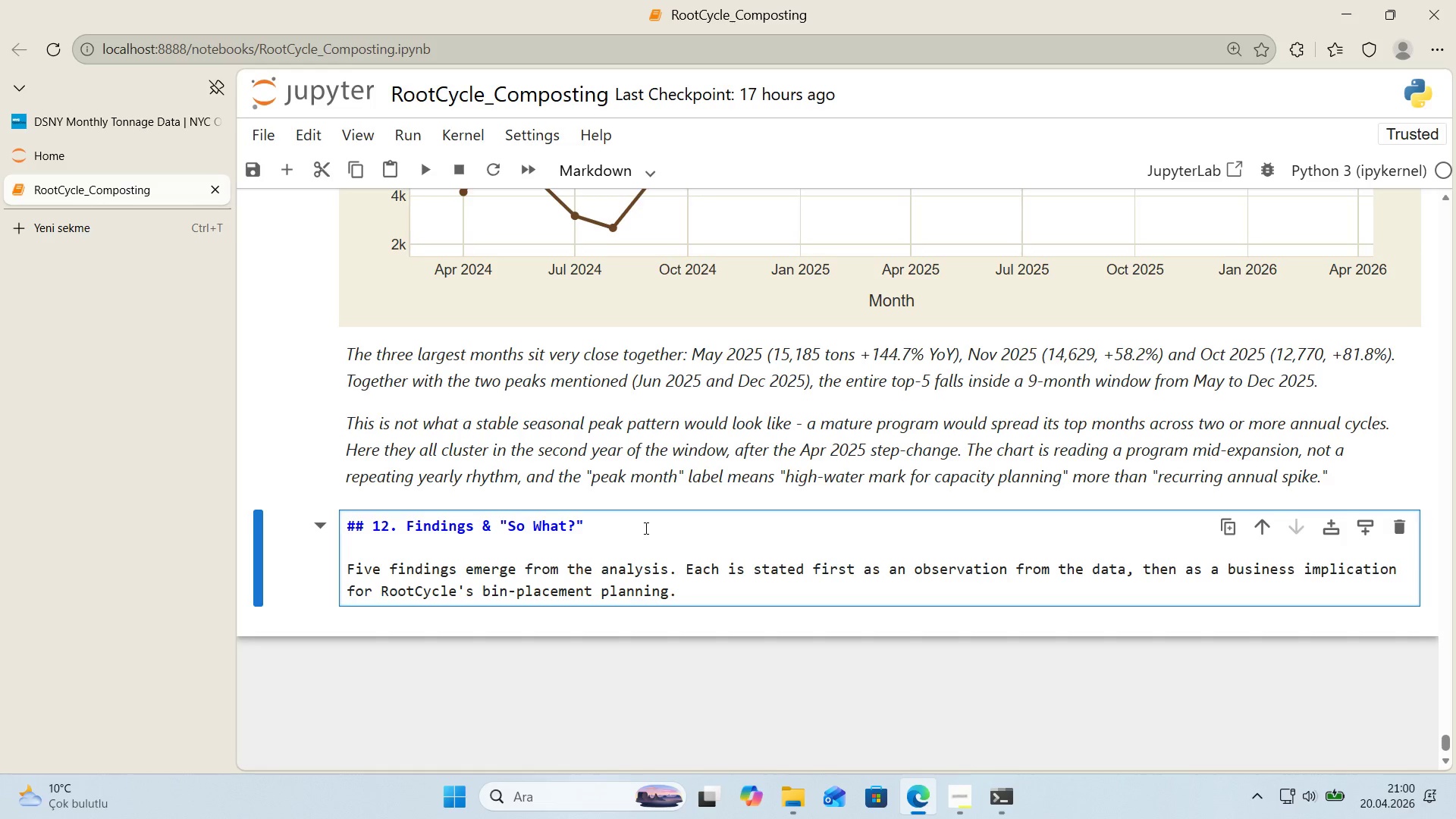 
wait(31.3)
 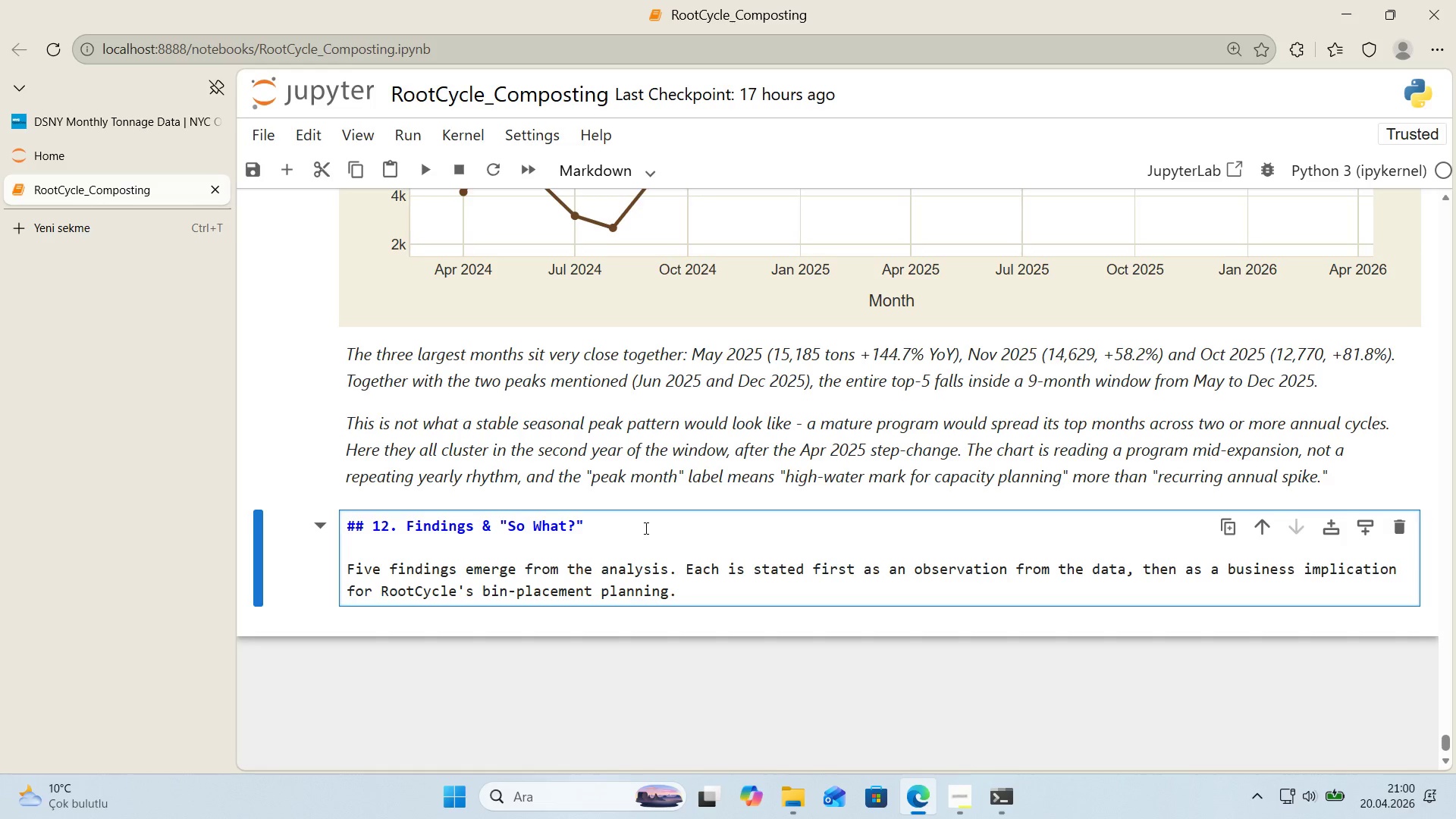 
key(Enter)
 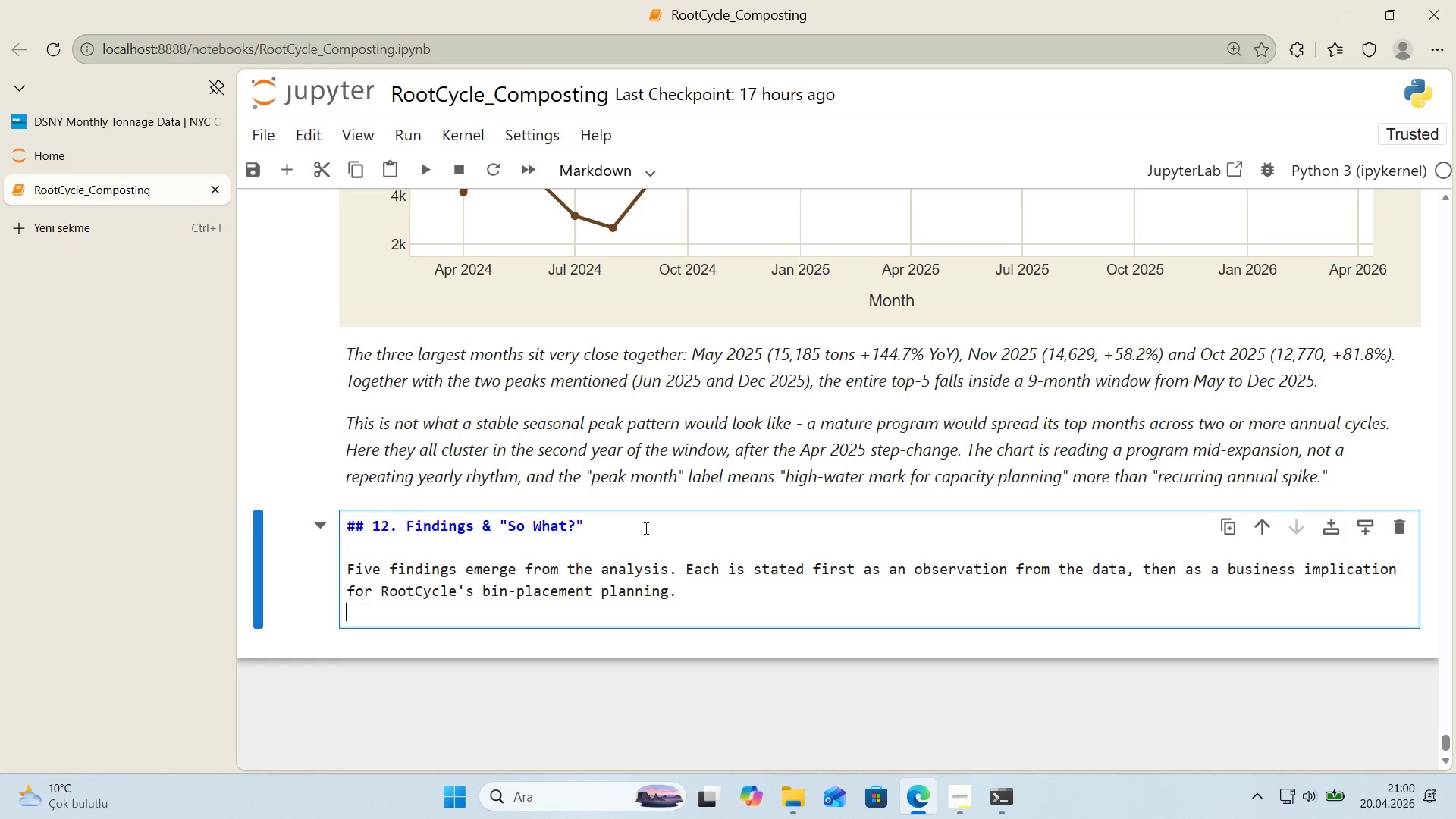 
key(Enter)
 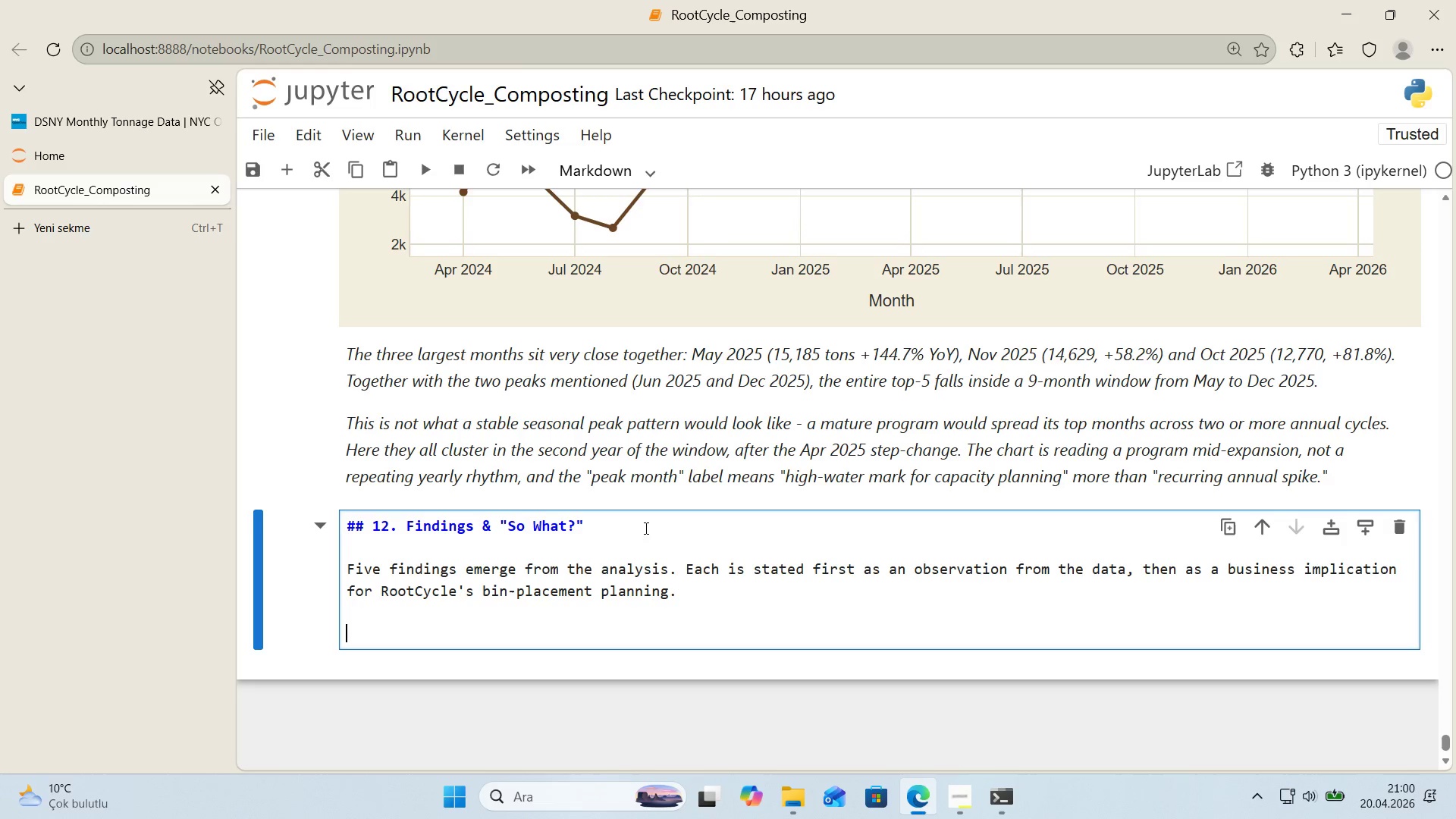 
key(Alt+Control+3)
 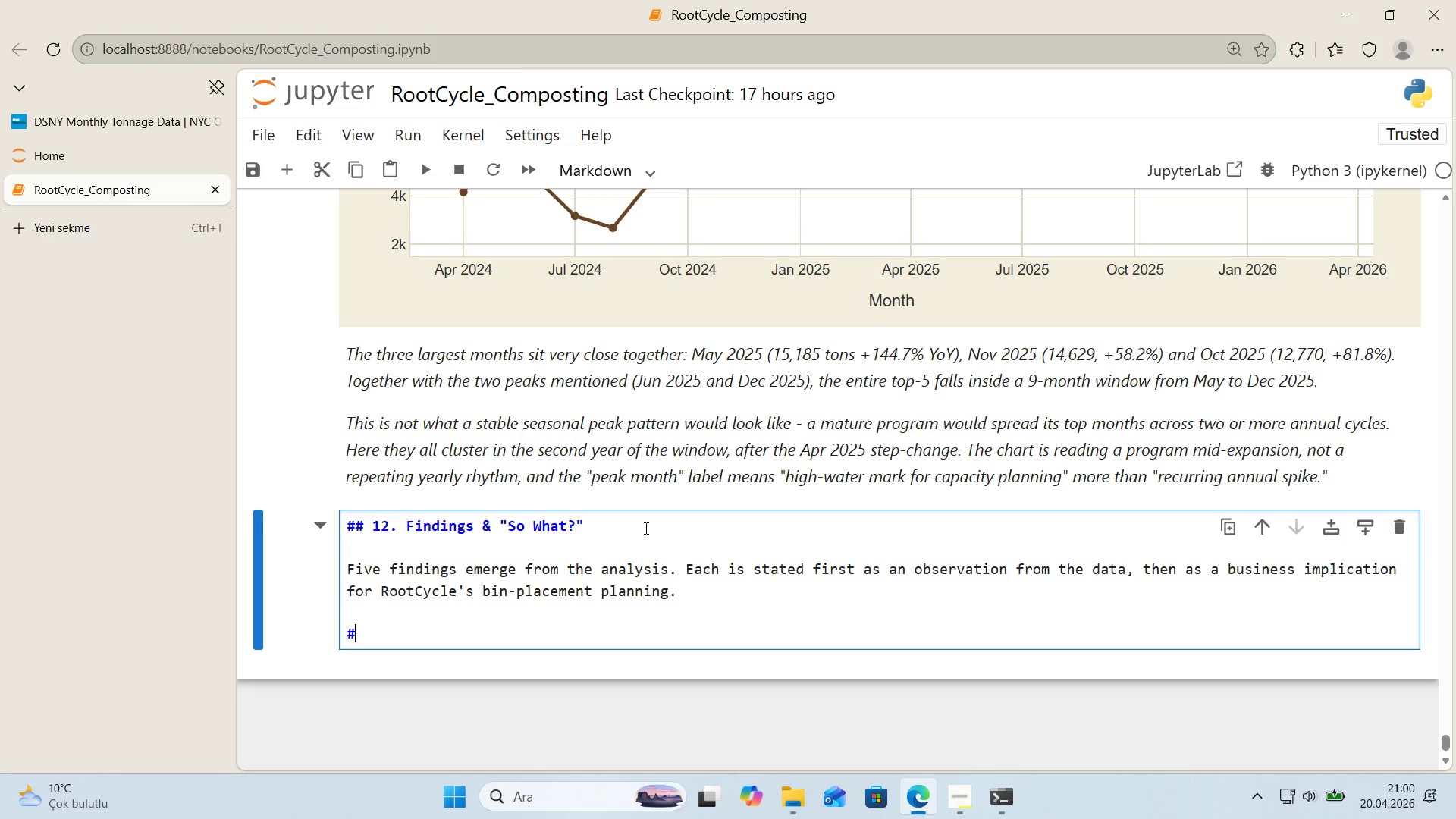 
key(Alt+Control+3)
 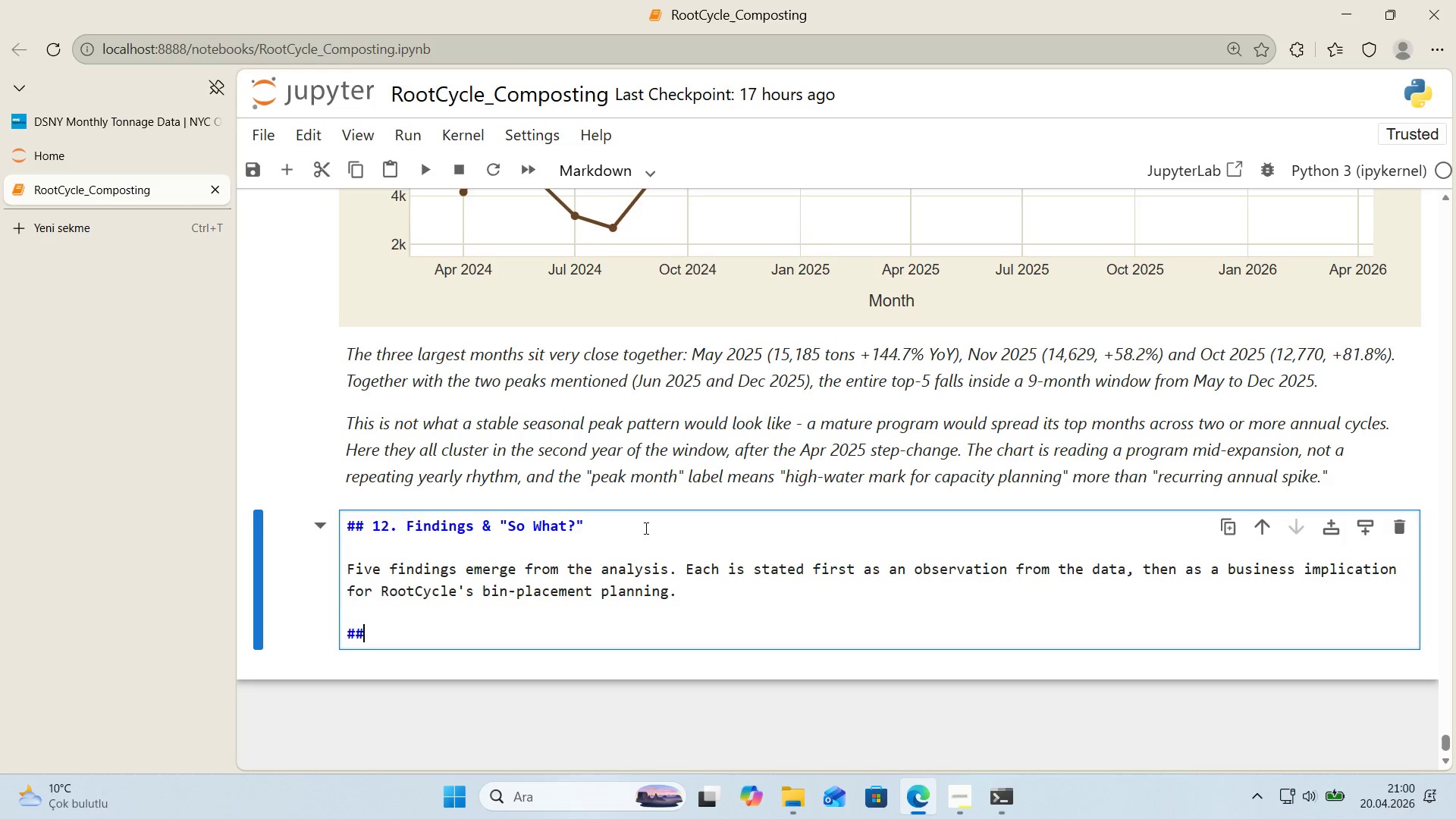 
key(Alt+Control+3)
 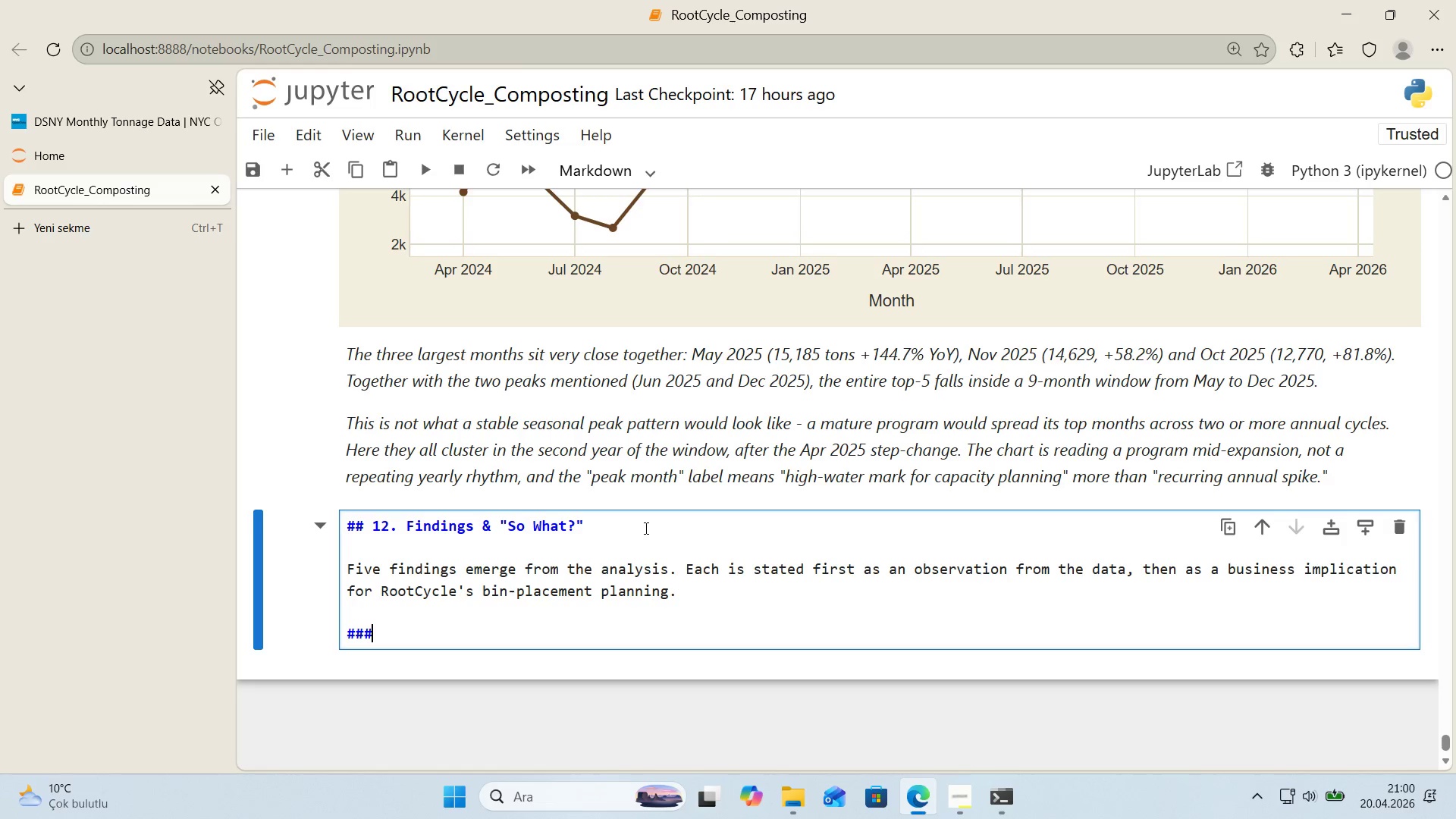 
type( 'nd)
key(Backspace)
key(Backspace)
key(Backspace)
type(F'nd'ng 1 - The 2[IntlYen]25)
key(Backspace)
key(Backspace)
key(Backspace)
type(025 peaks are Res'dent'al dr)
key(Backspace)
key(Backspace)
key(Backspace)
type(-dr'ven, not leaf-dr'ven)
 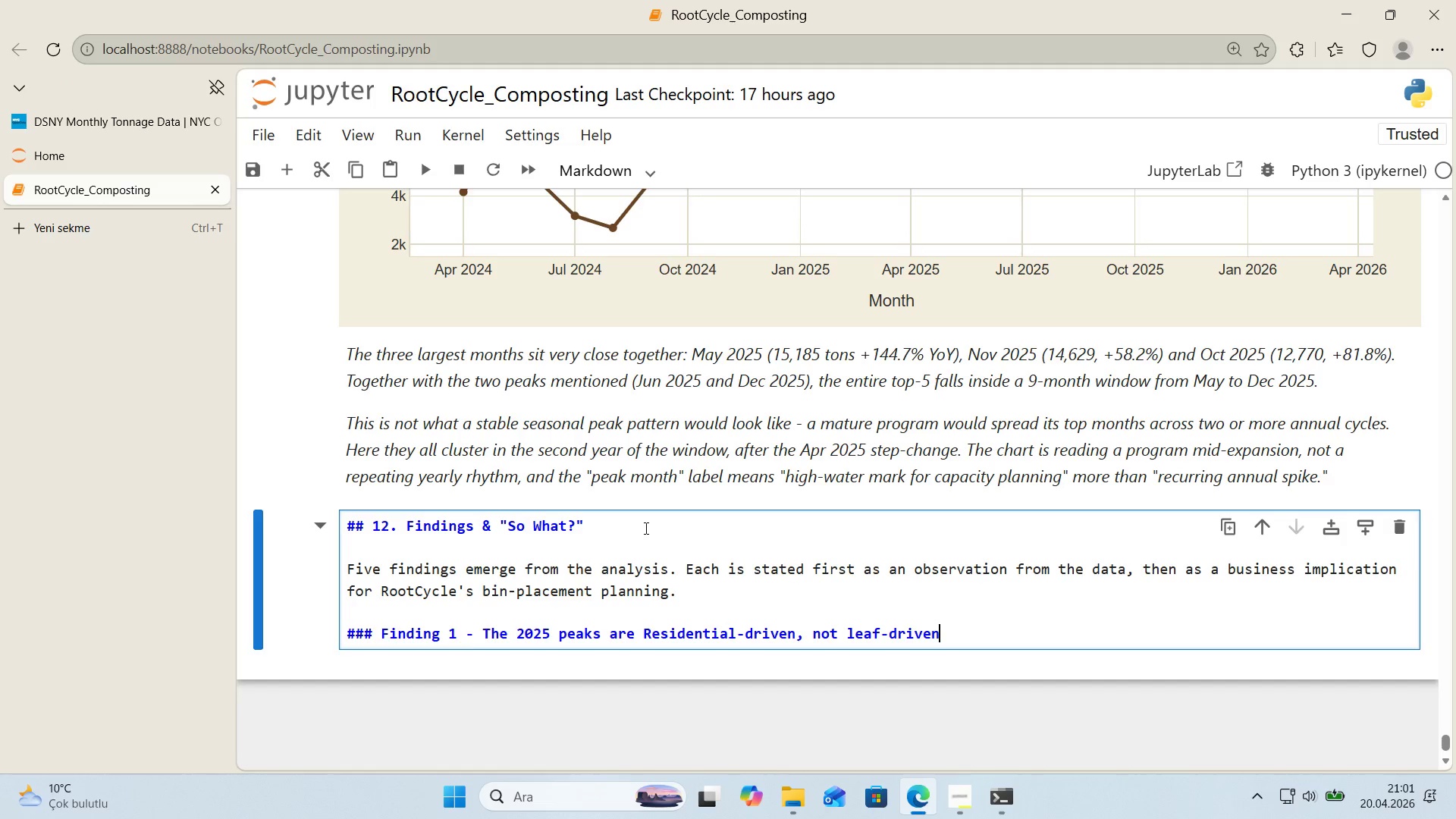 
key(Enter)
 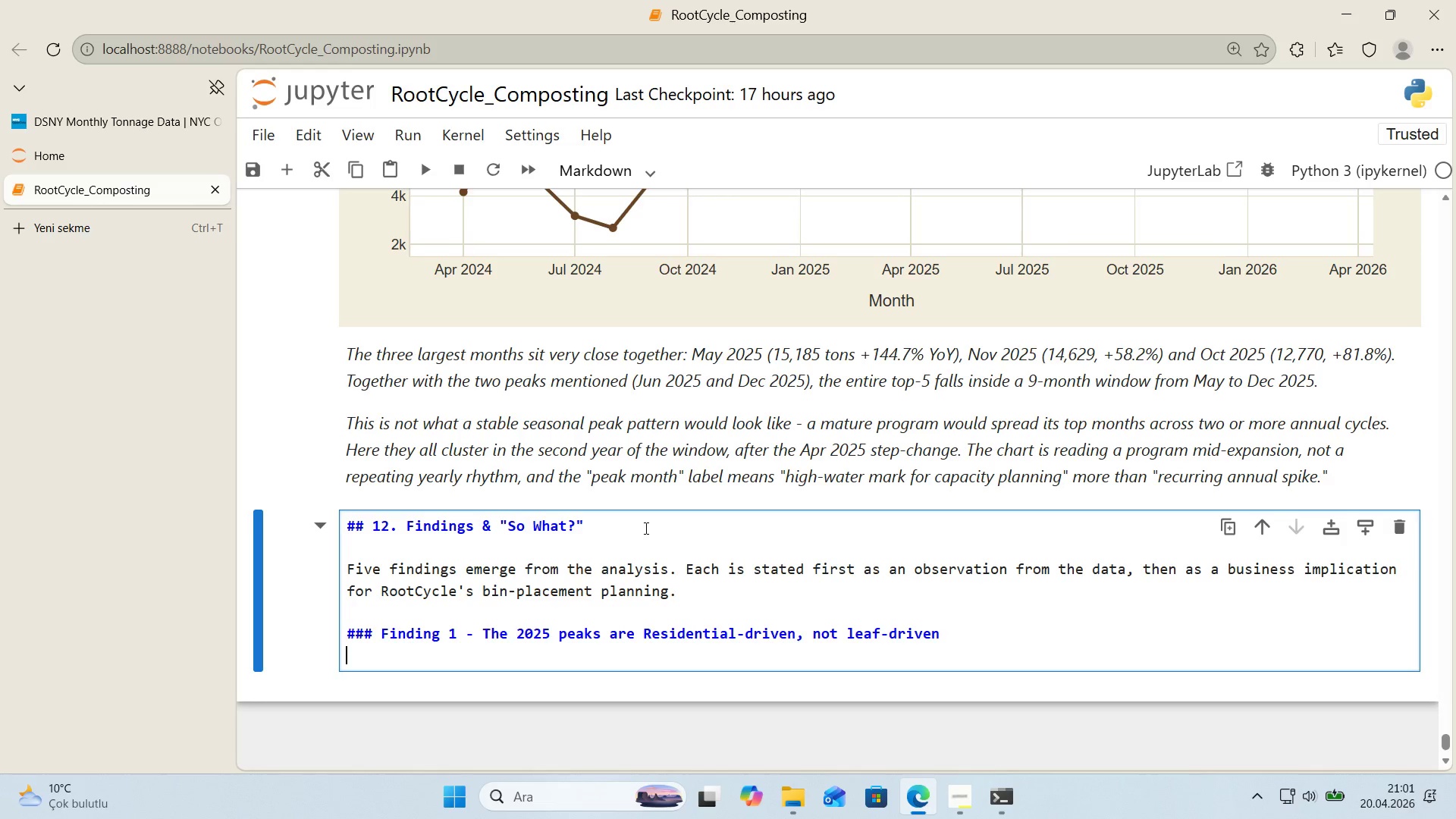 
key(NumpadMultiply)
 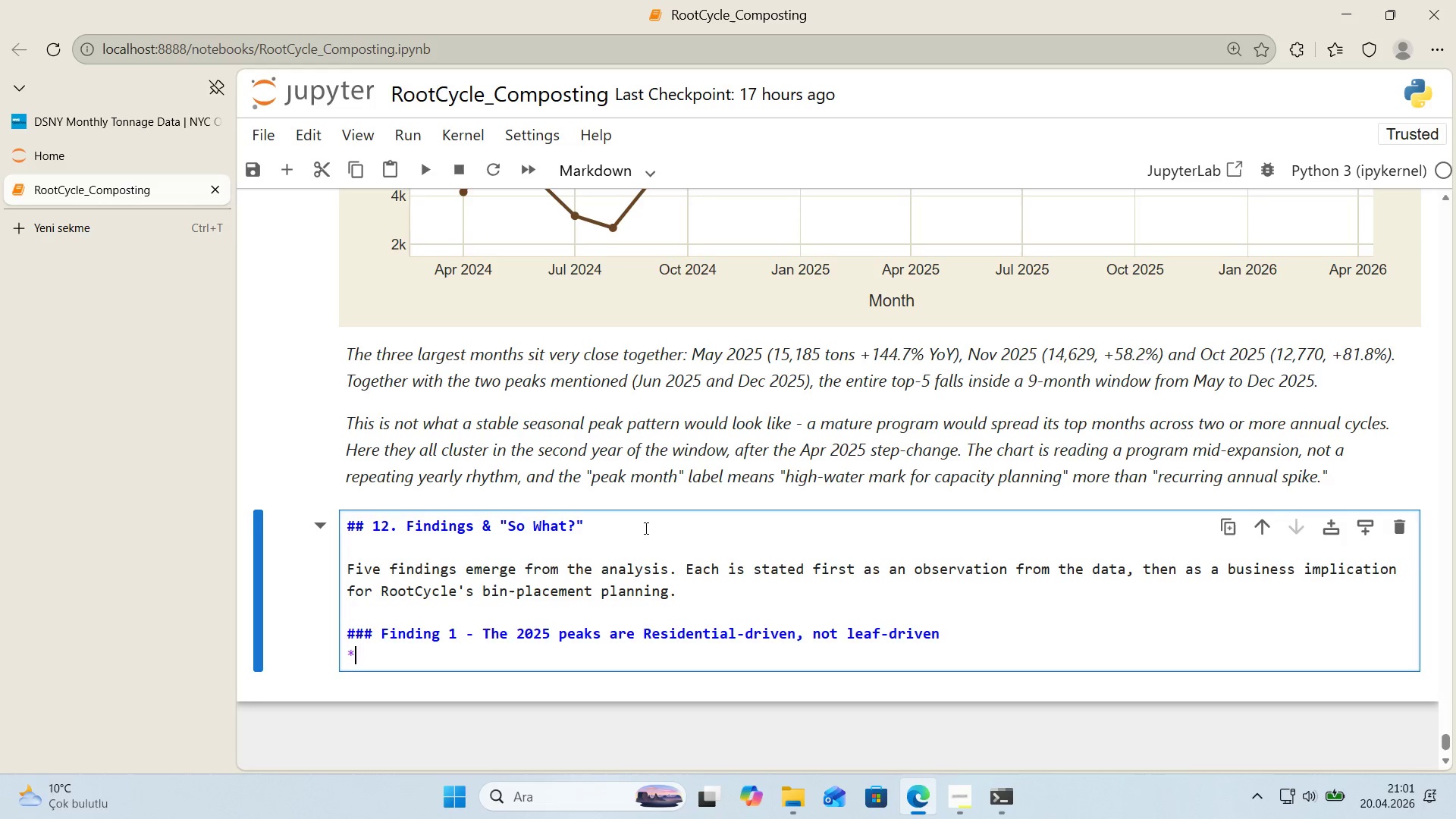 
key(NumpadMultiply)
 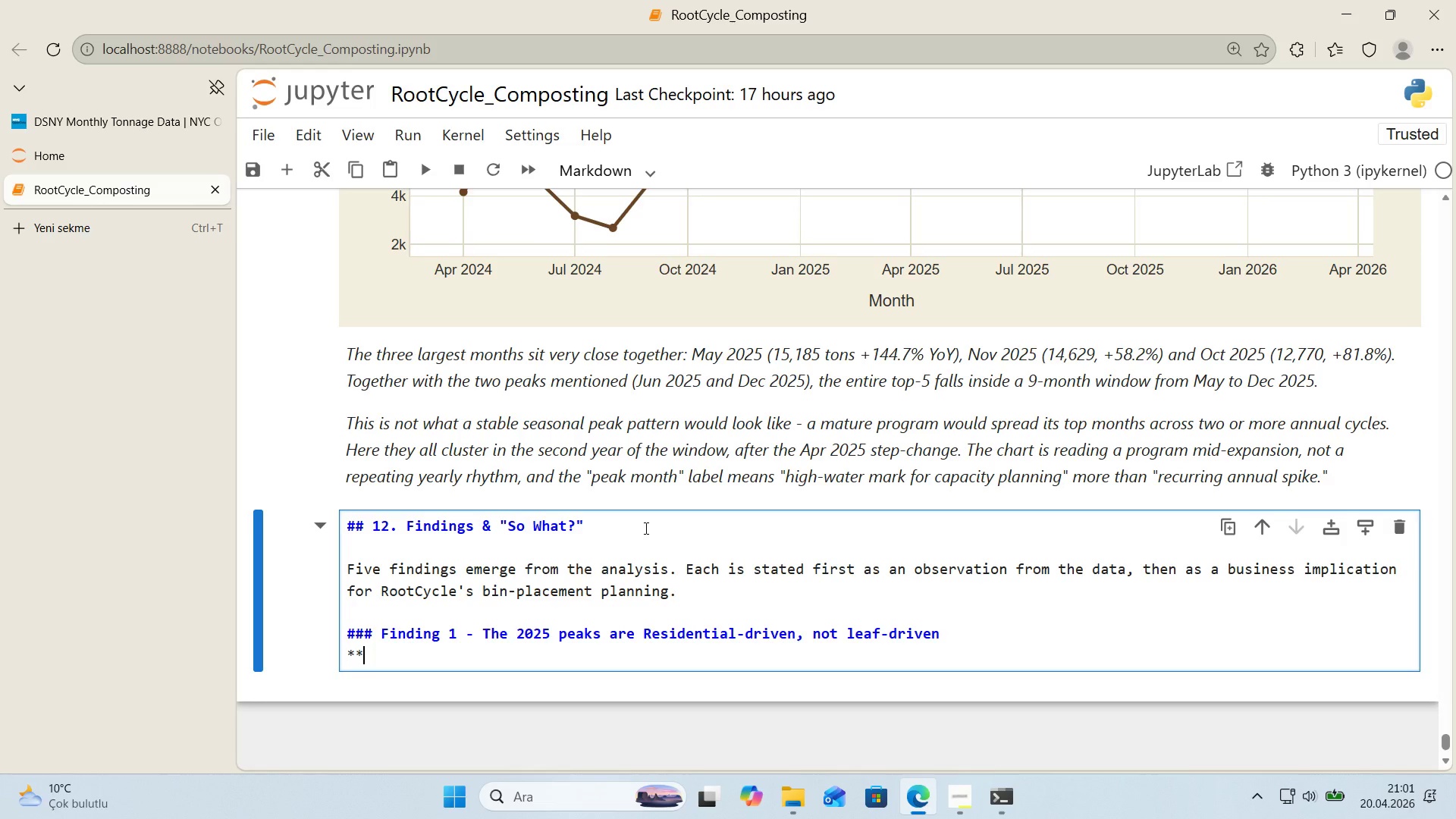 
key(ArrowLeft)
 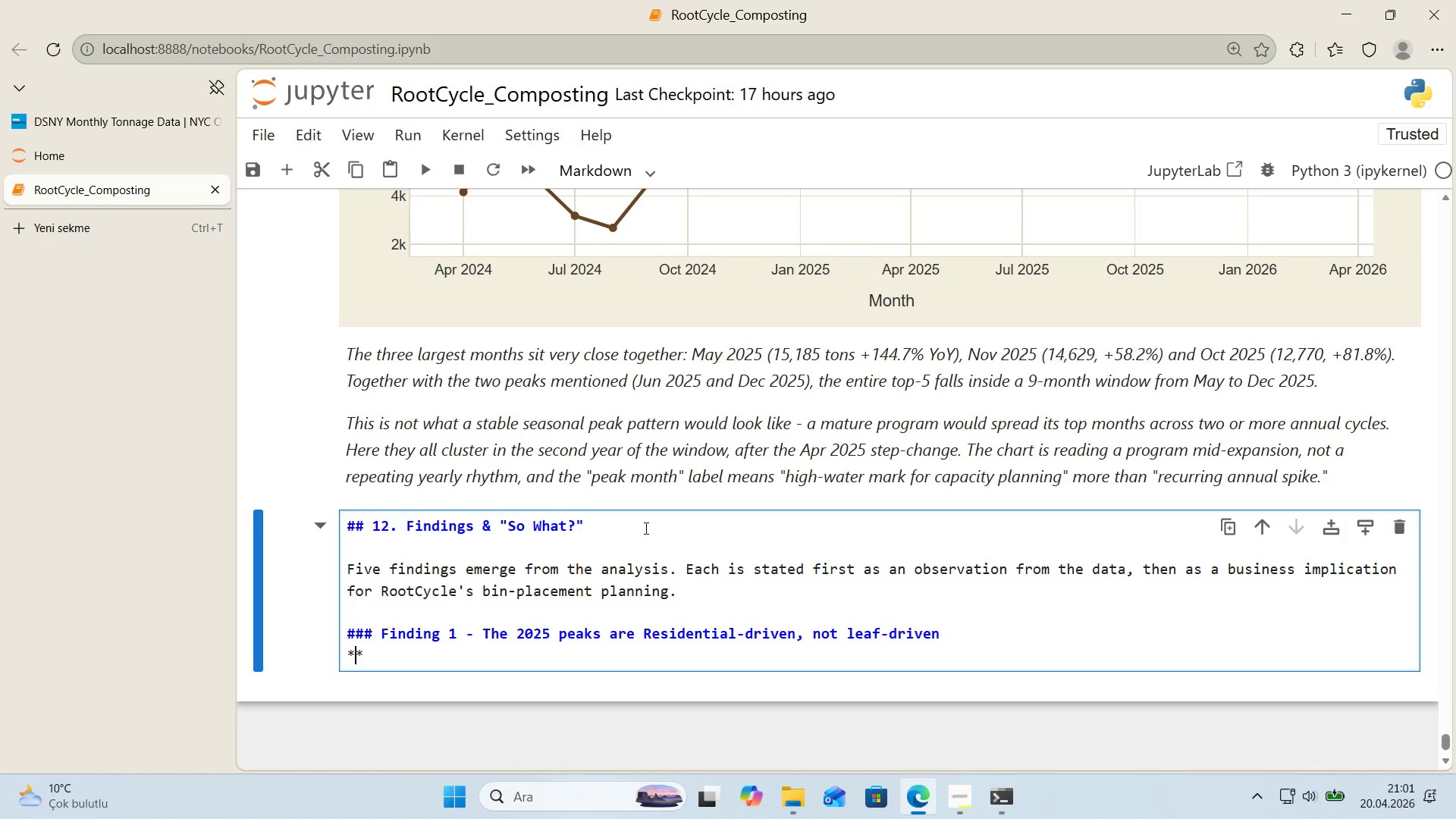 
type(Observat'on.)
 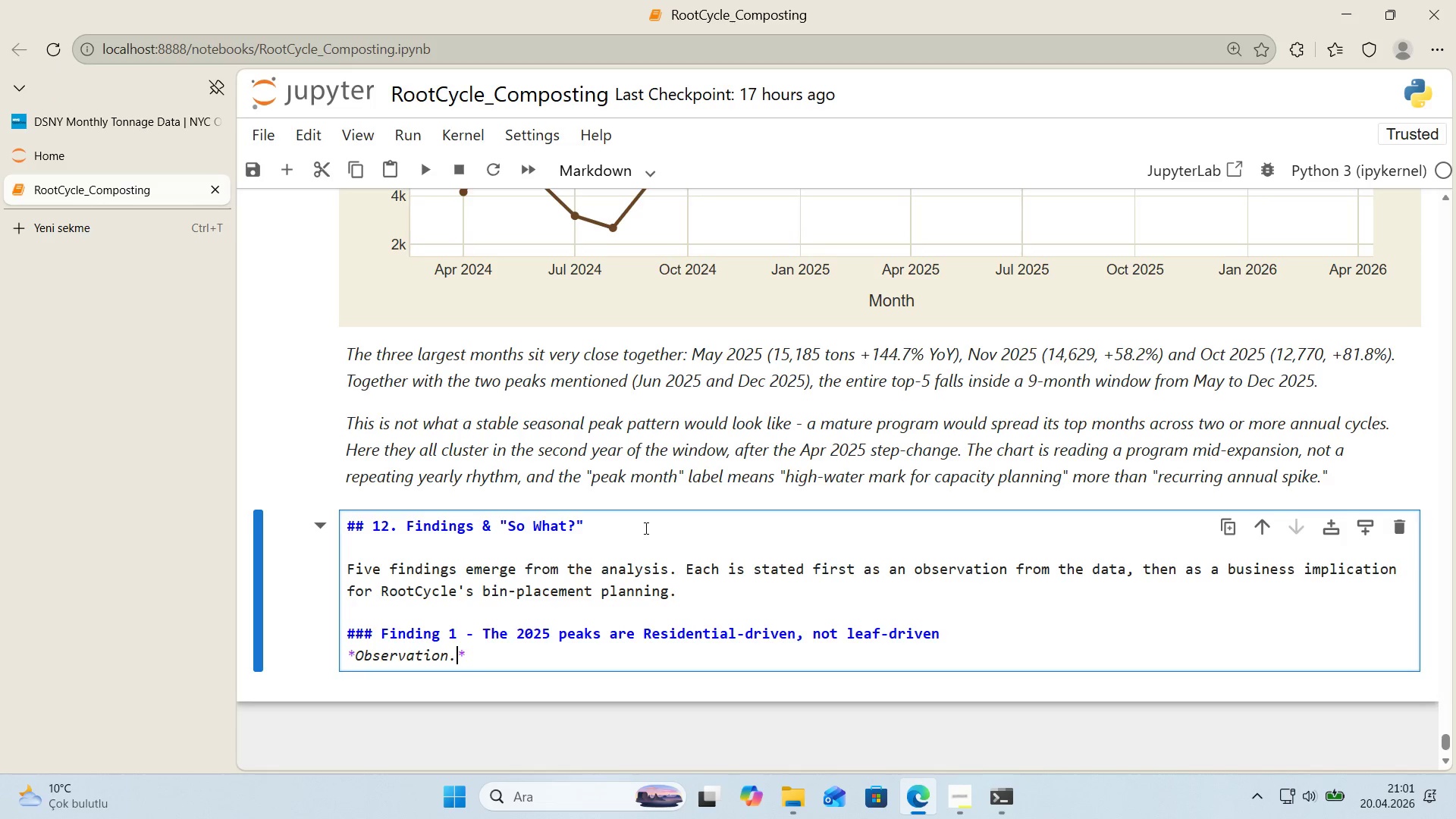 
key(ArrowRight)
 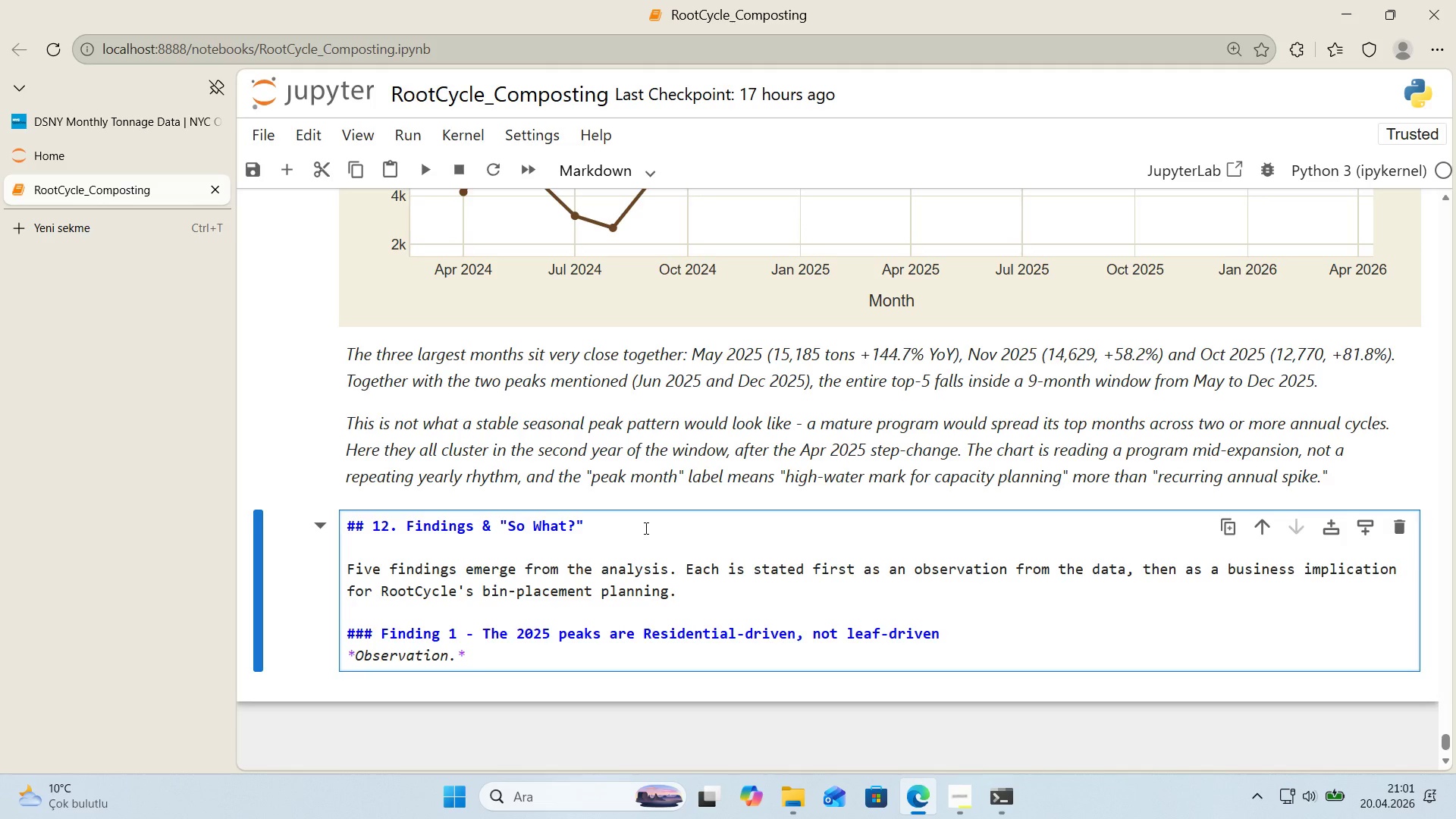 
type( The top f've peak months 'n the 24-month w'ndow aare all )
key(Backspace)
key(Backspace)
key(Backspace)
key(Backspace)
key(Backspace)
key(Backspace)
key(Backspace)
key(Backspace)
type(re all 'n 2025> May*()
 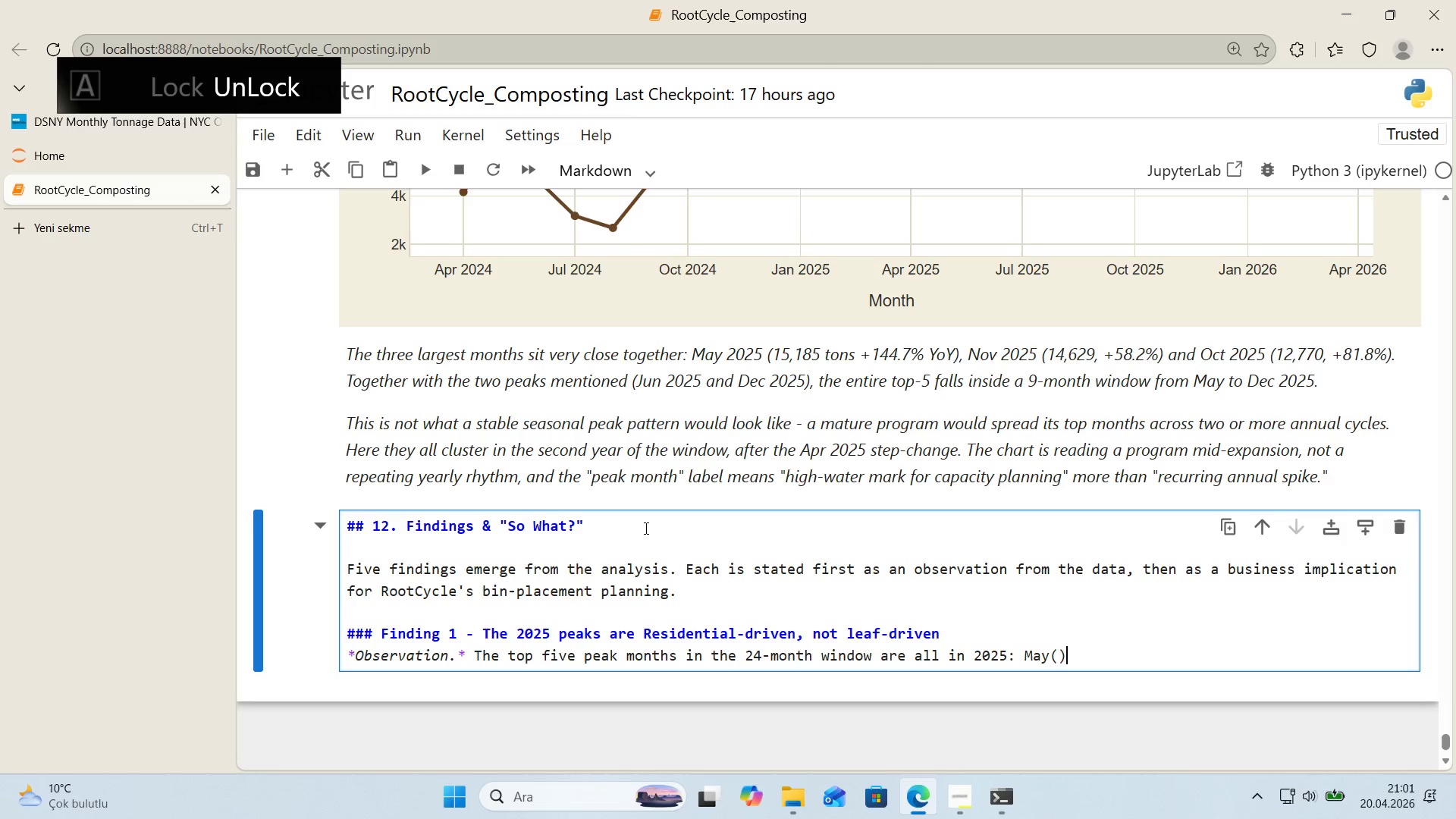 
key(ArrowLeft)
 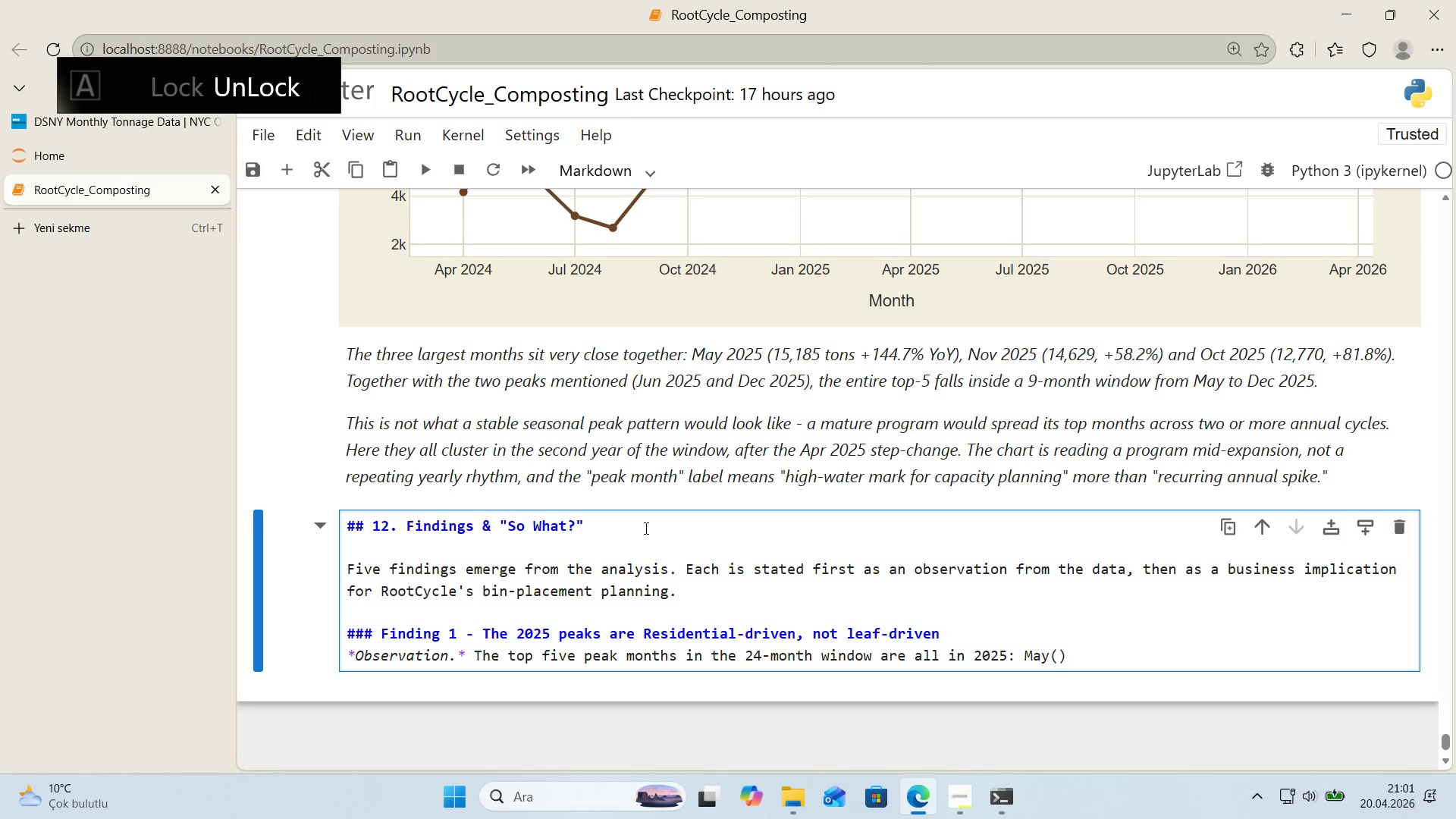 
key(ArrowLeft)
 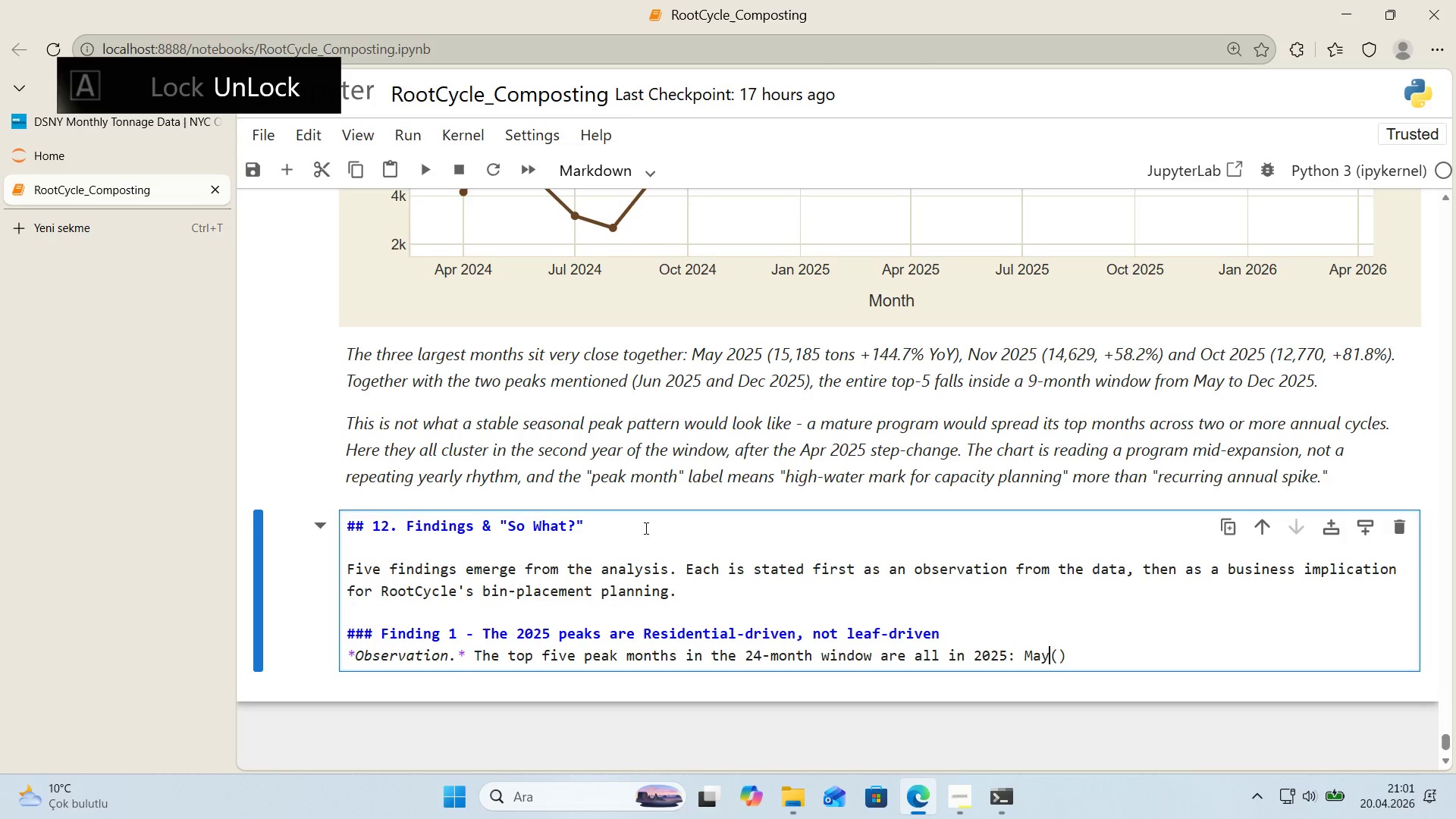 
key(Space)
 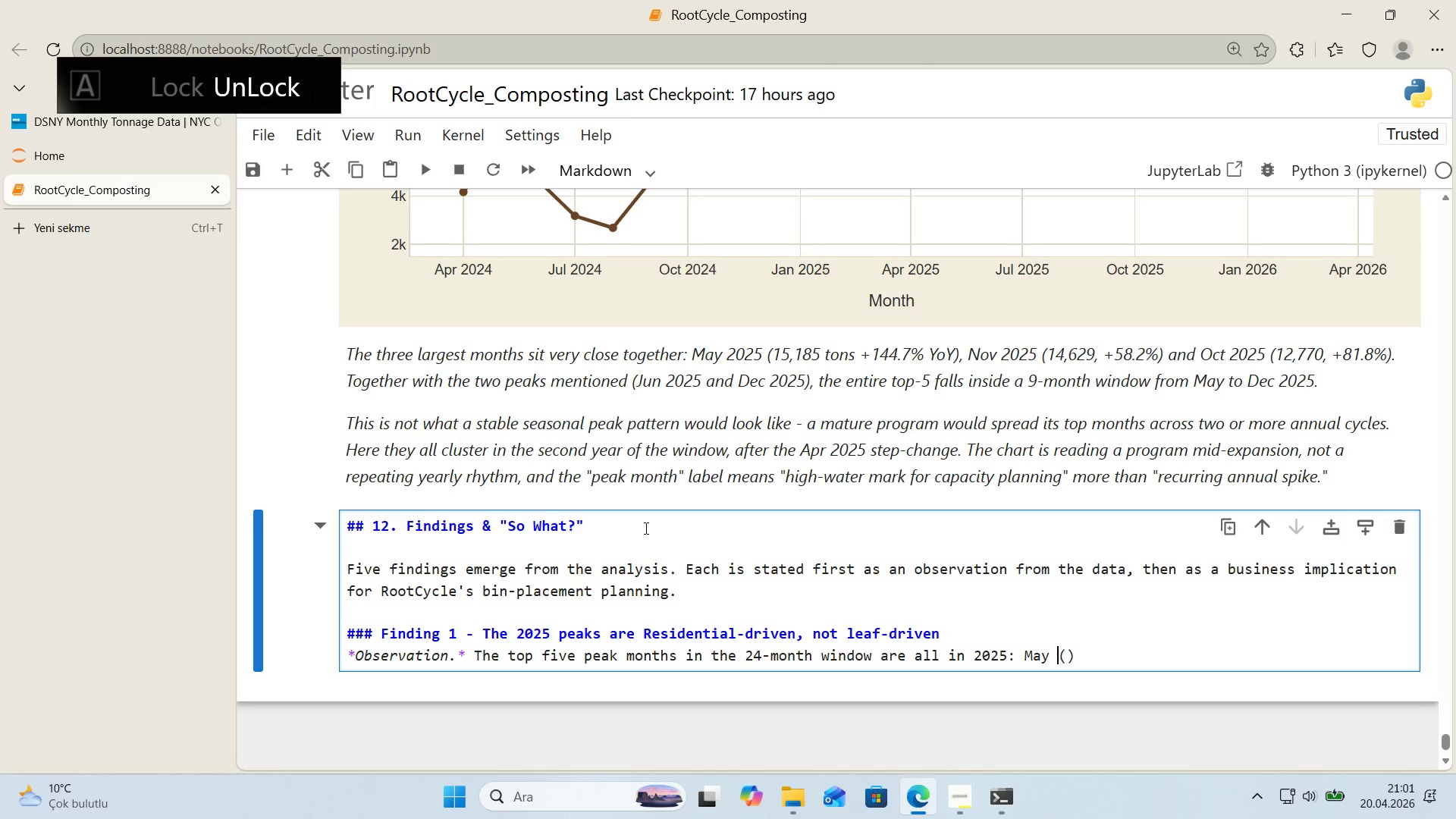 
key(ArrowRight)
 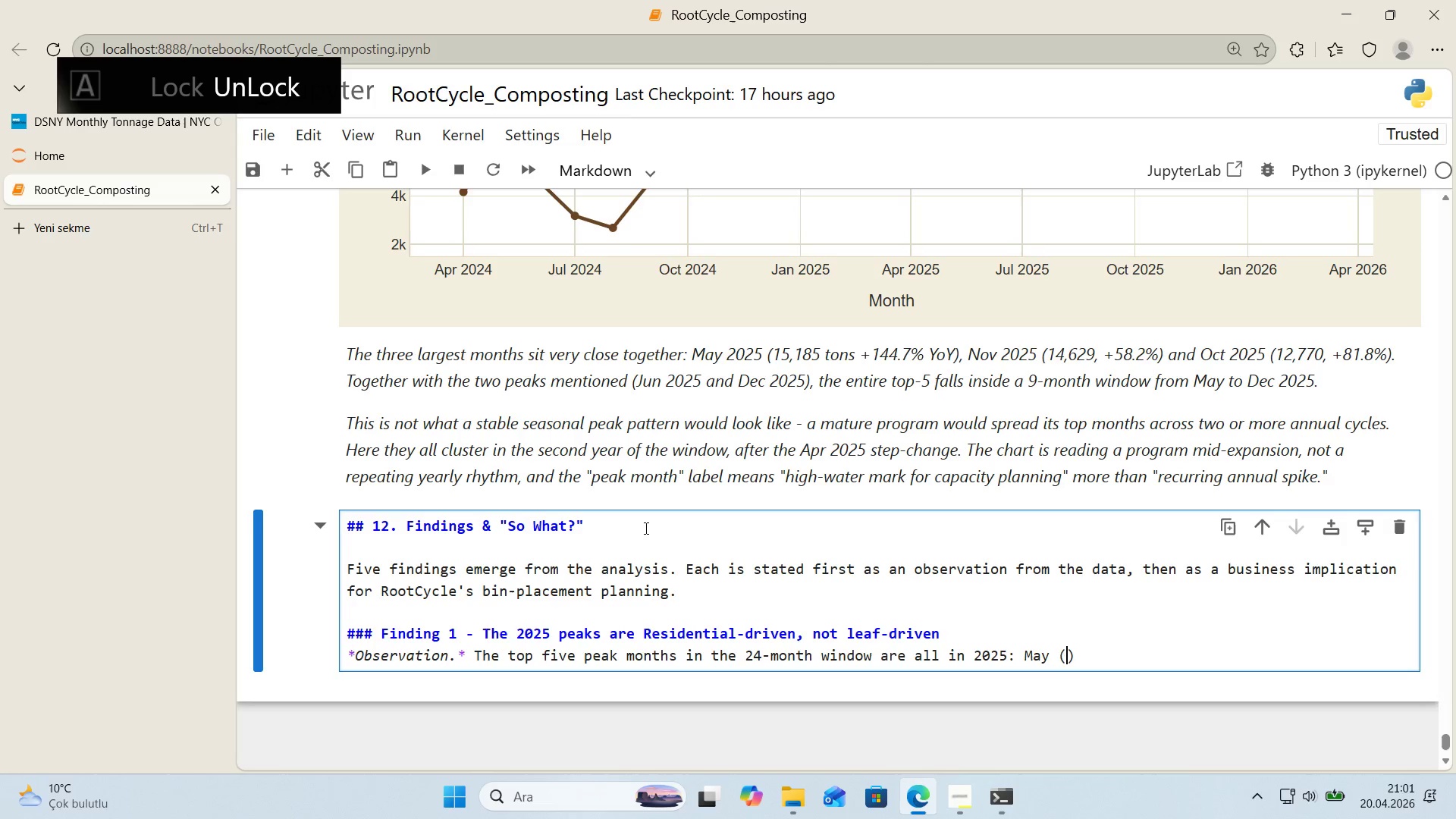 
type(15,858)
key(Backspace)
key(Backspace)
key(Backspace)
type(15)
key(Backspace)
type(85)
 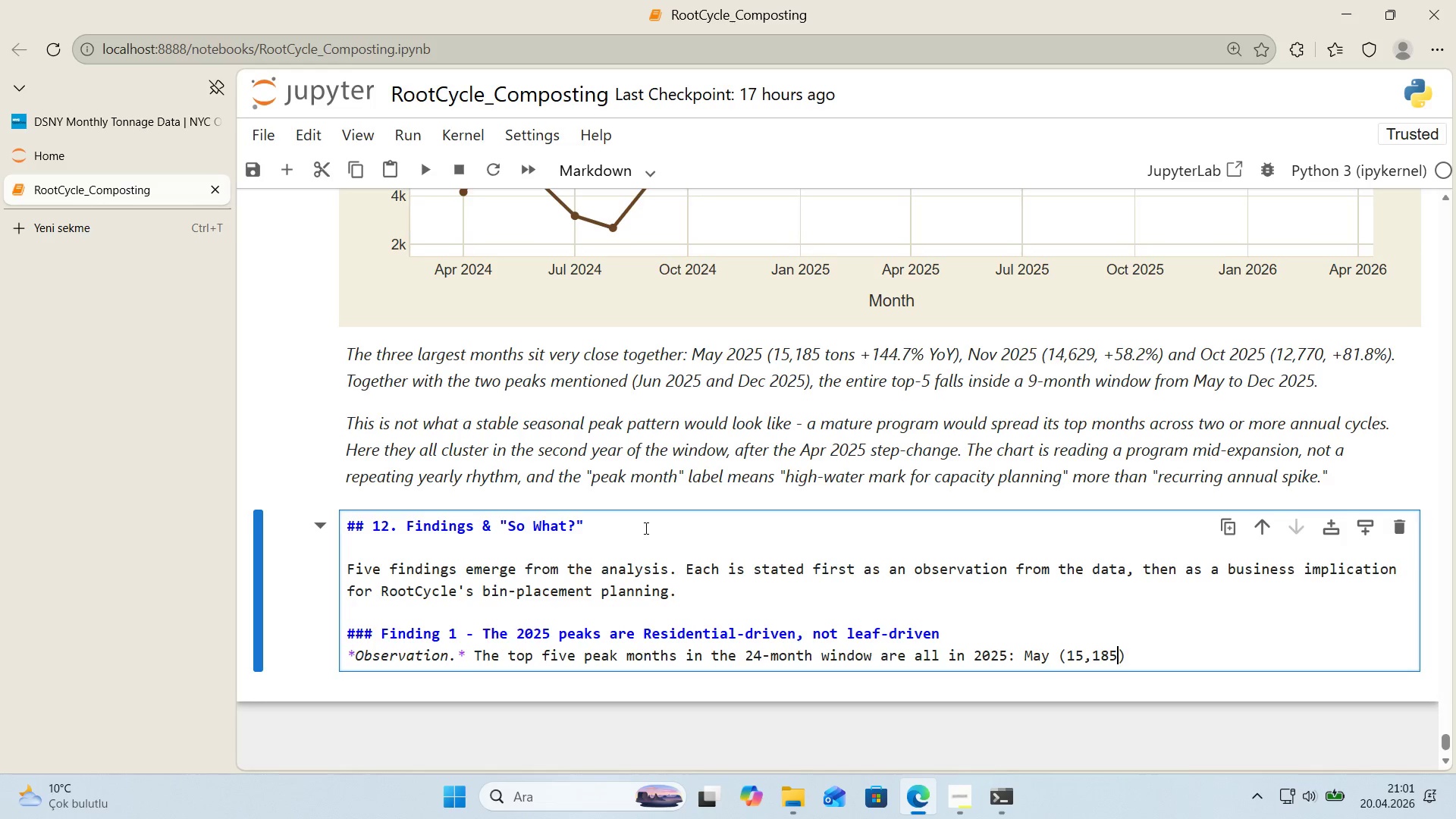 
key(ArrowLeft)
 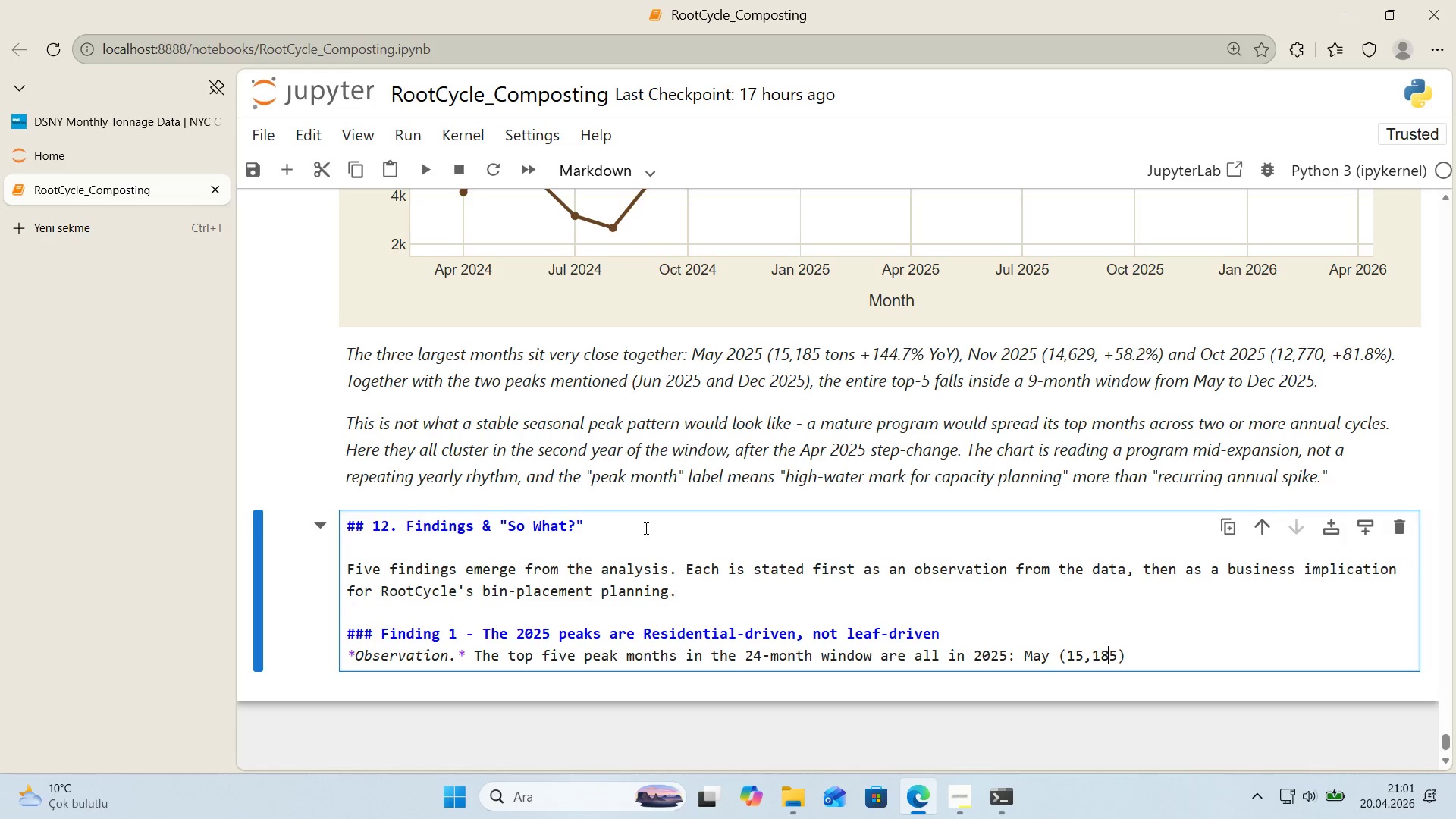 
key(ArrowLeft)
 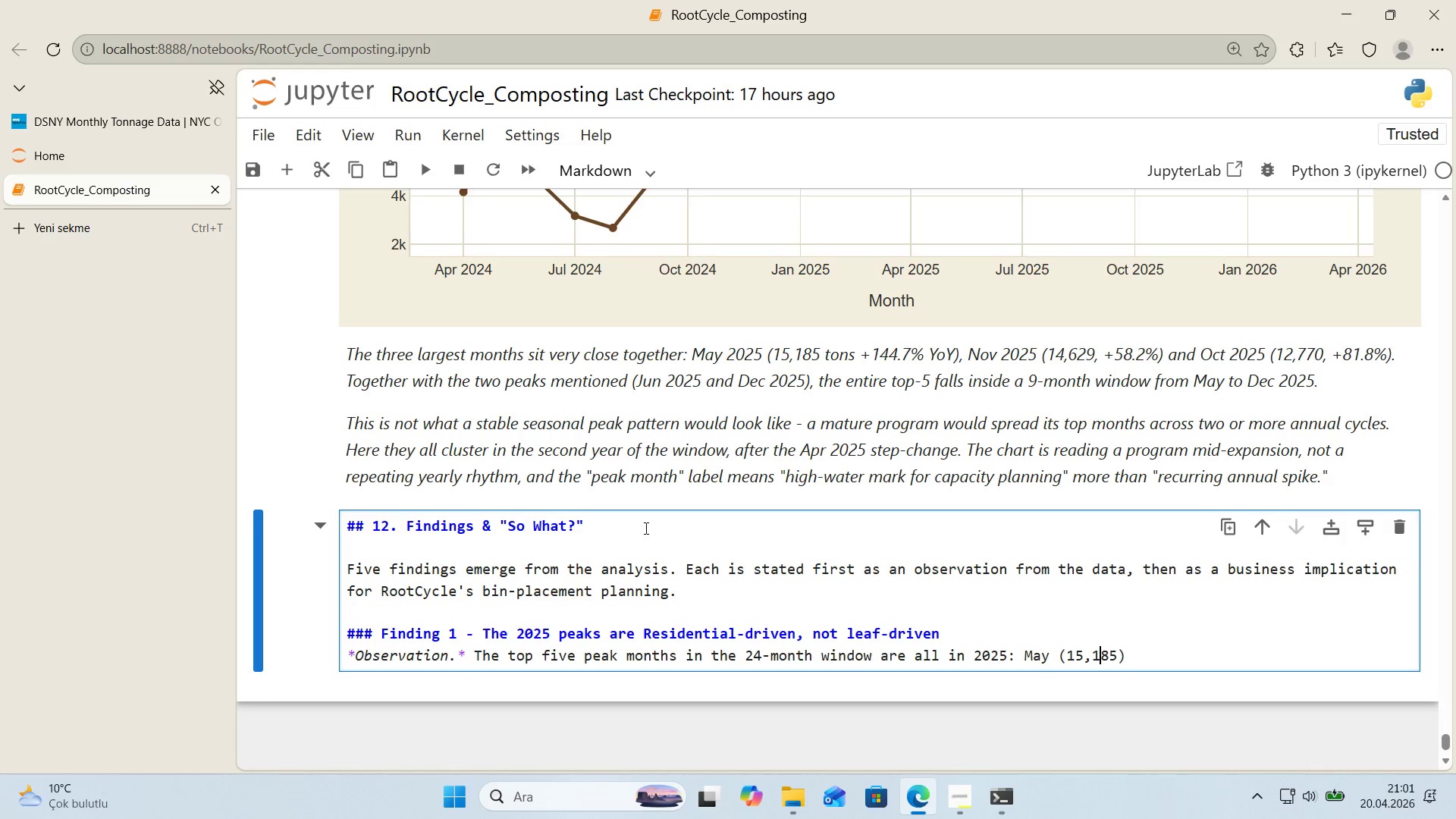 
key(ArrowRight)
 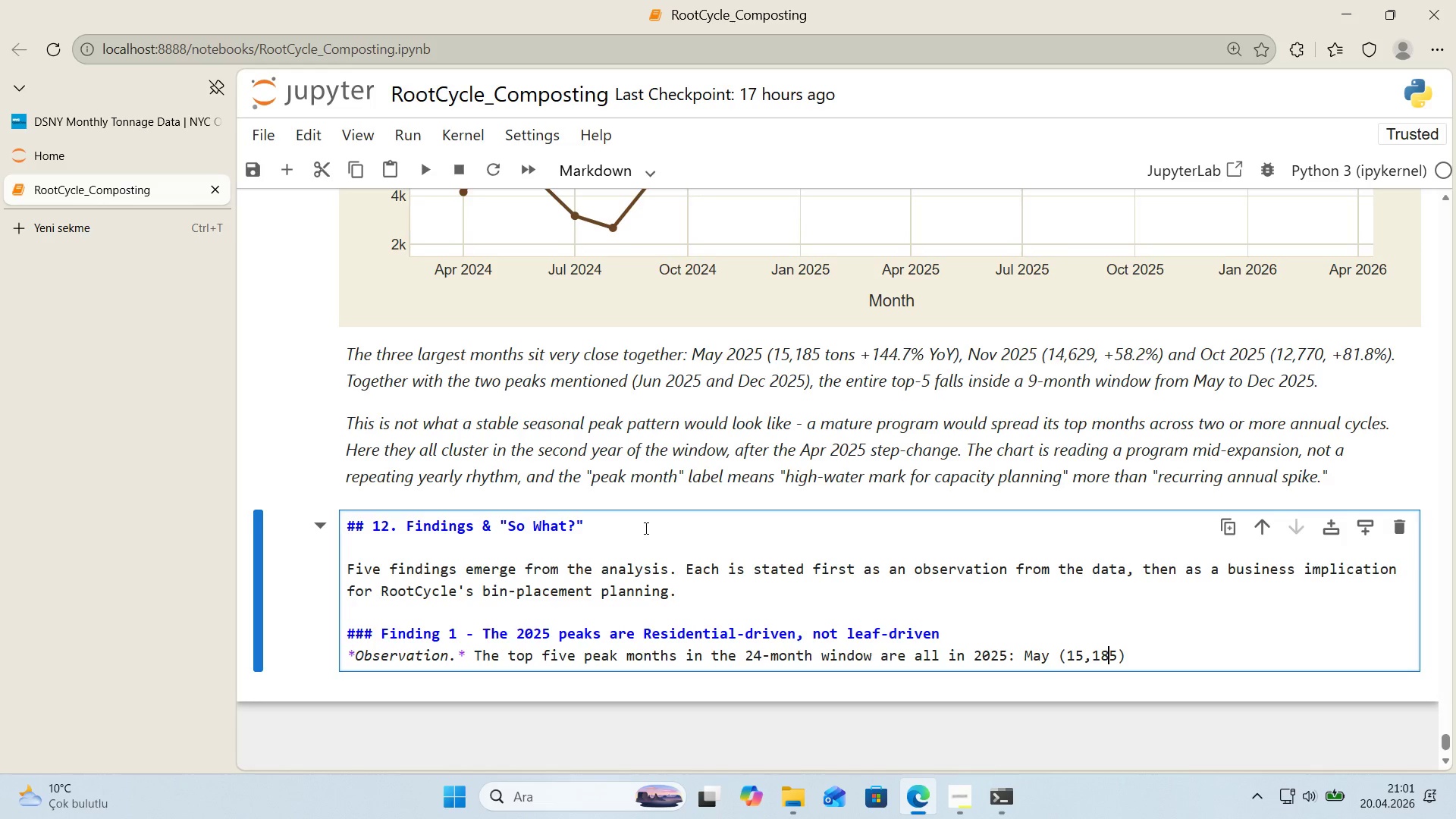 
key(ArrowRight)
 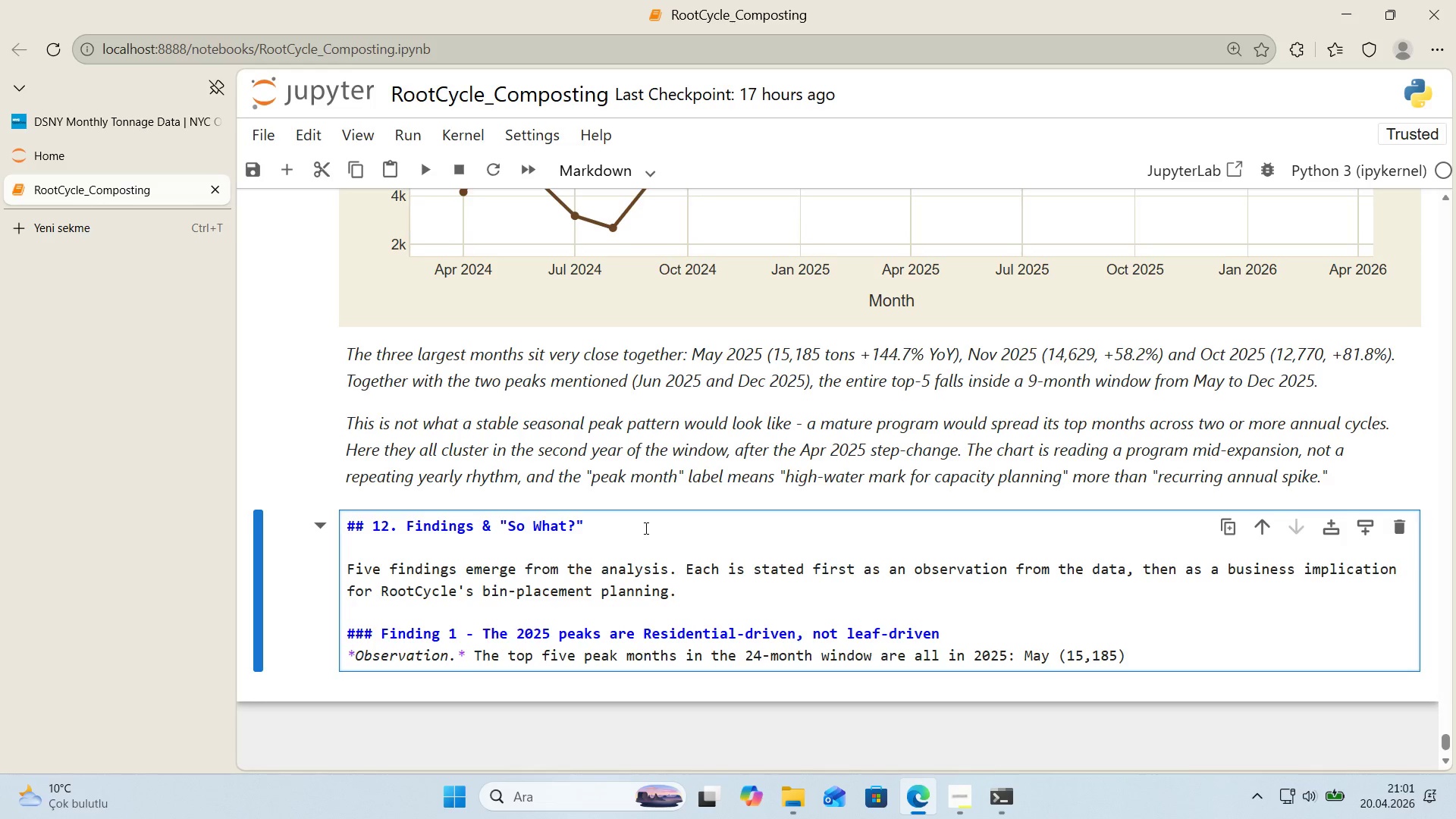 
type( tons, +144.7% YoY)
 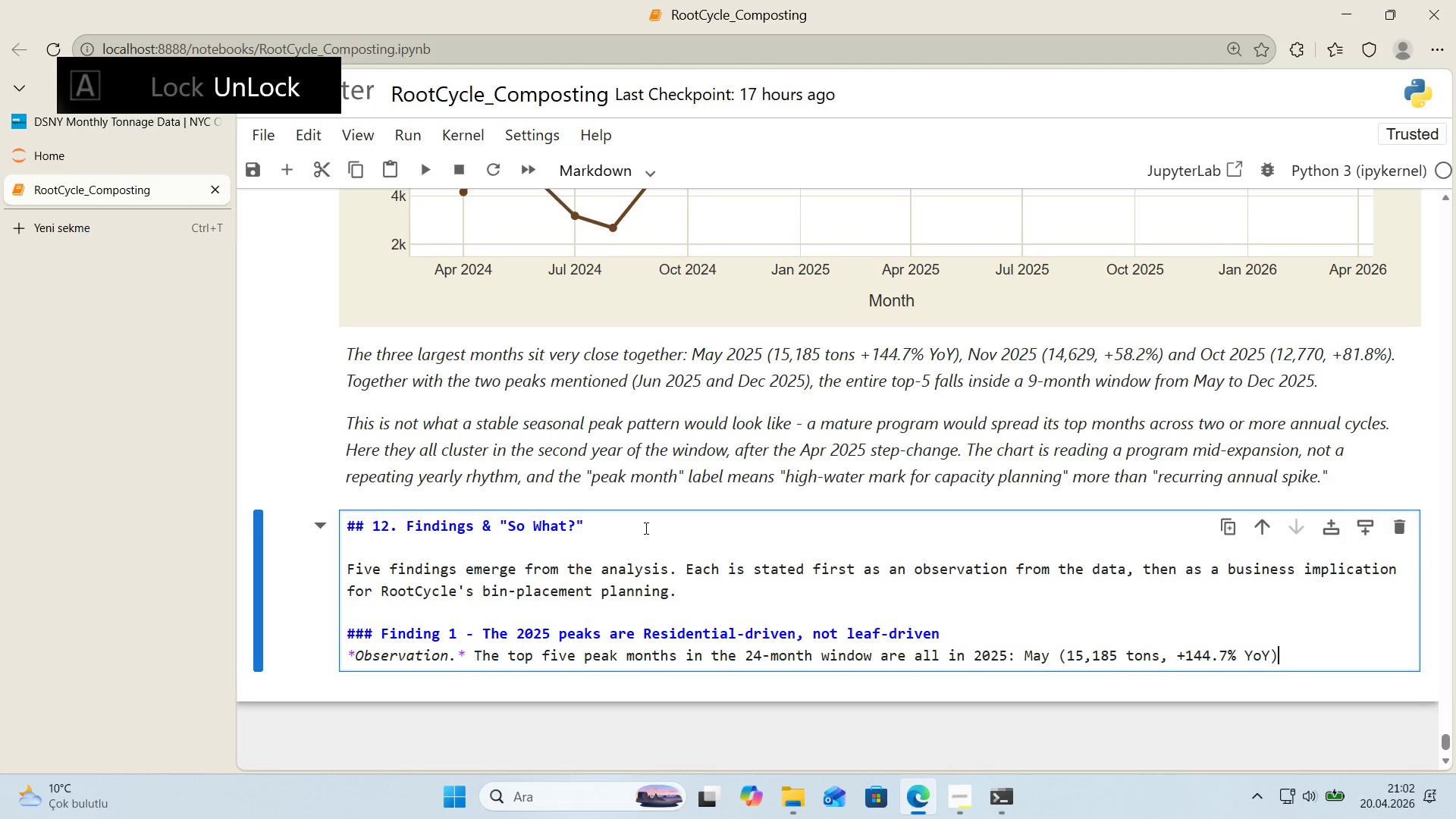 
 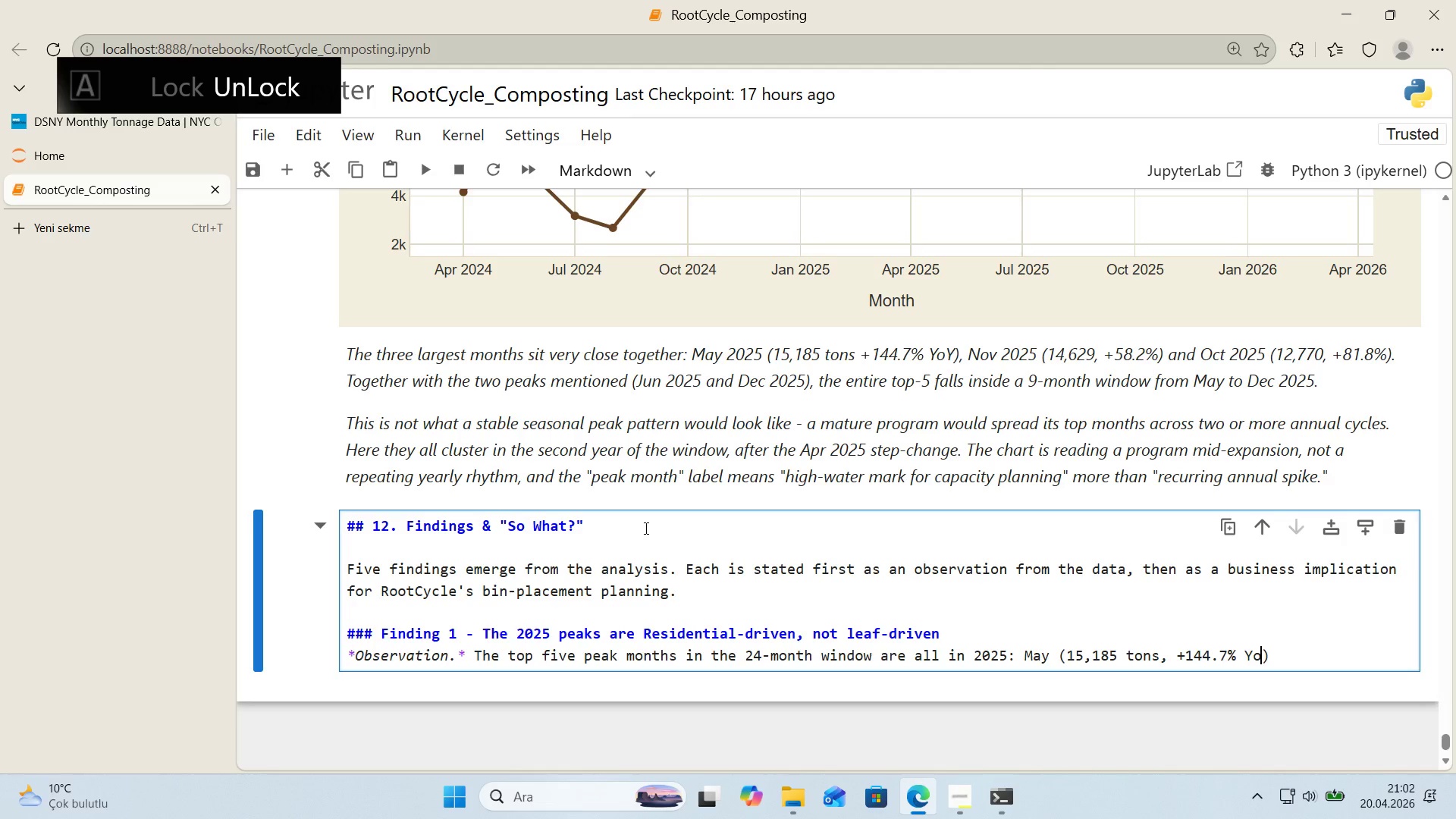 
key(ArrowRight)
 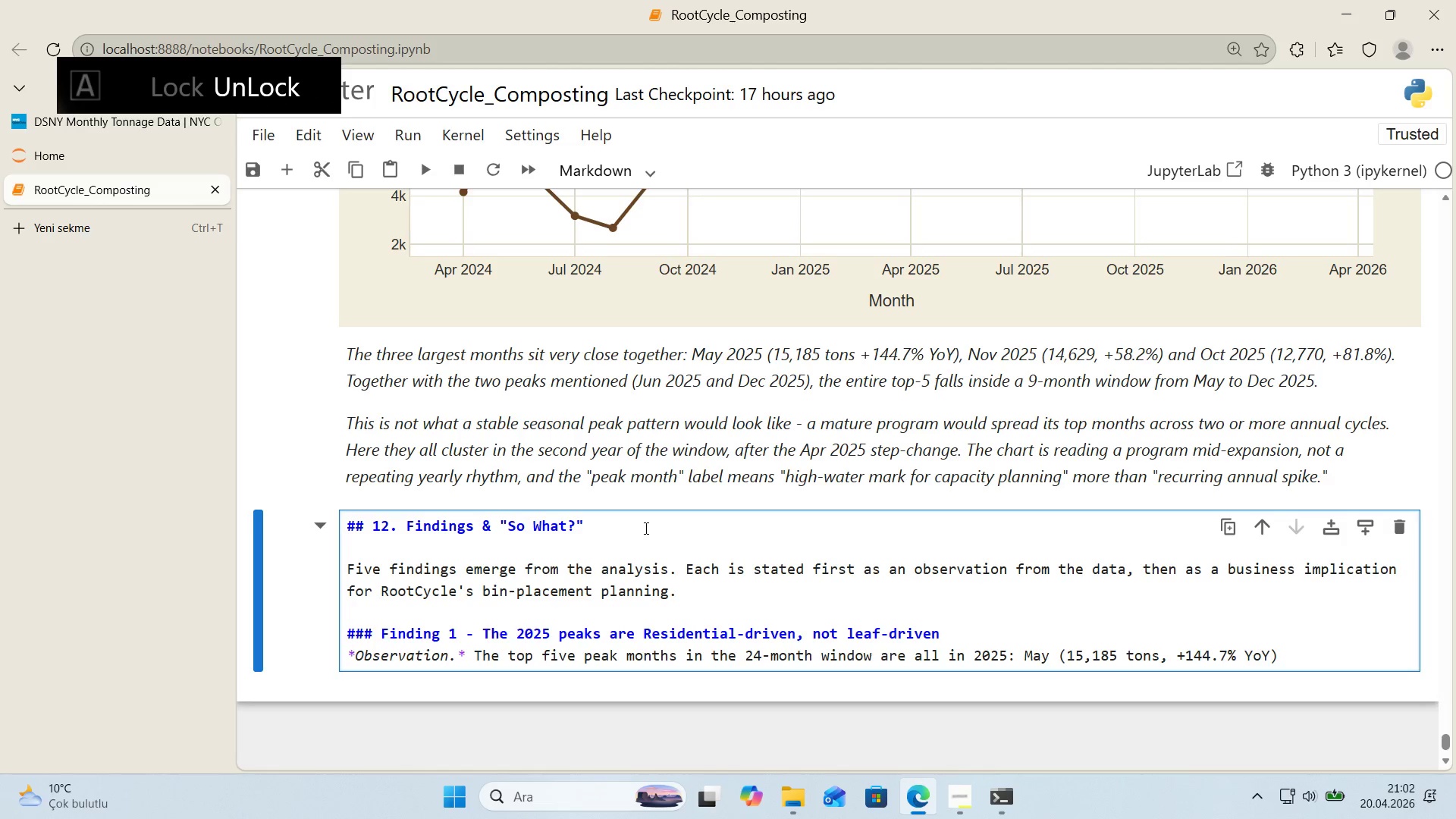 
type(, Nov *()
 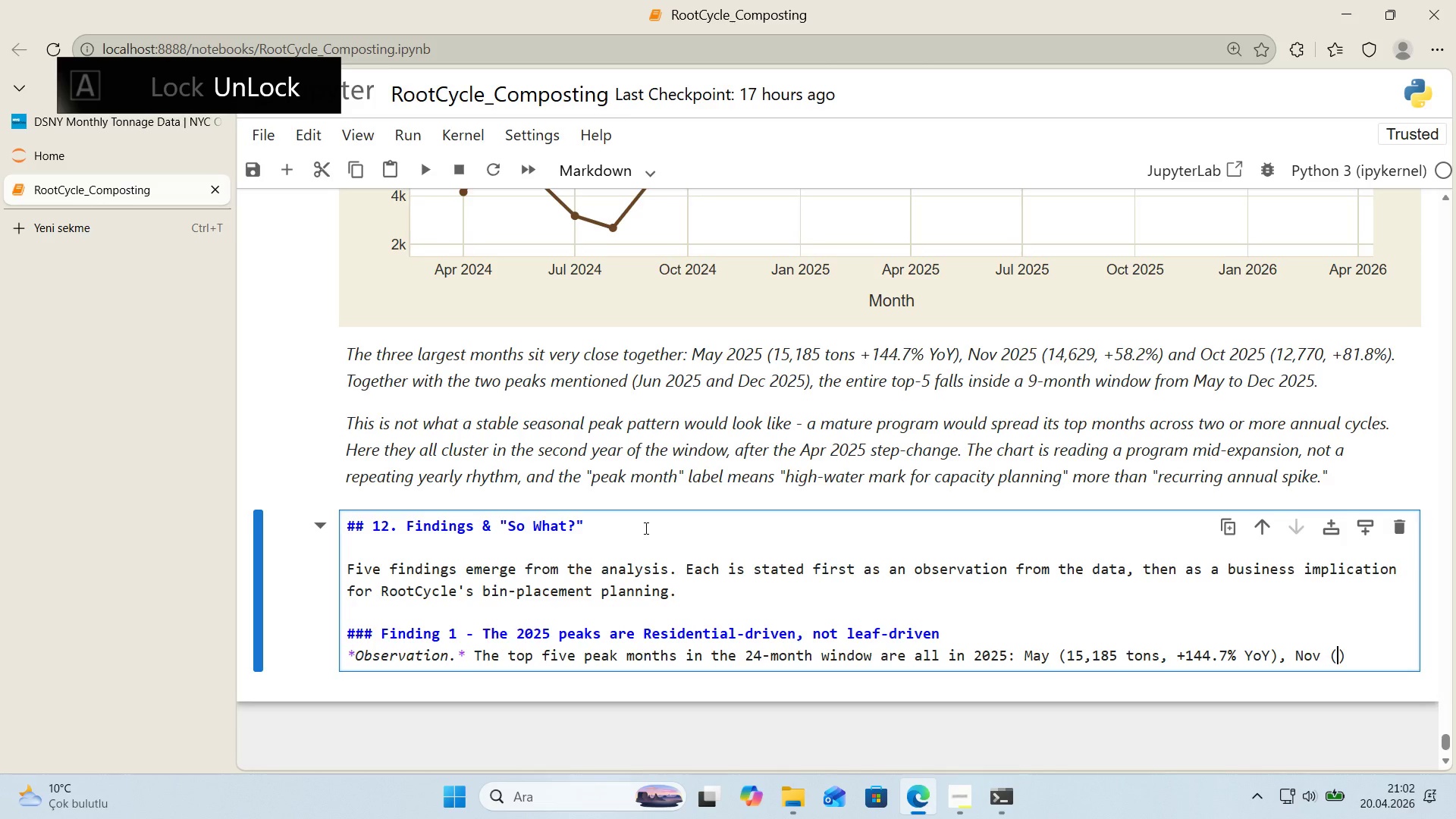 
 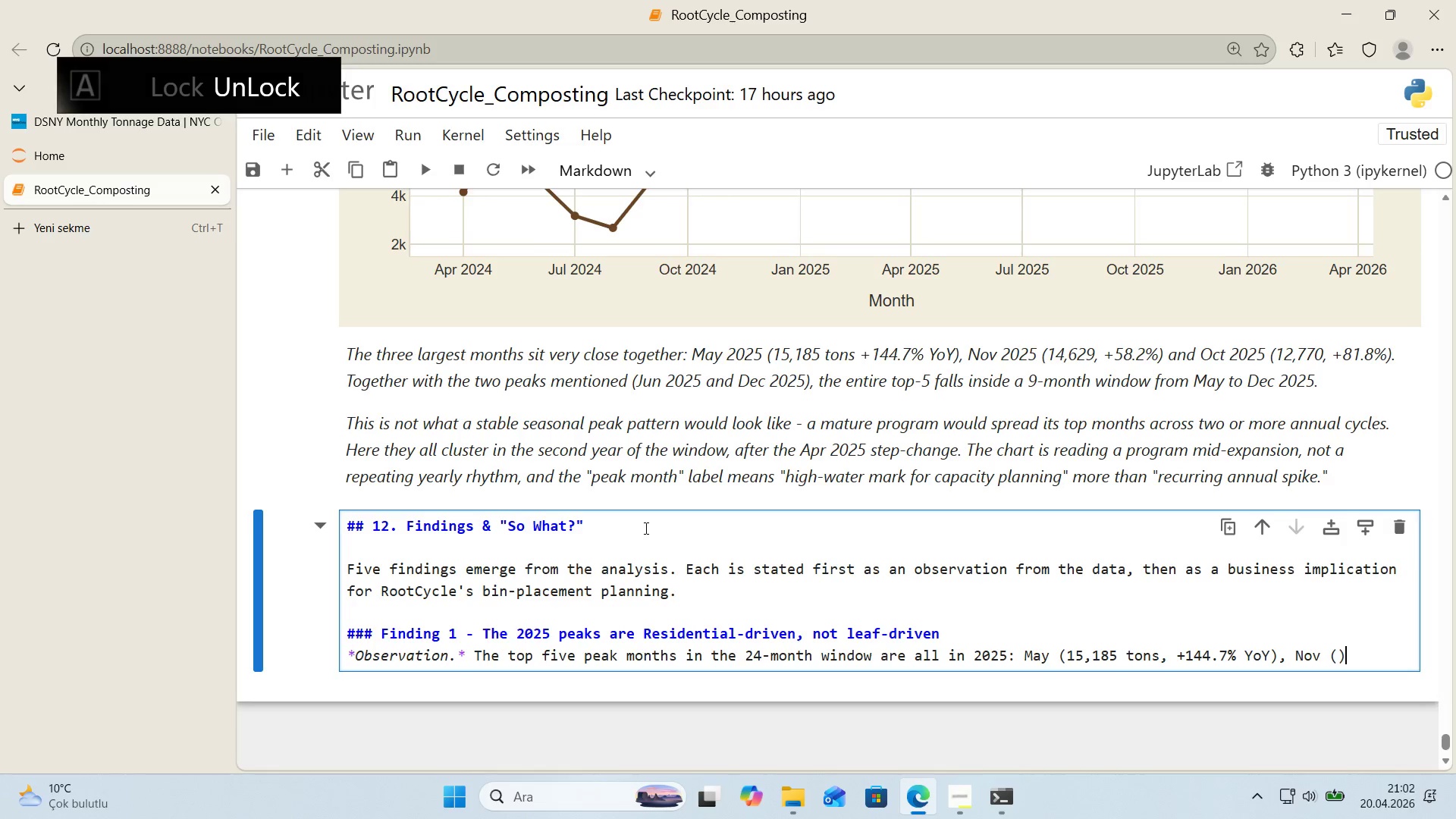 
key(ArrowLeft)
 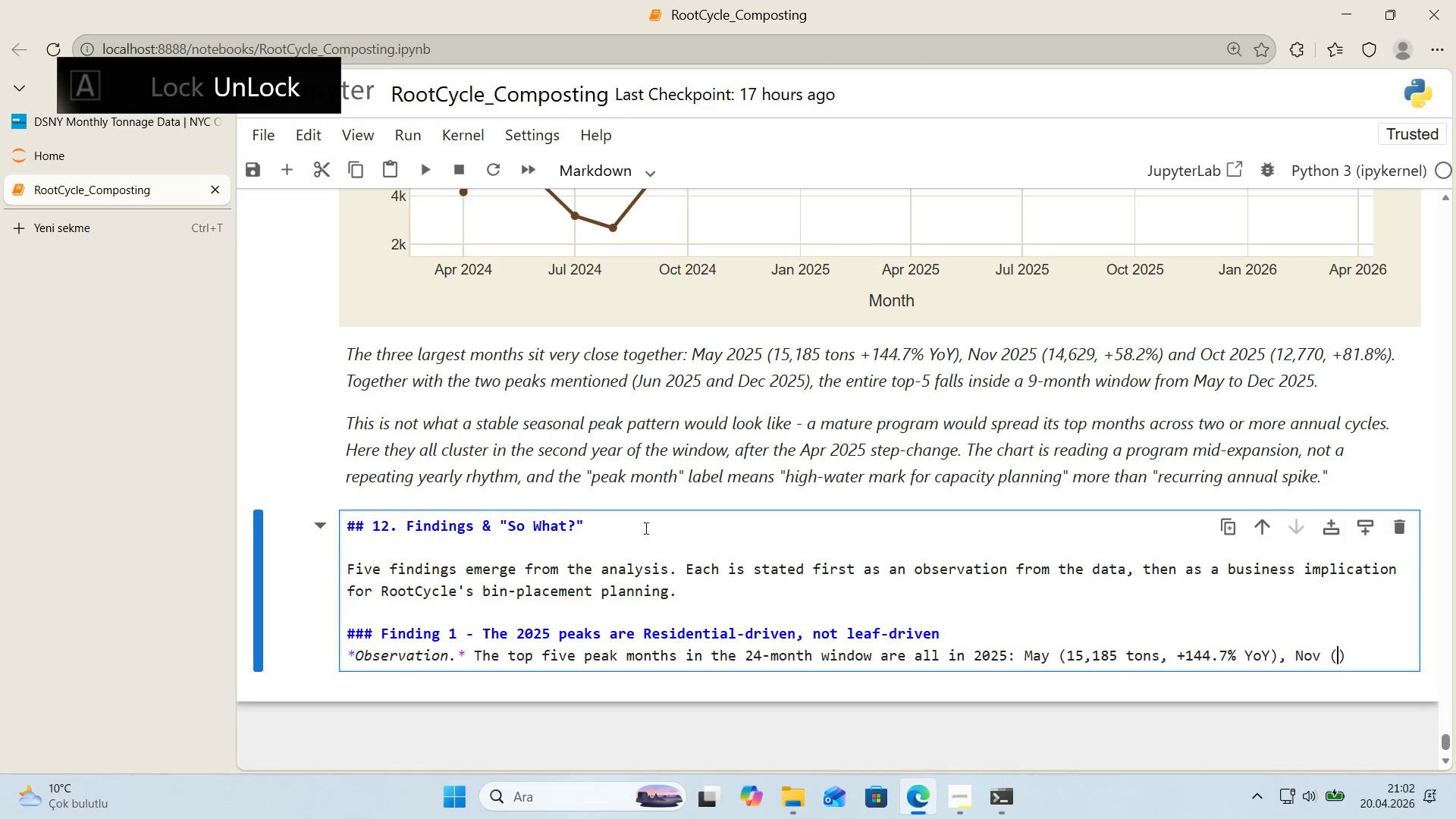 
type(14,629, +58.2%)
 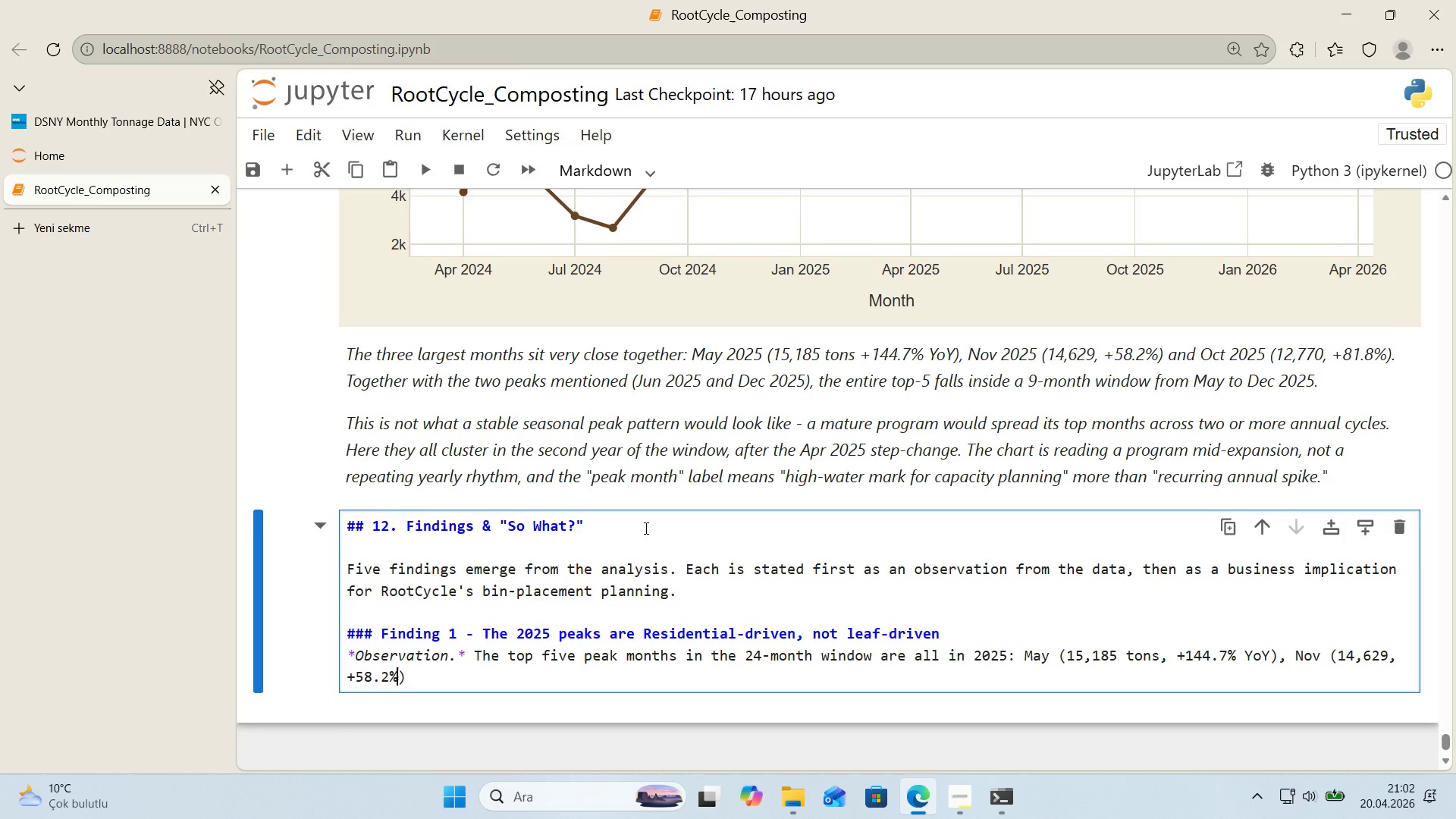 
key(ArrowRight)
 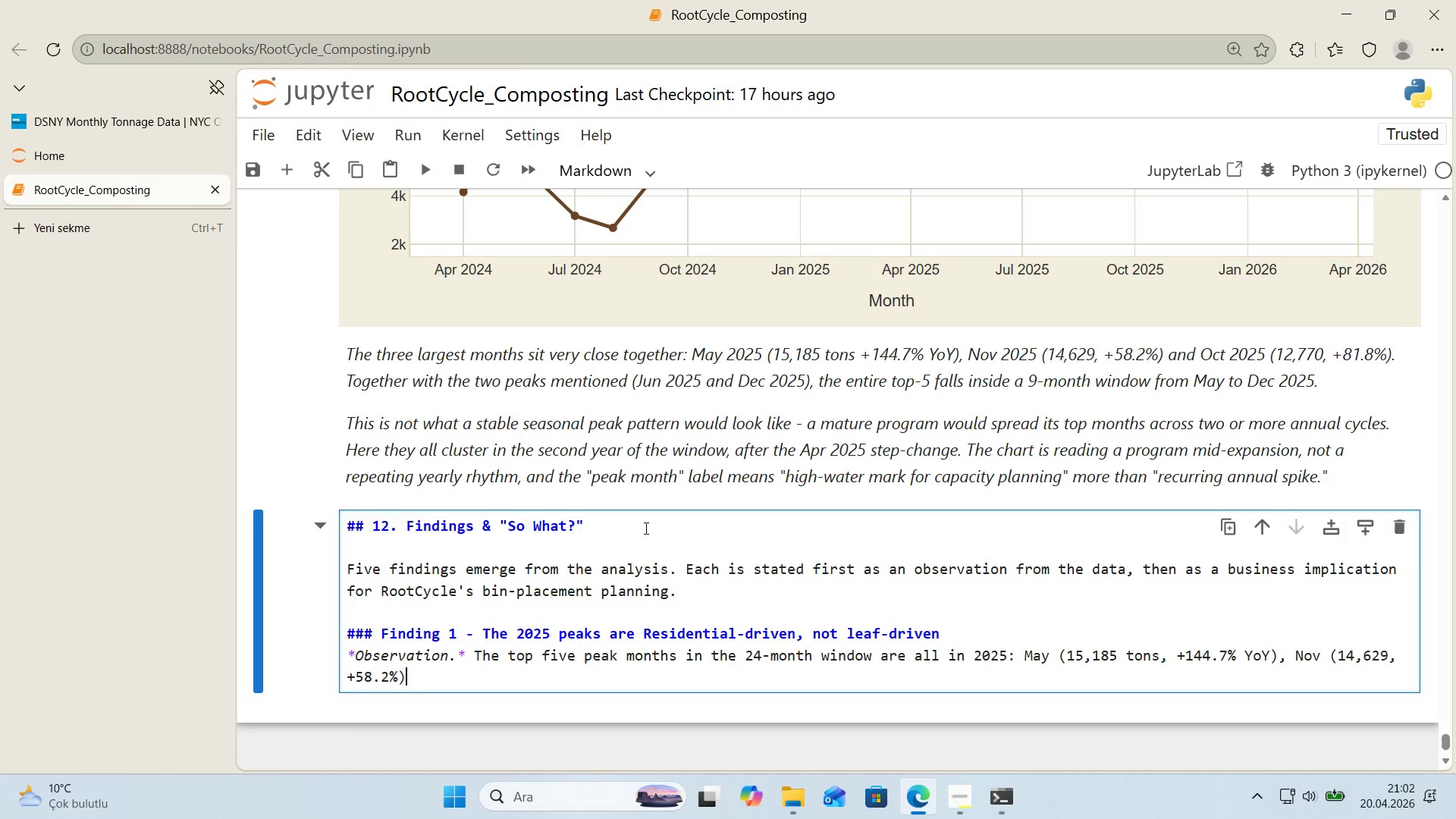 
type(, Oct*()
 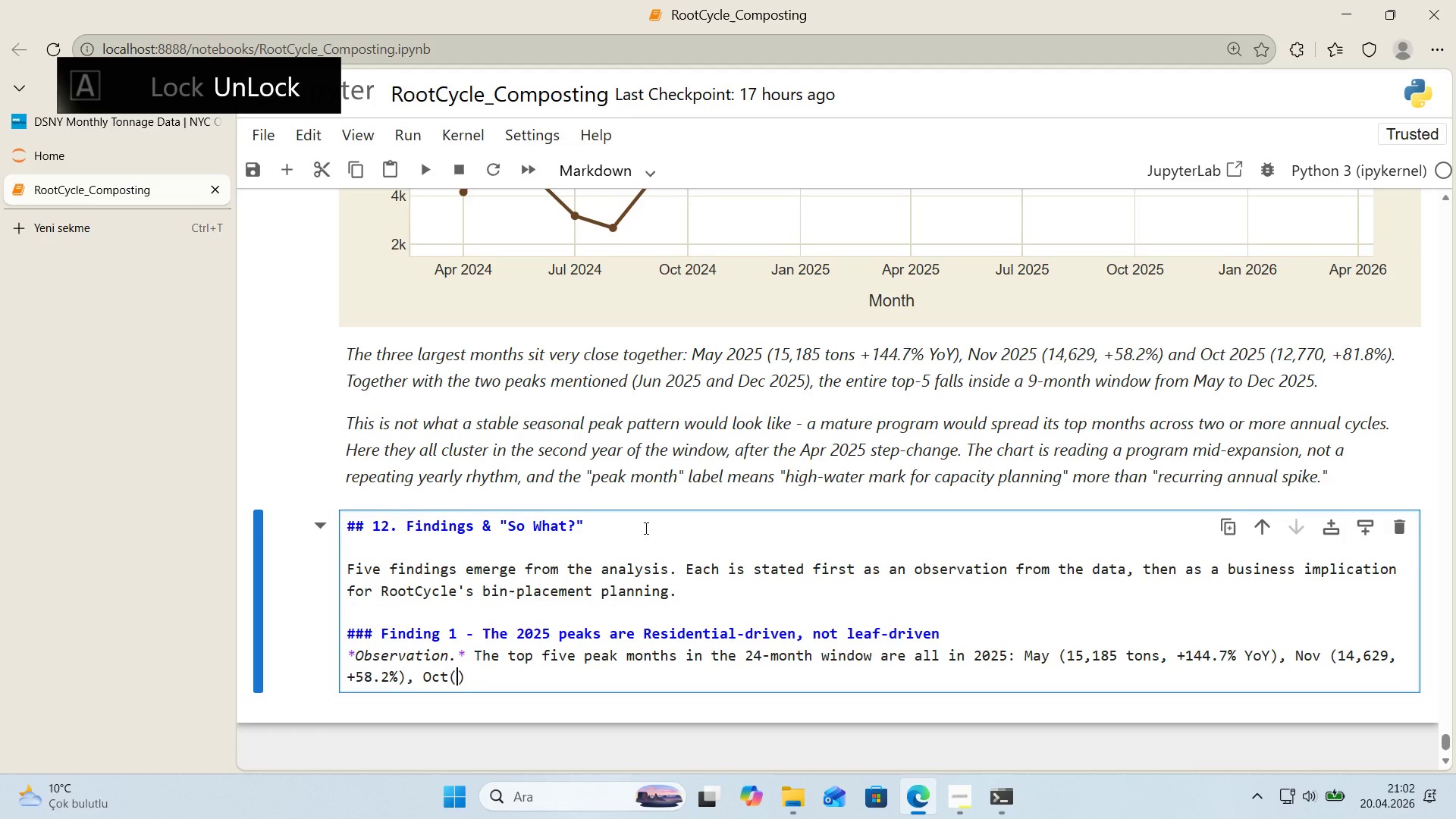 
 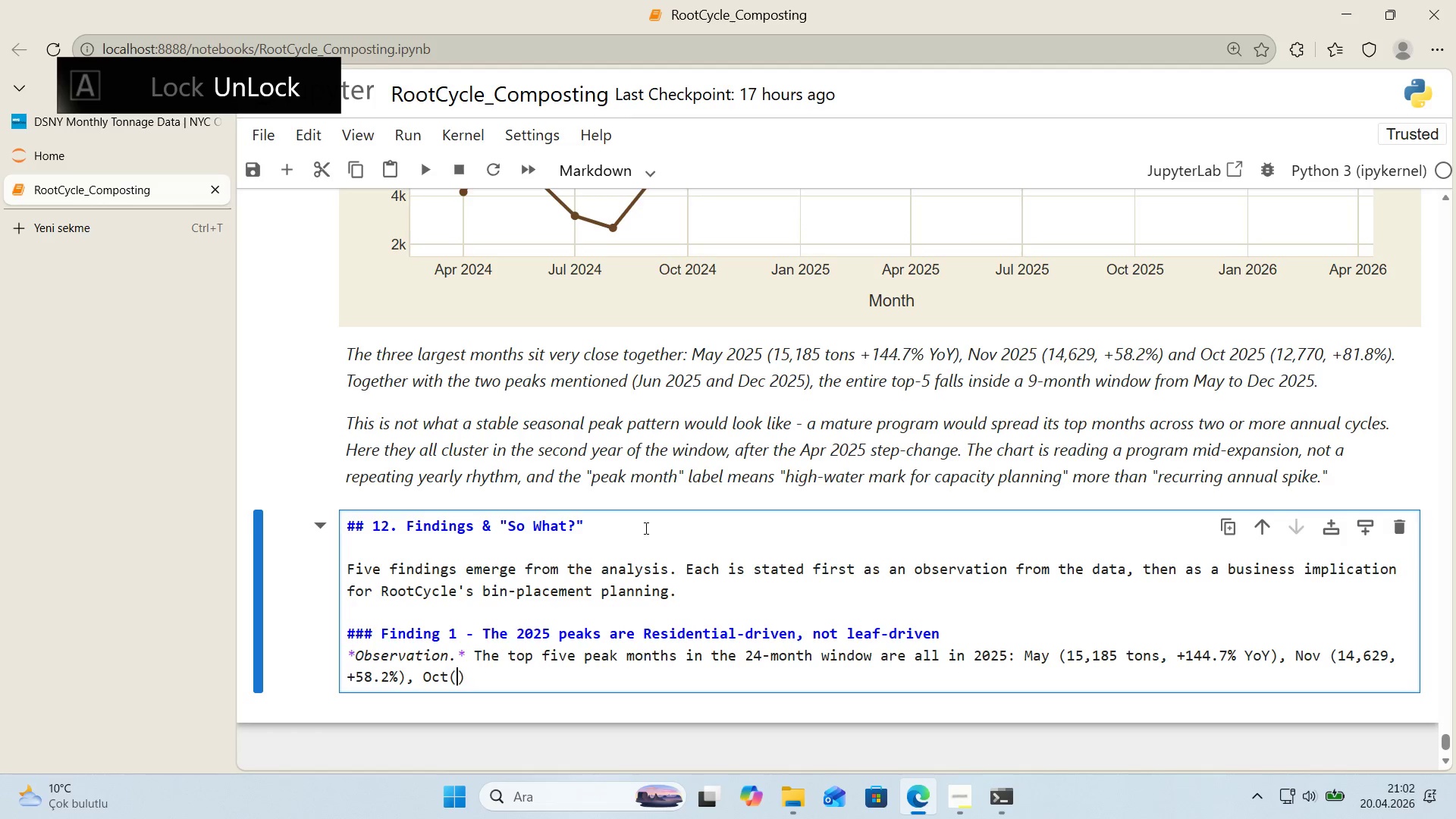 
key(ArrowLeft)
 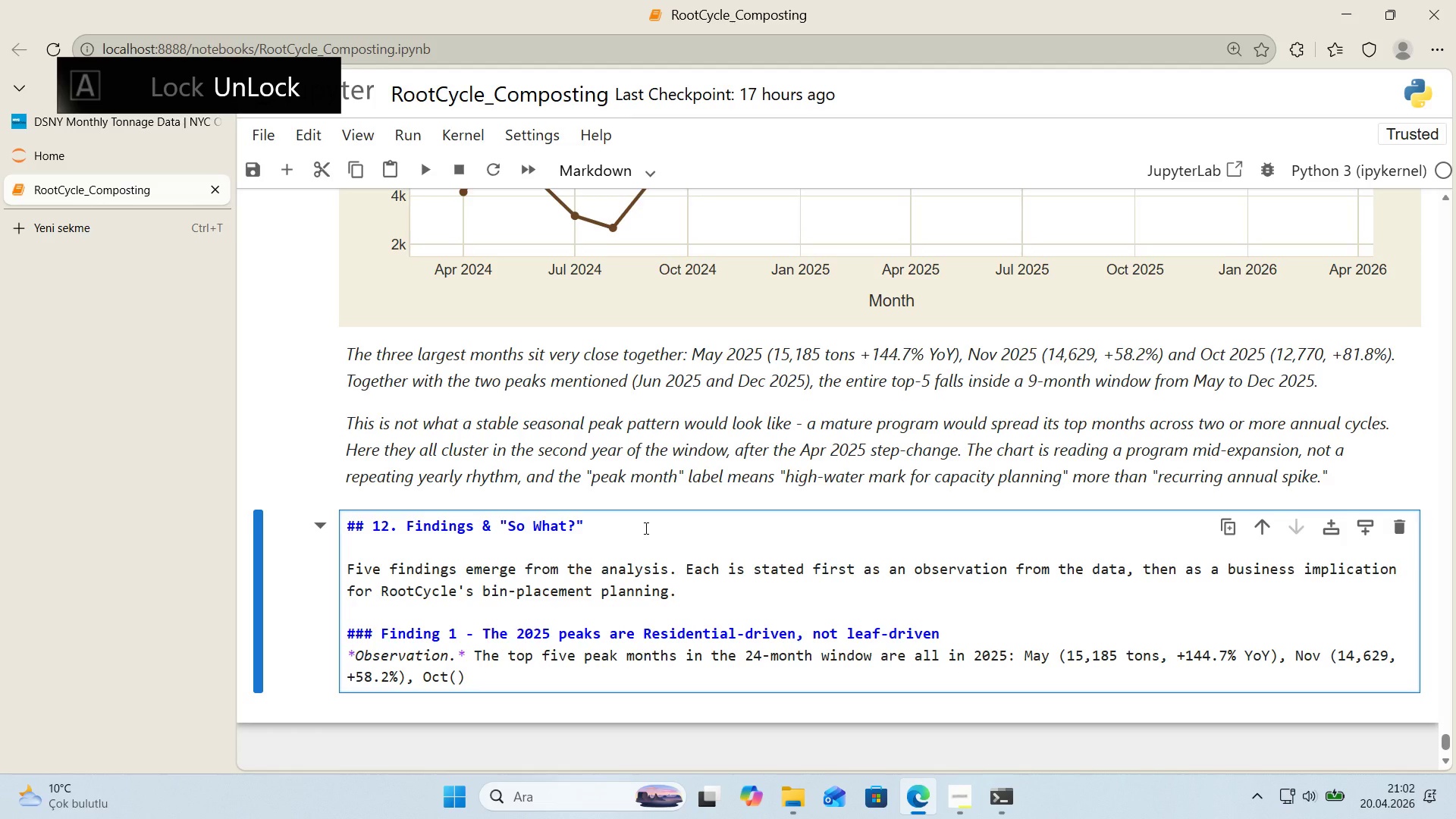 
type(12,770, +81.8%)
 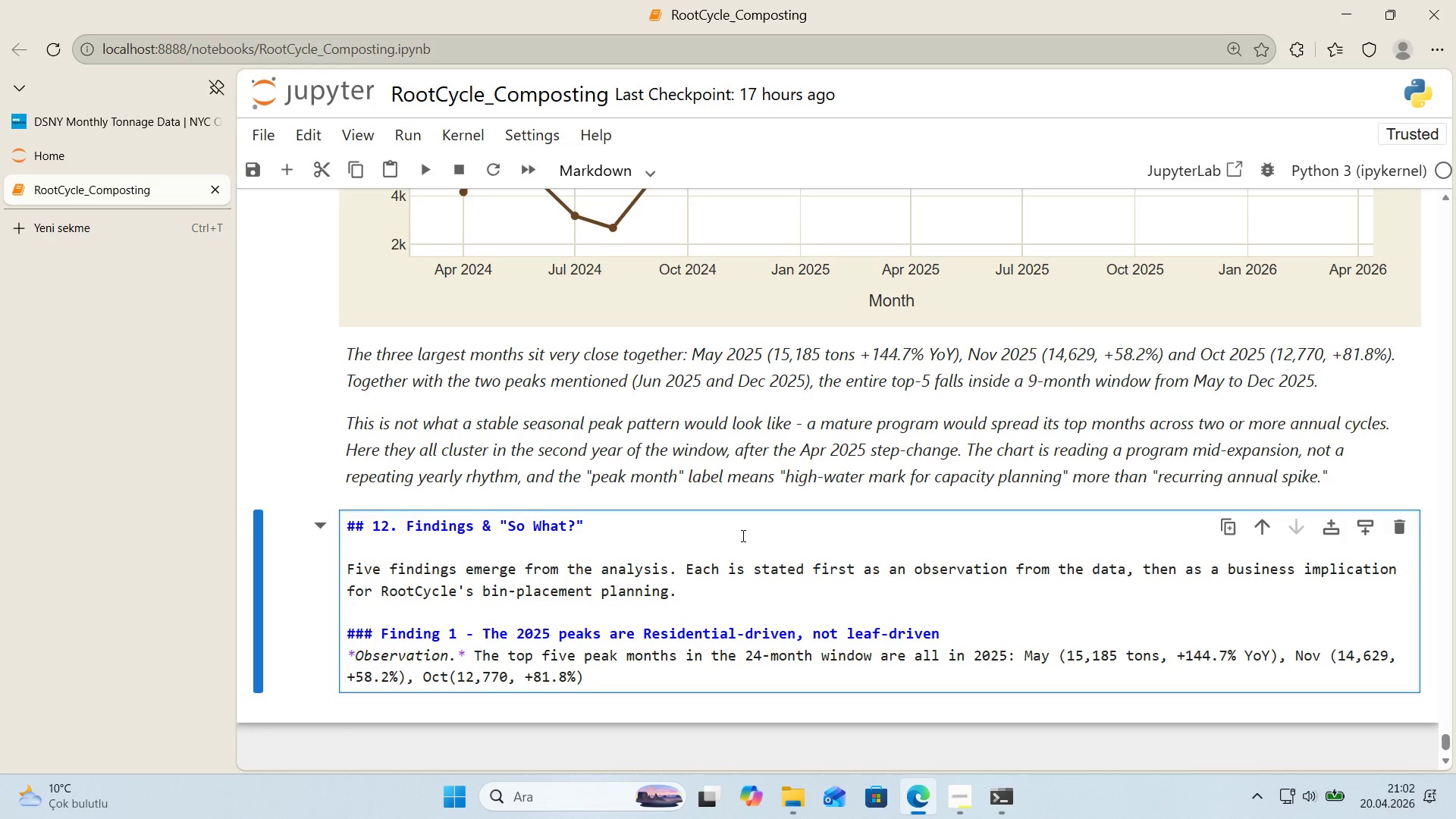 
scroll: coordinate [1065, 338], scroll_direction: up, amount: 5.0
 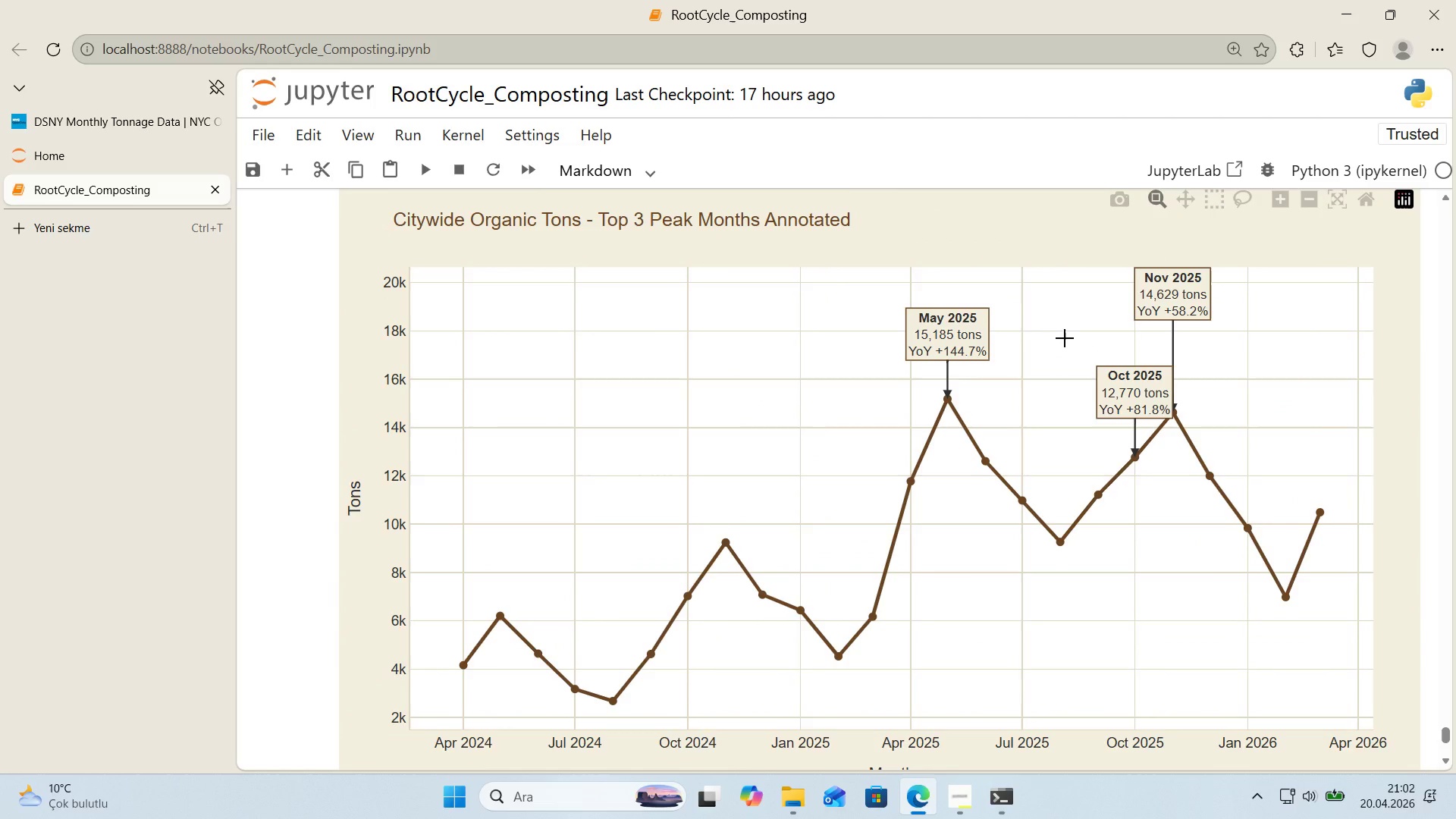 
scroll: coordinate [916, 356], scroll_direction: down, amount: 7.0
 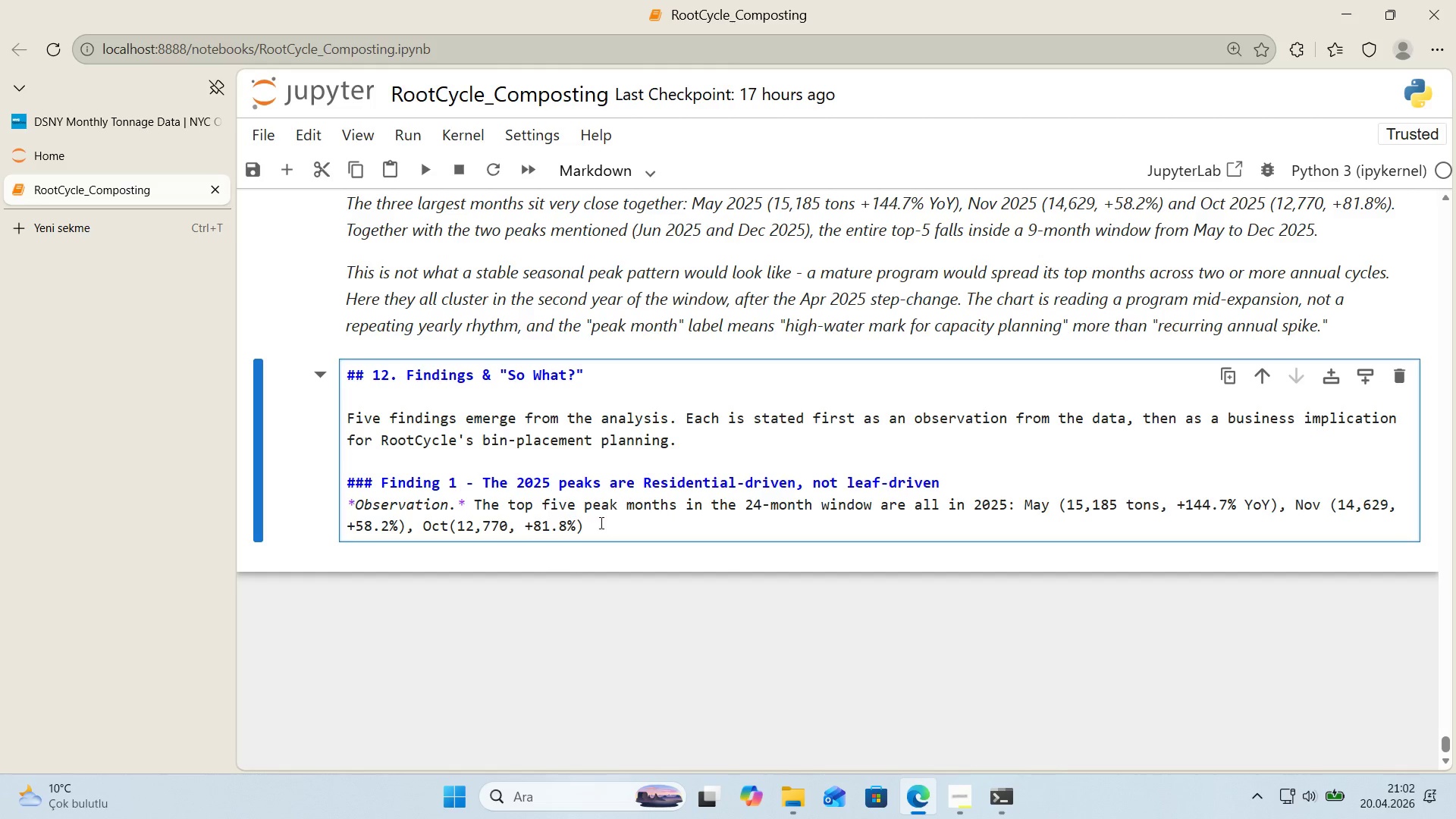 
left_click([604, 522])
 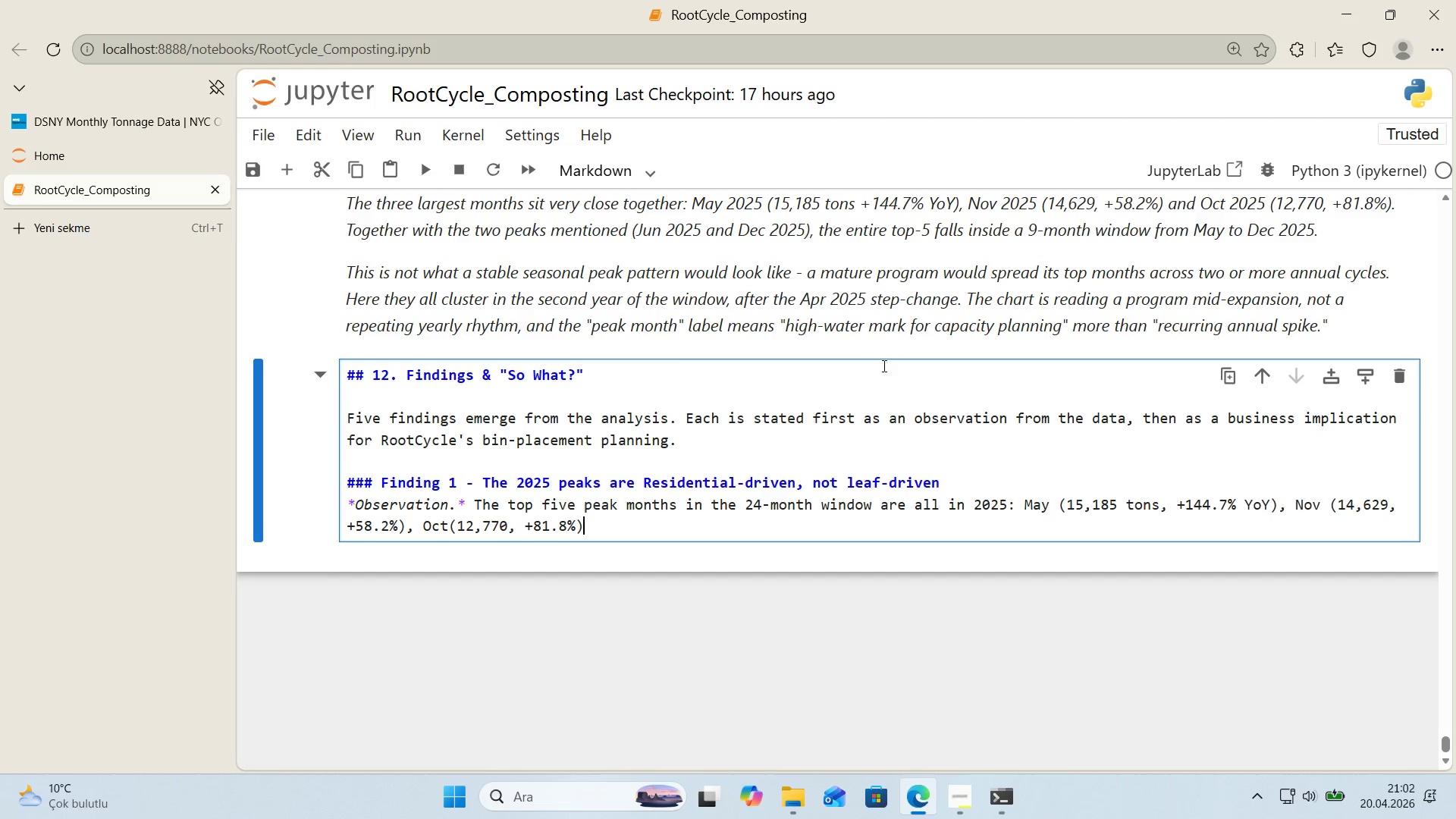 
type(, Jun *()
 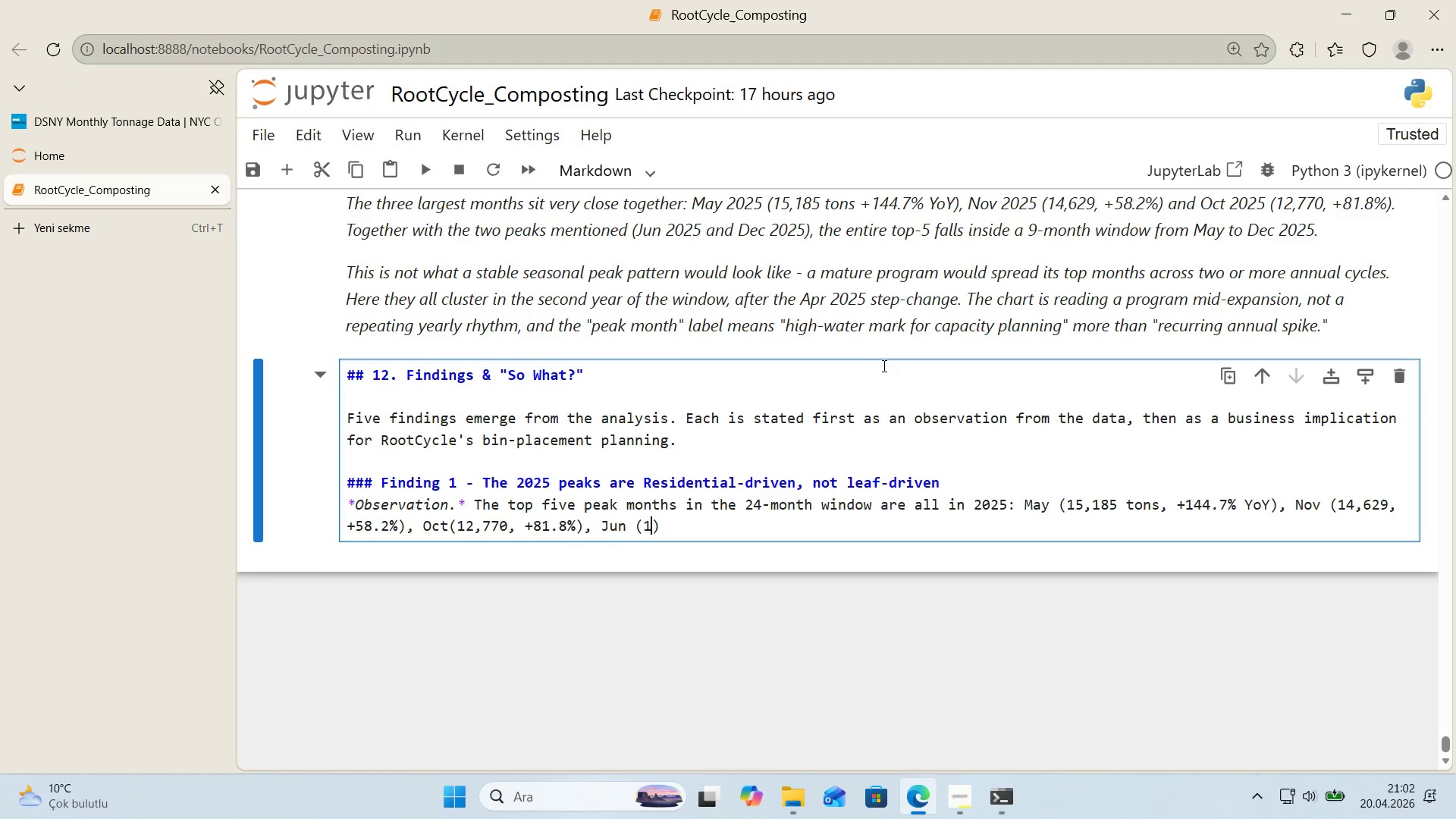 
 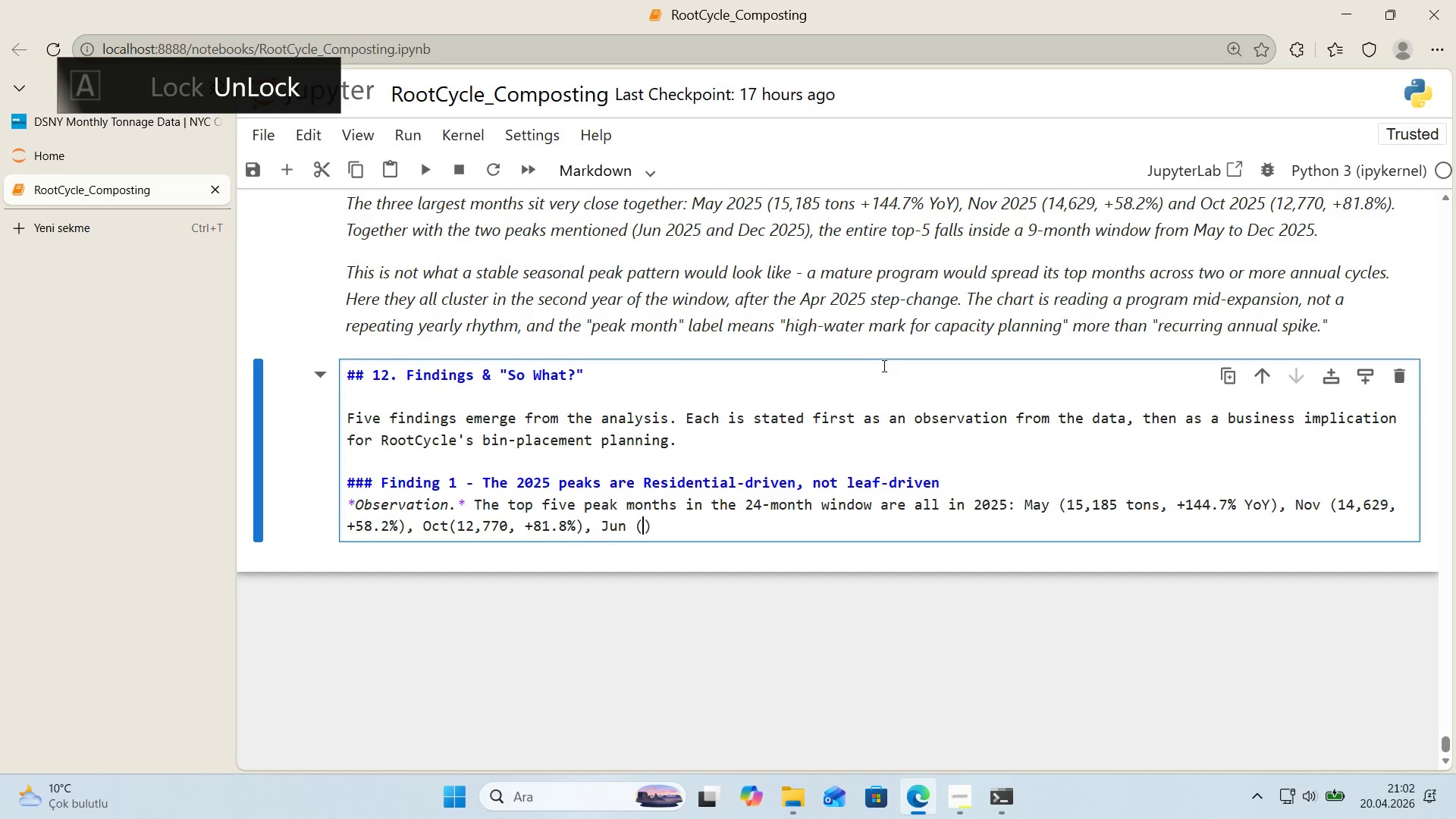 
key(ArrowLeft)
 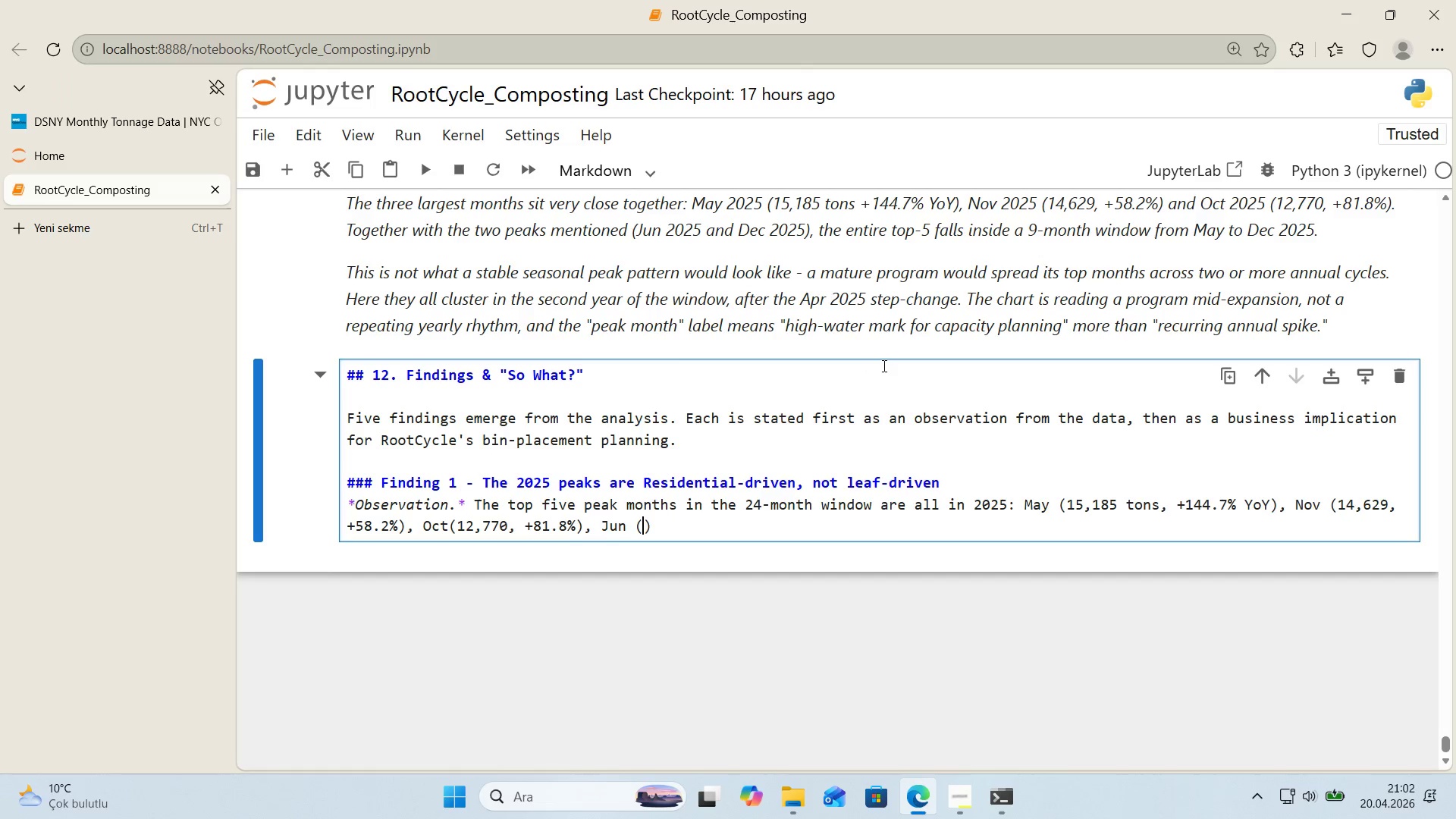 
type(12,607)
key(Backspace)
type(8, +171.6^)
key(Backspace)
type(%)
 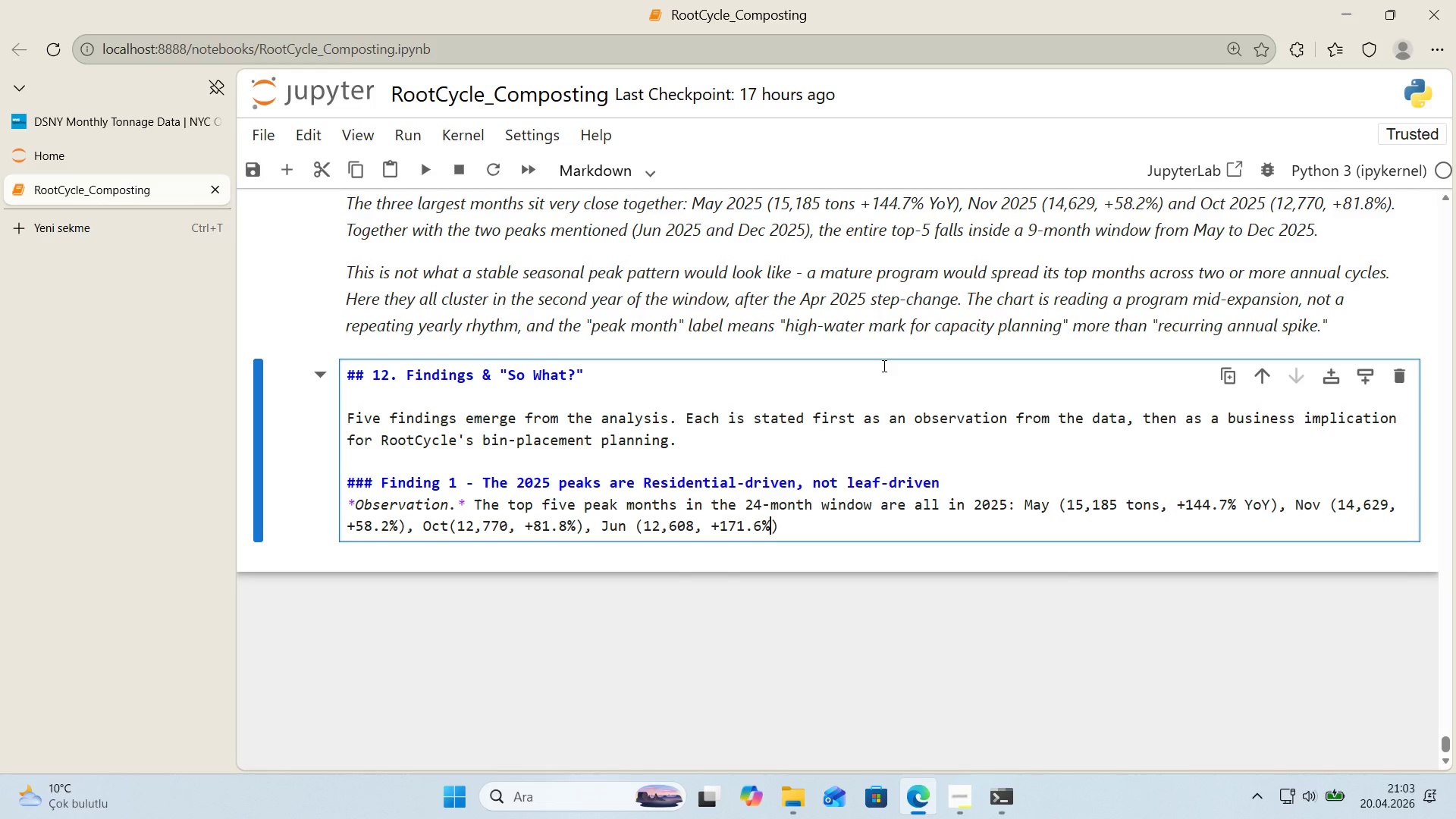 
key(ArrowRight)
 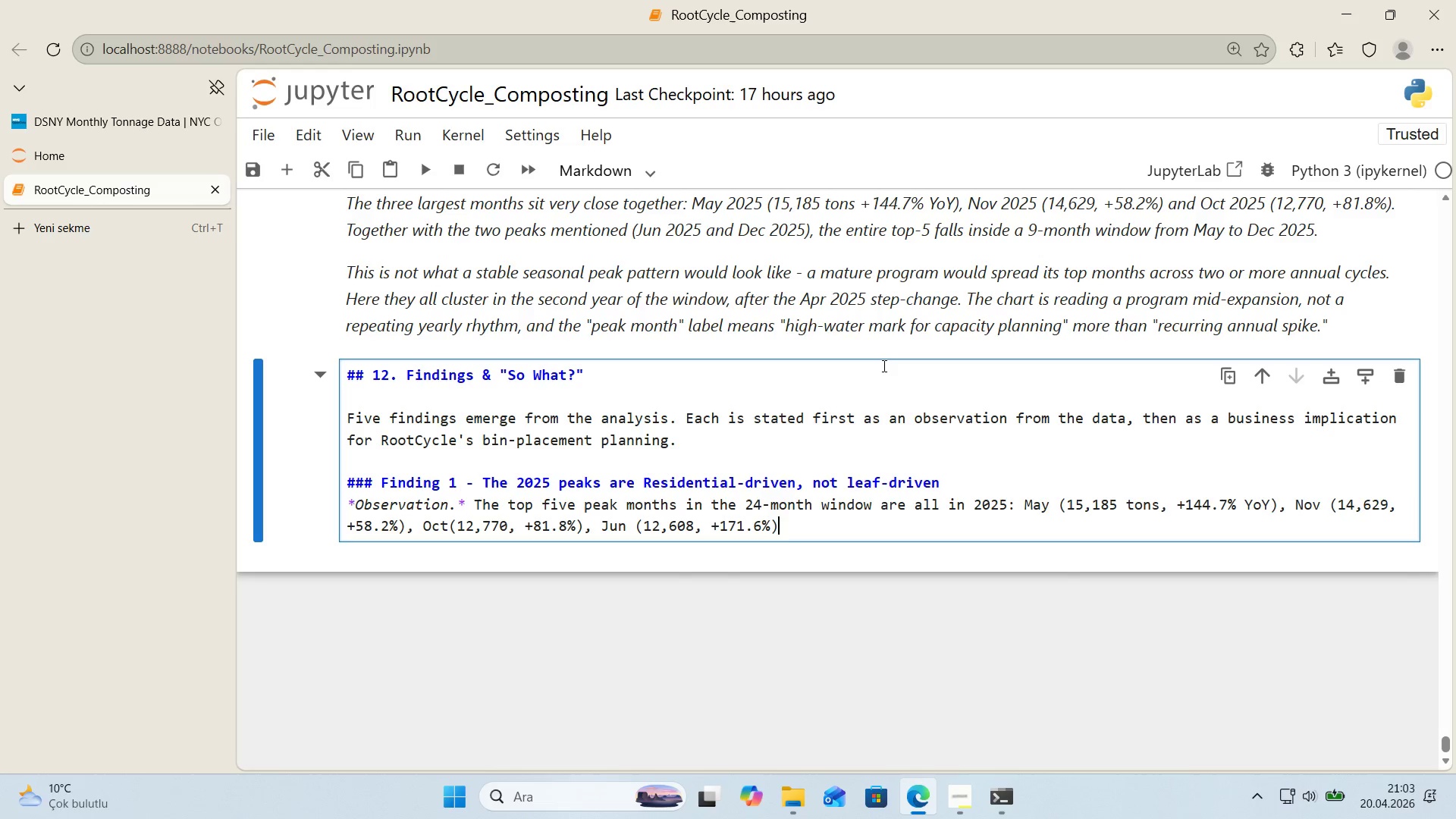 
type(, Dec)
 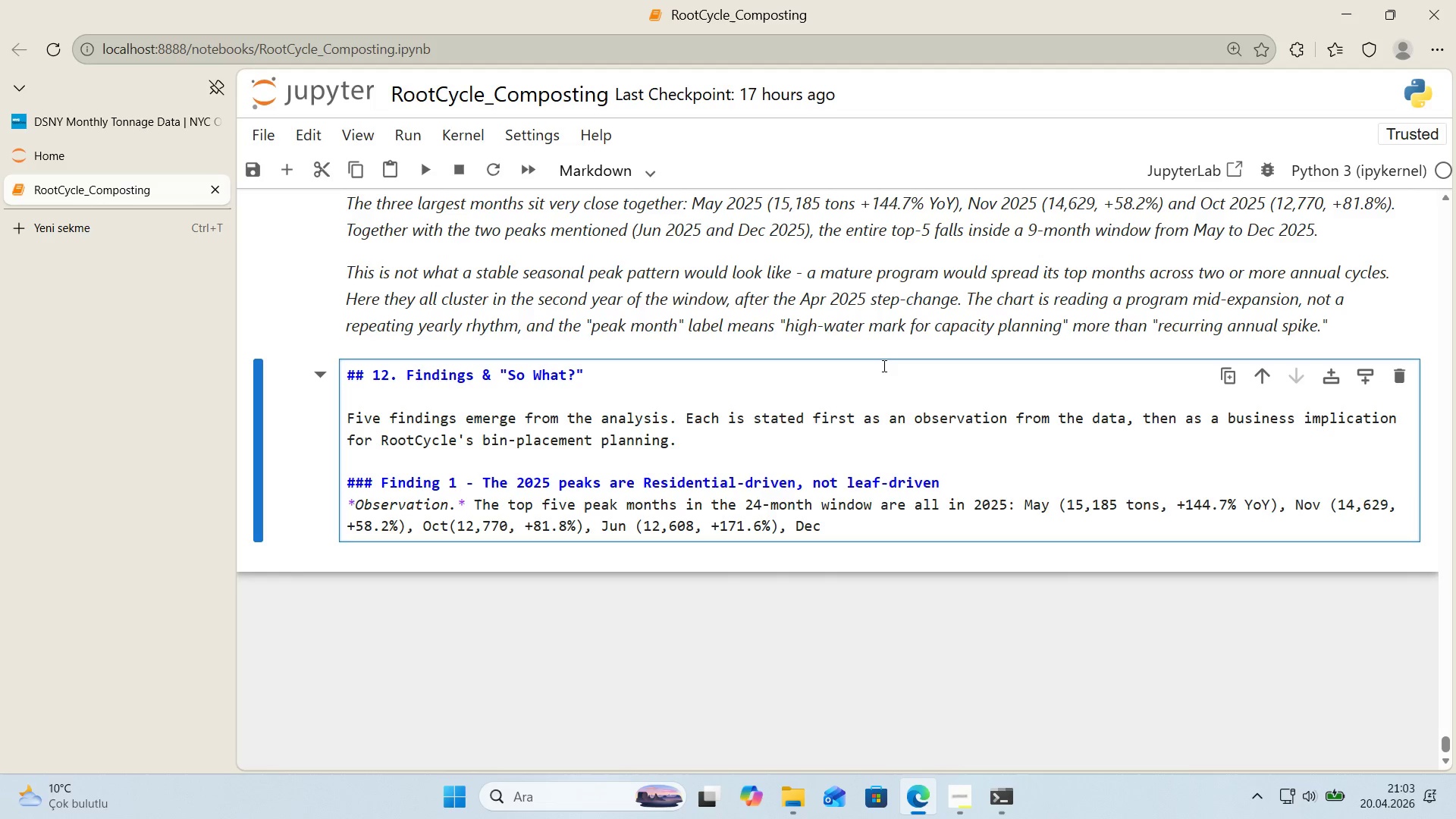 
type( *()
 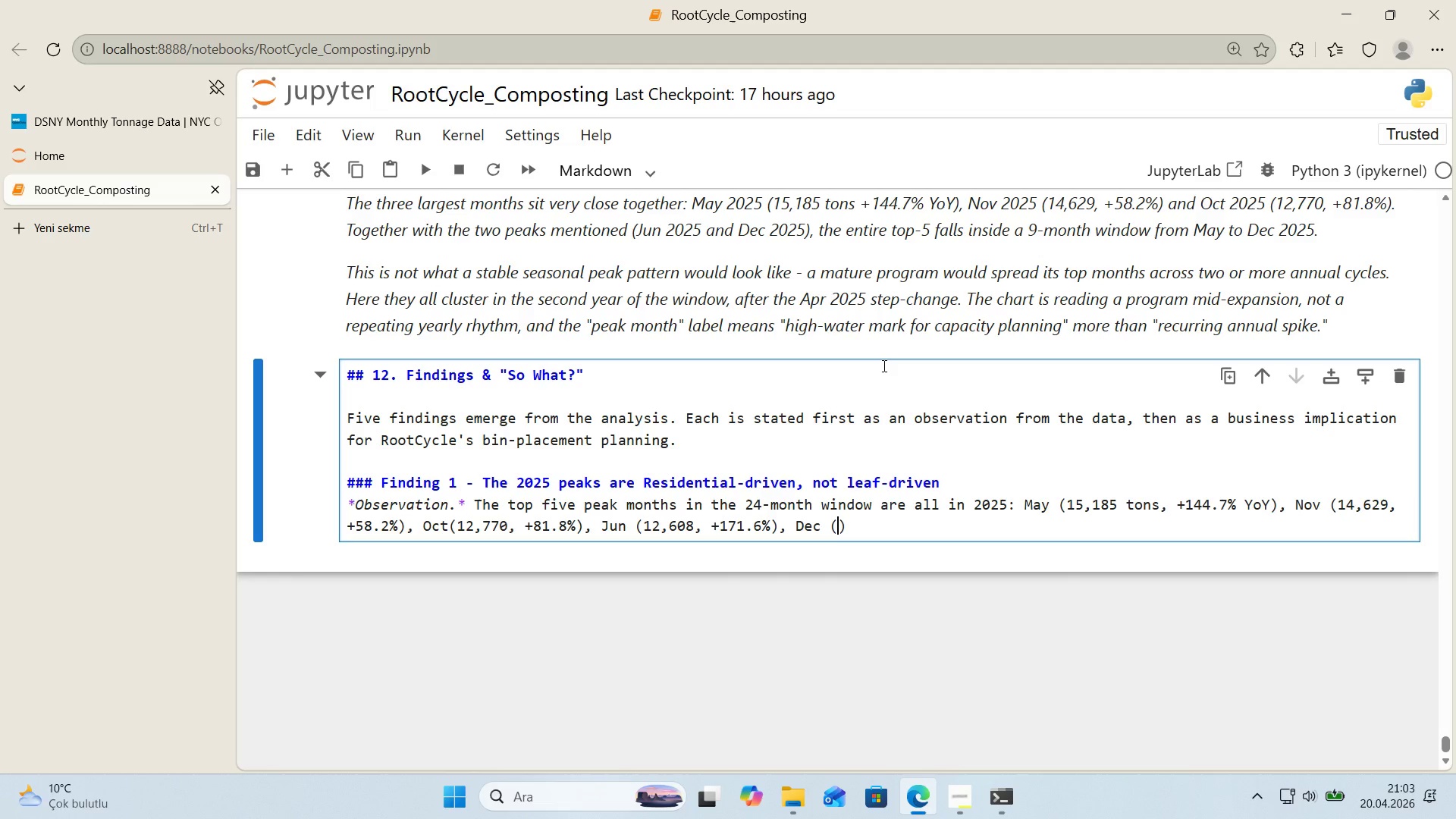 
 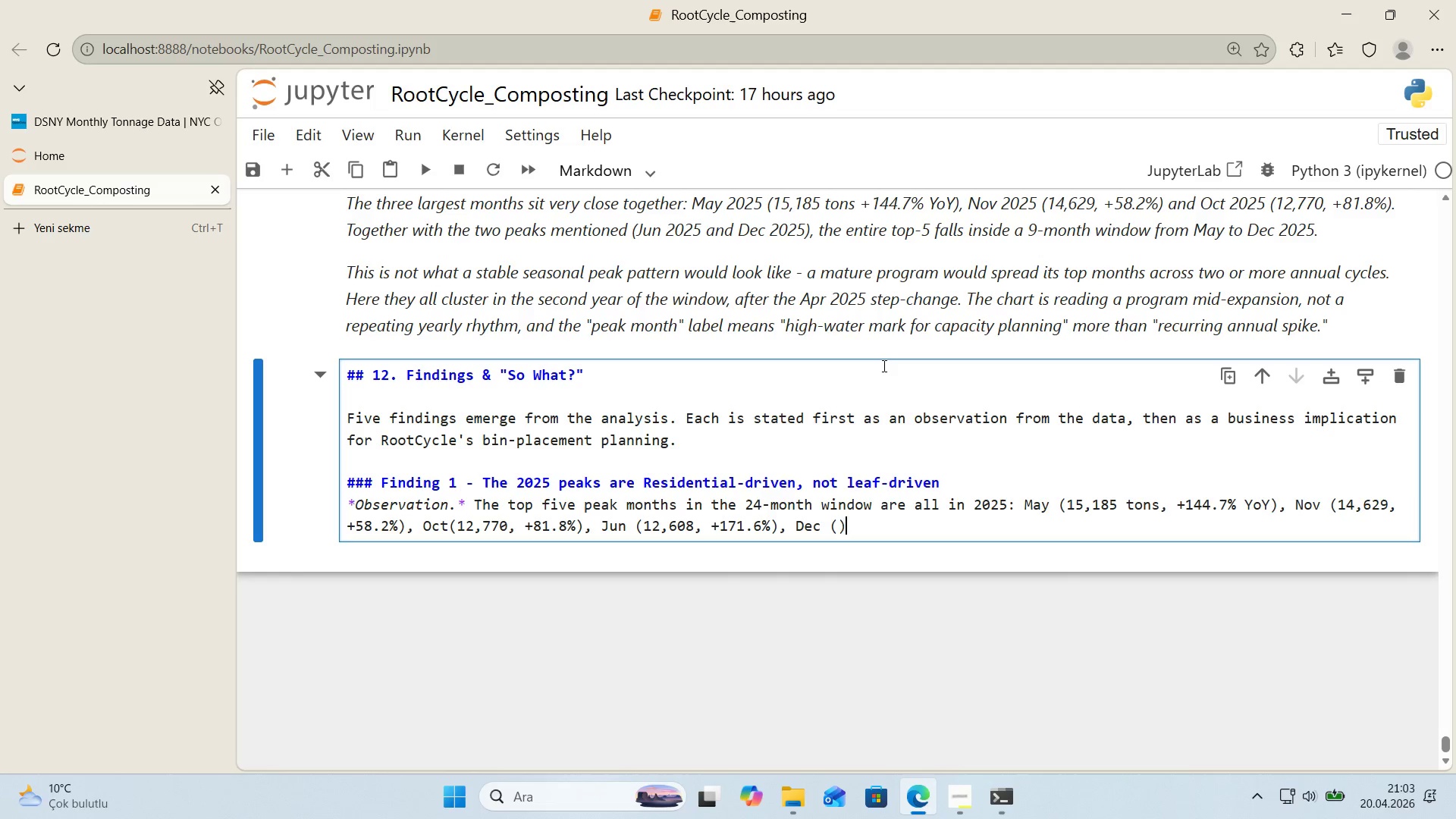 
key(ArrowLeft)
 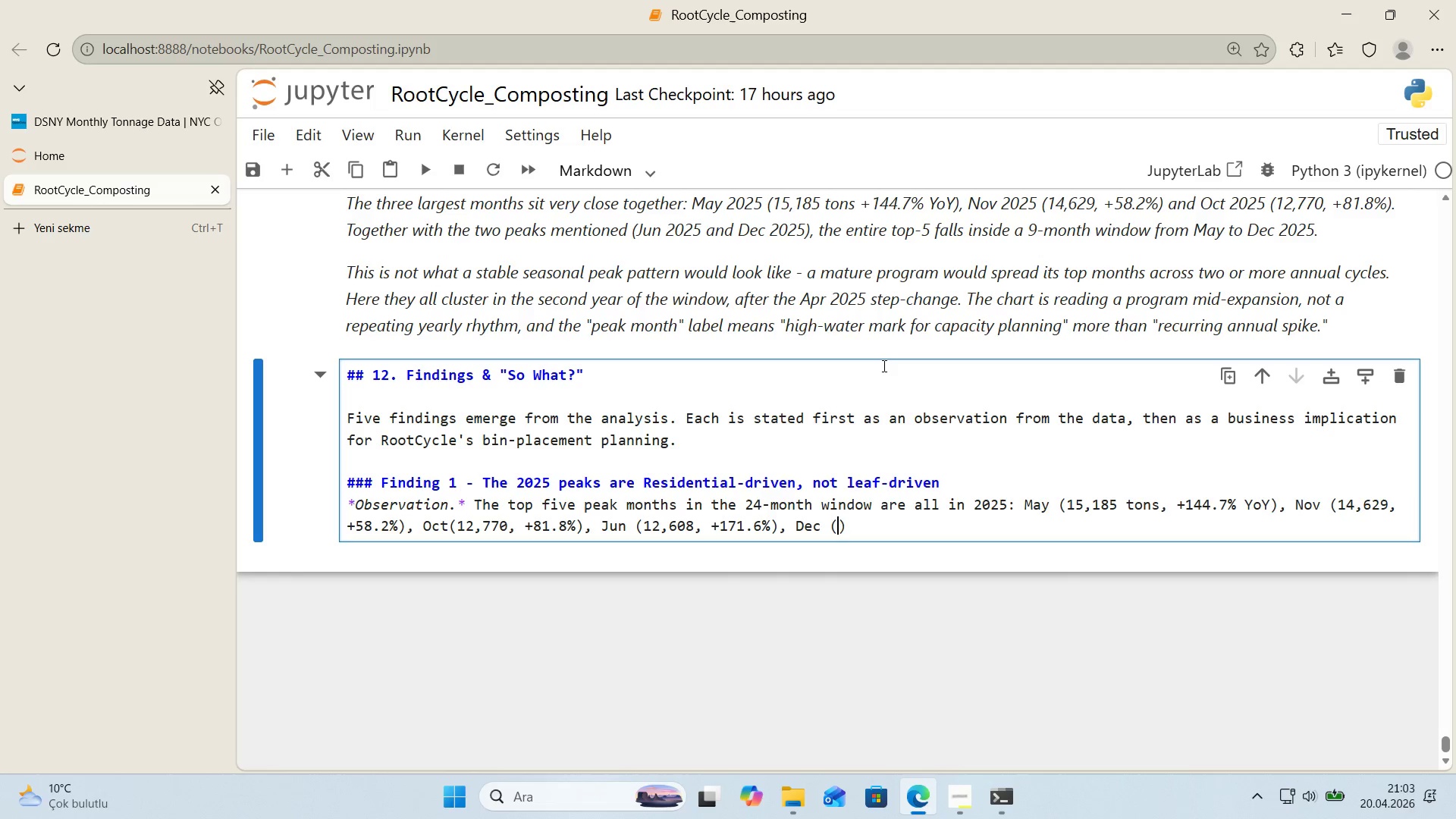 
type(12,001, +69.4%)
 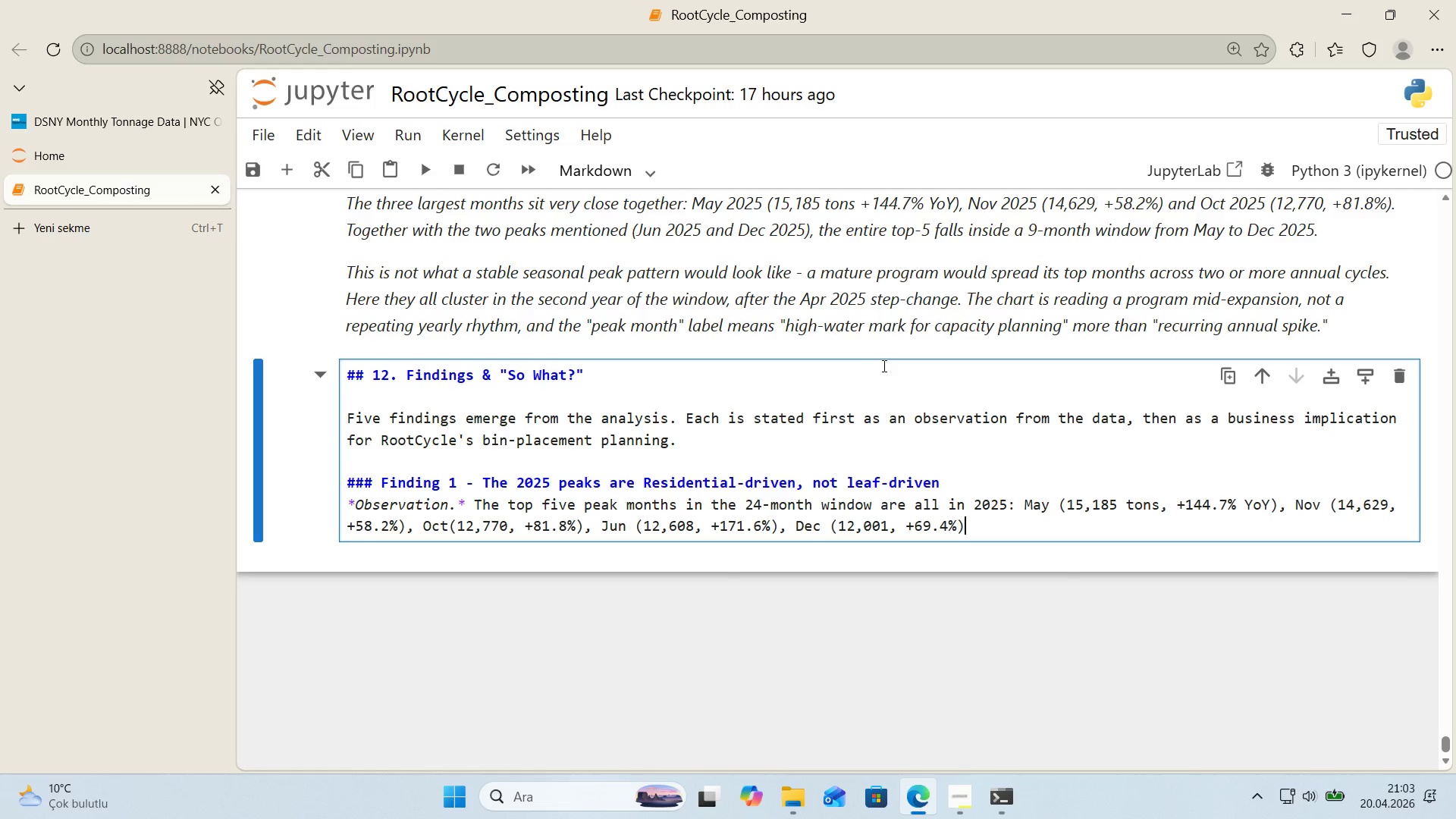 
 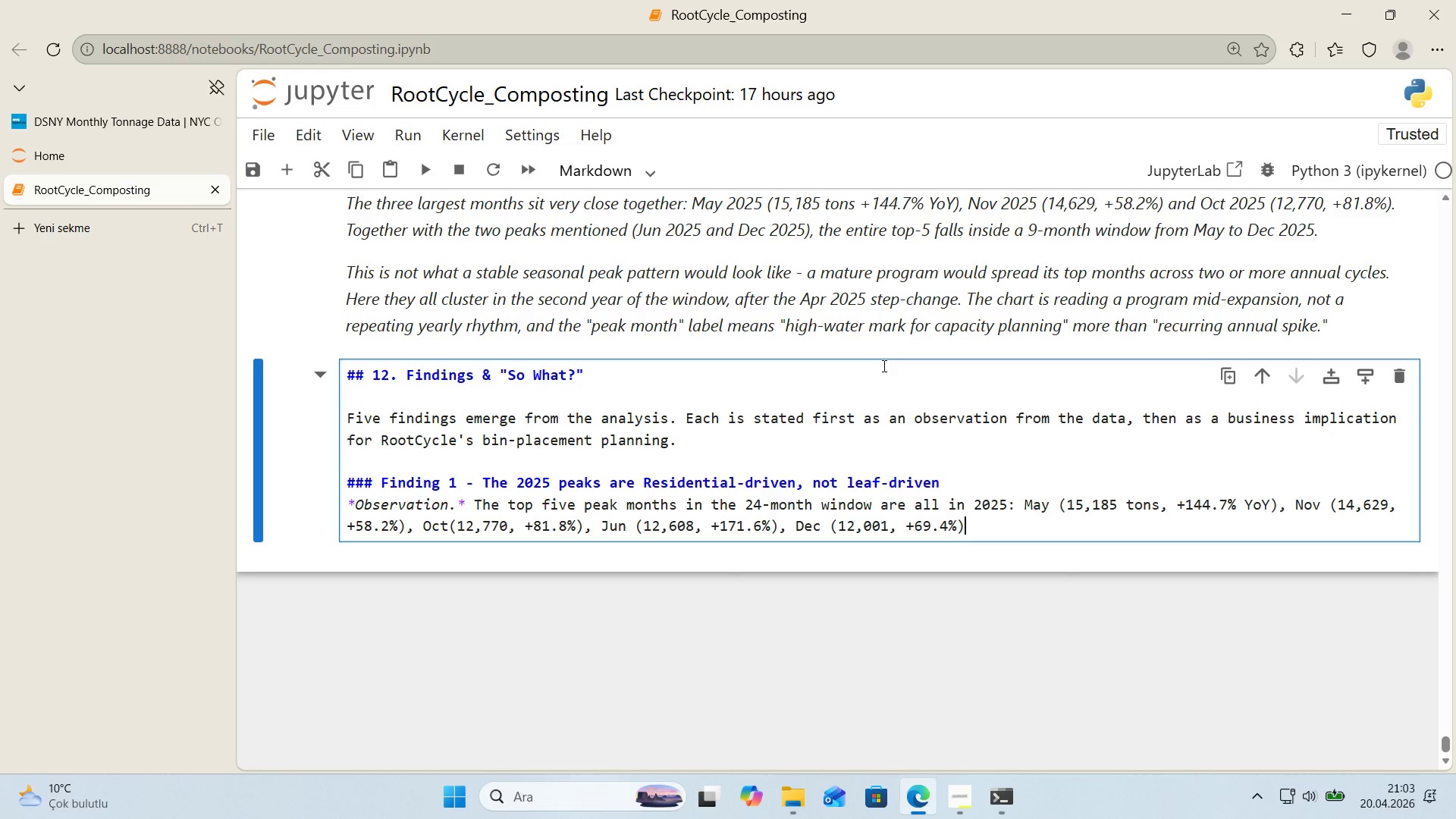 
key(ArrowRight)
 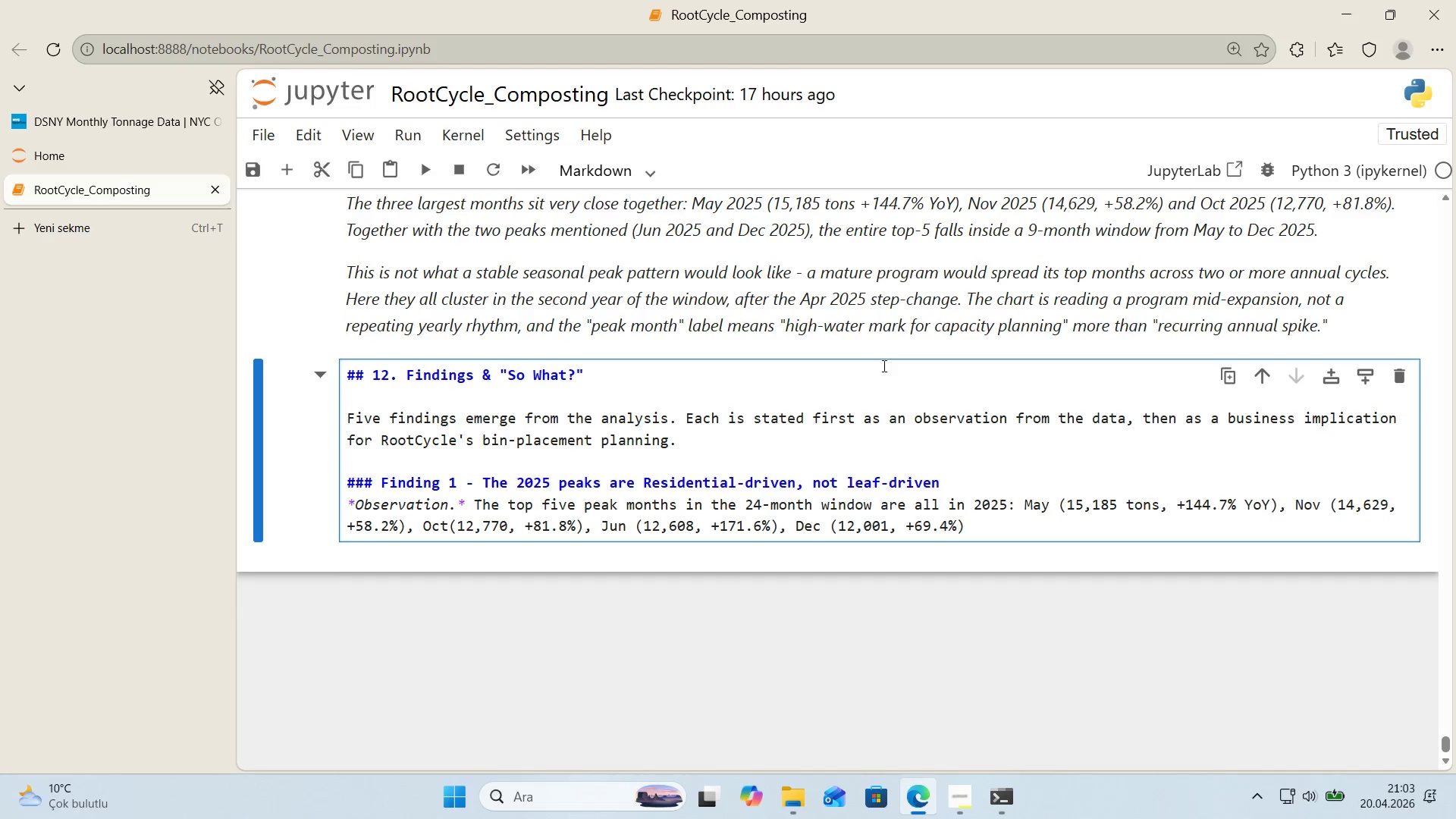 
type(. The br'ef ant'c'pates autmn leaf collect'on as thr )
key(Backspace)
key(Backspace)
type(e seasonal dr'ver, but the )
 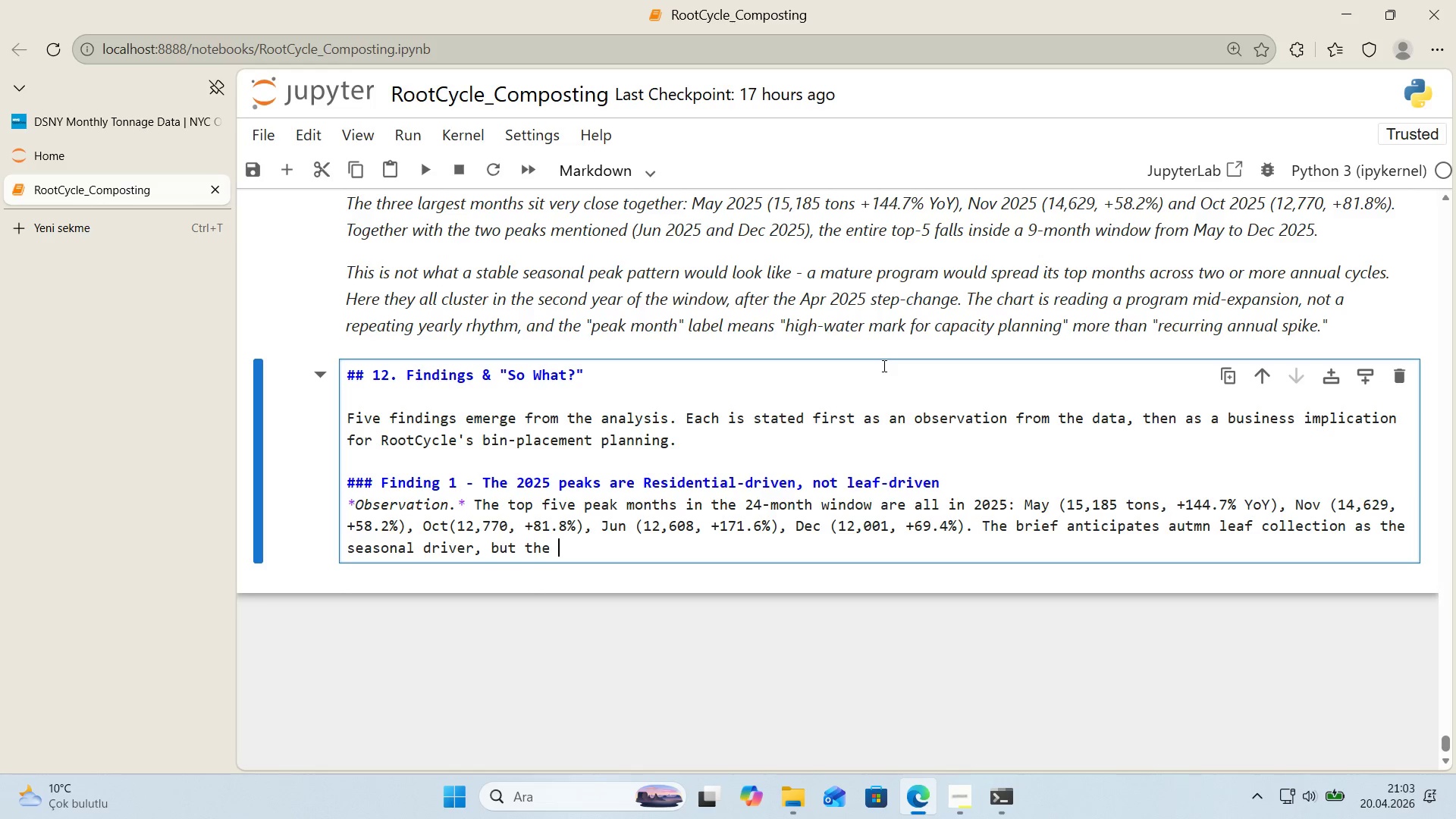 
type(subs)
key(Backspace)
type(-stream decompos't'on shows l)
key(Backspace)
type(Leaves contr'but'on)
 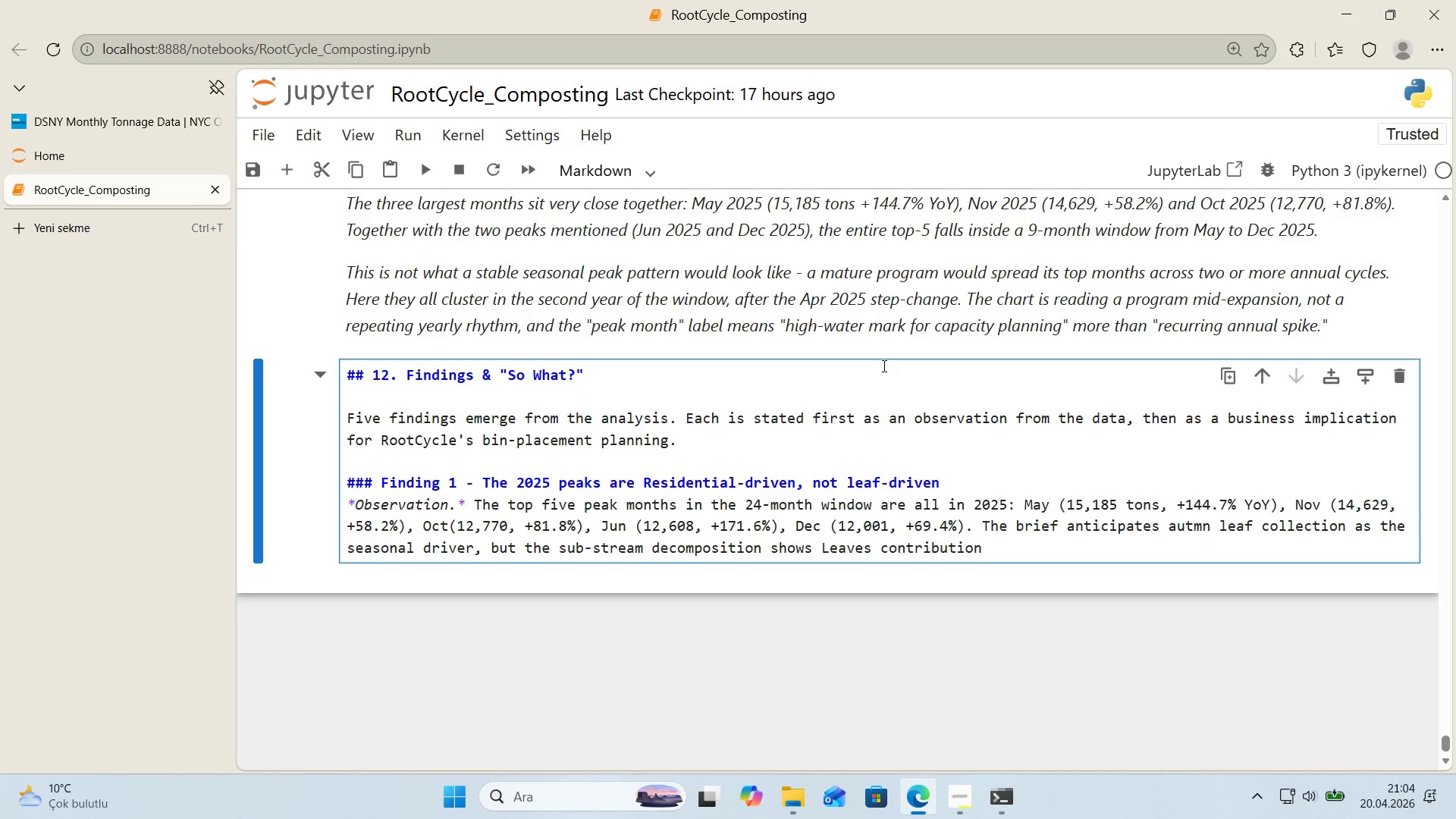 
key(Backspace)
key(Backspace)
type(ng)
 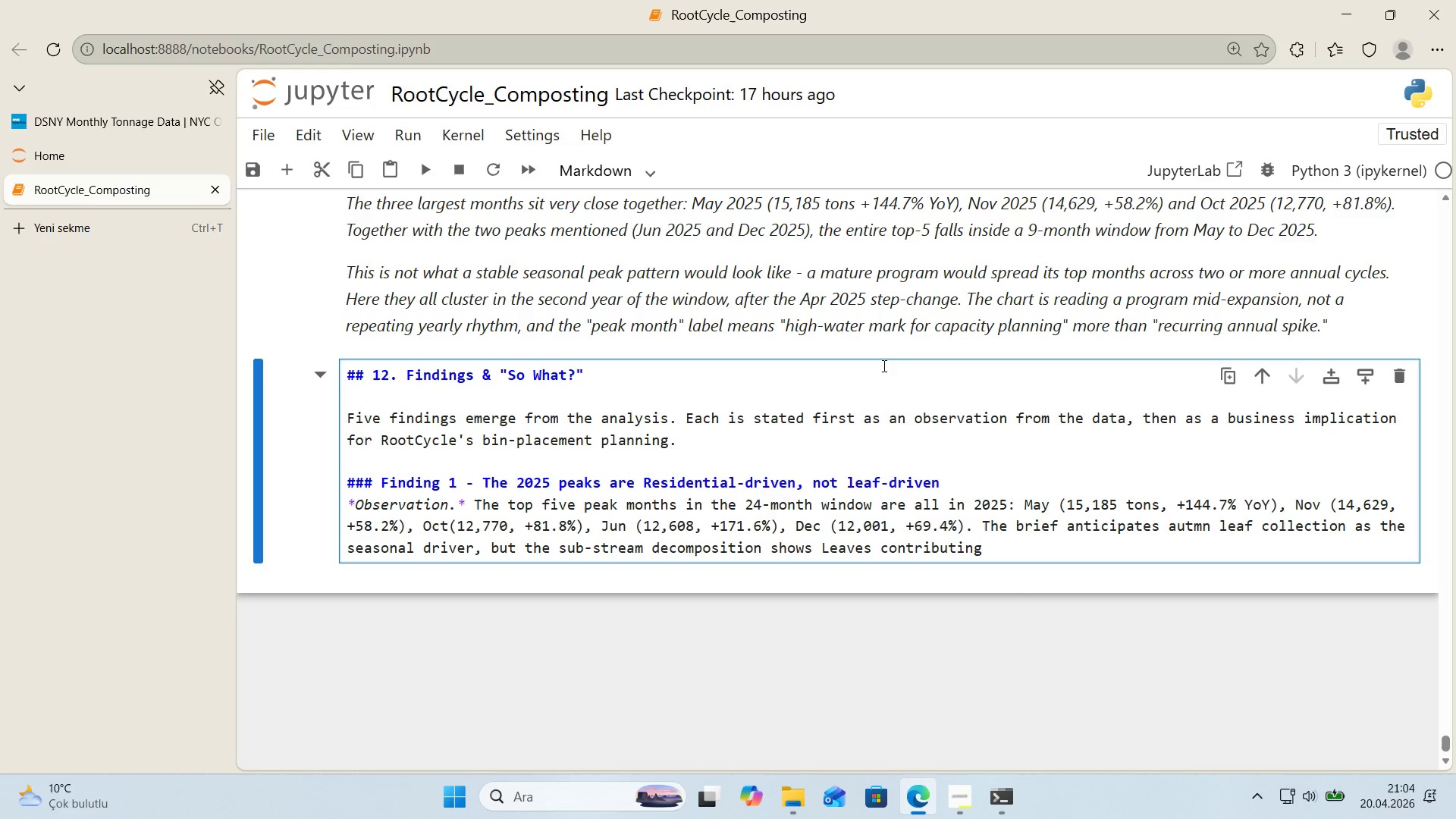 
wait(6.19)
 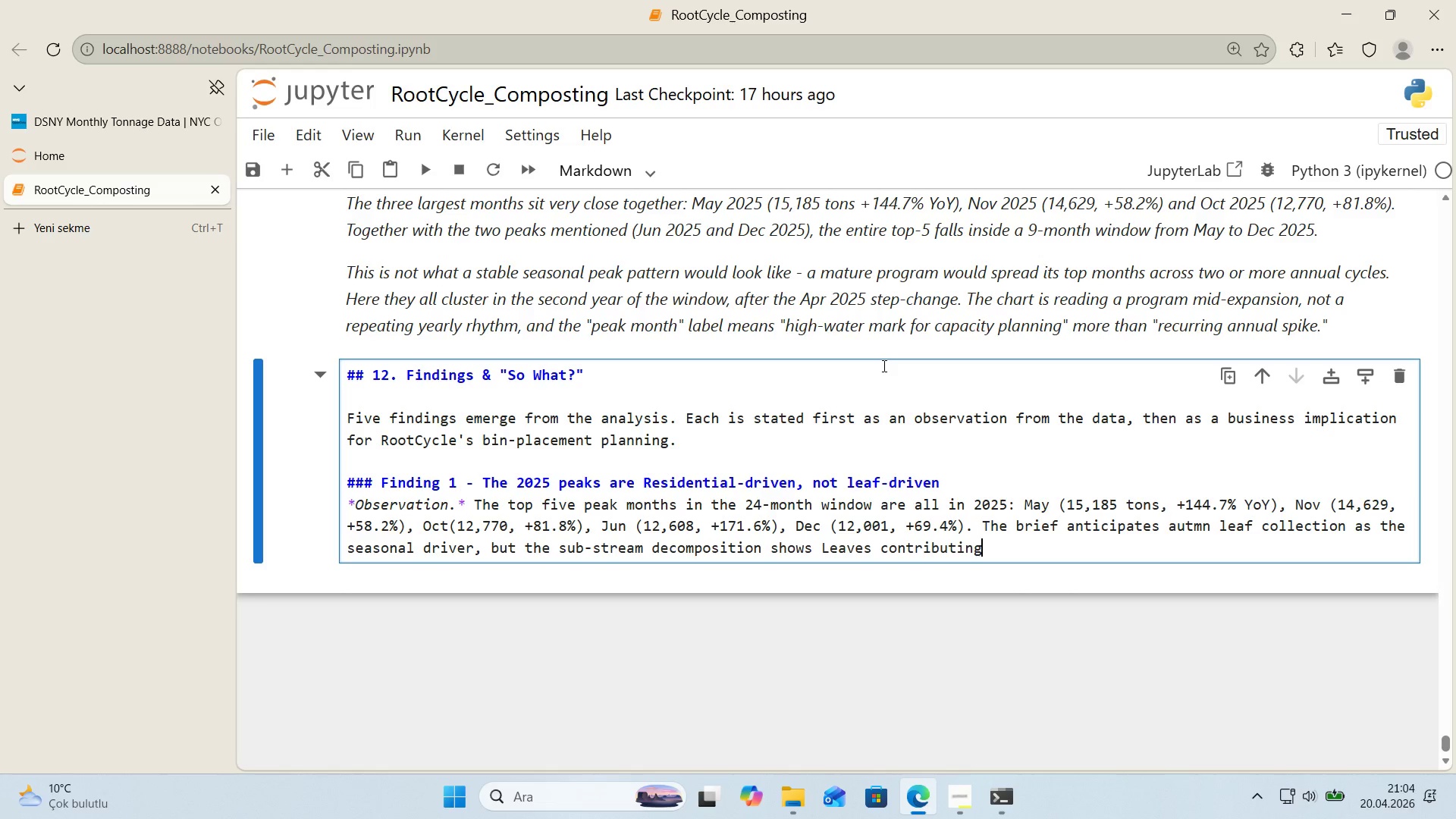 
type( effect'vely)
 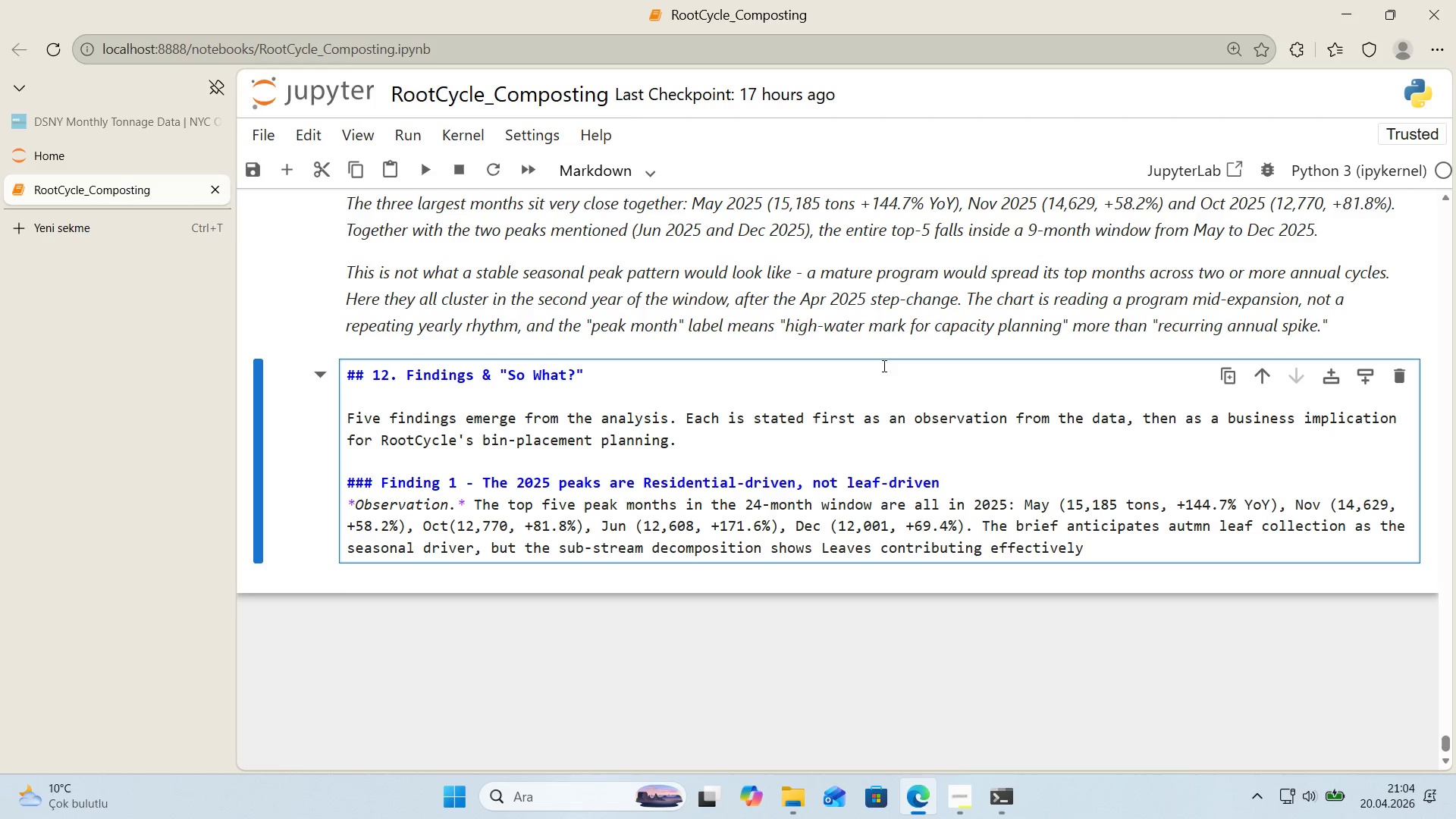 
type( zero tons 'n th's w'ndowand )
 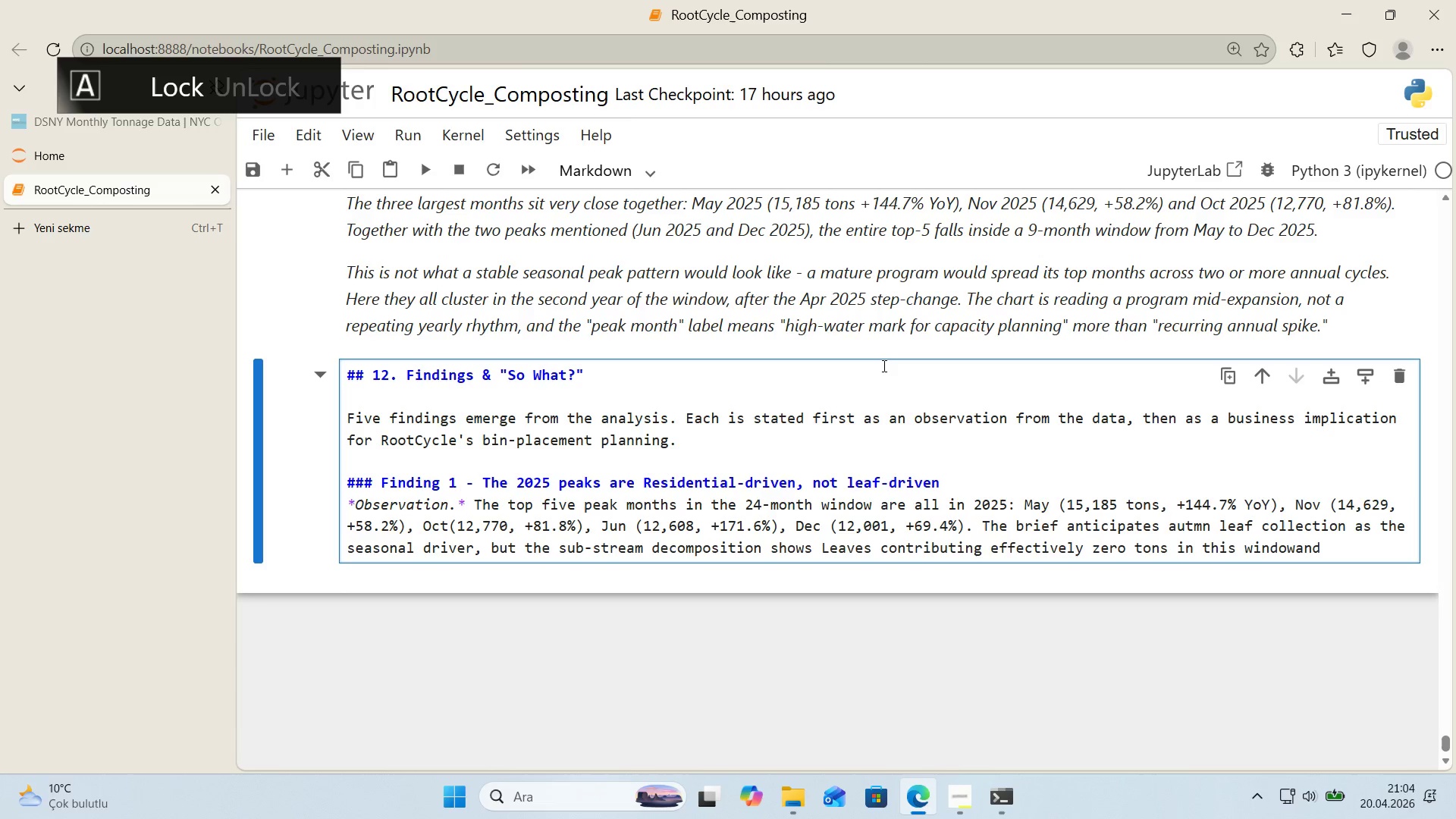 
key(ArrowLeft)
 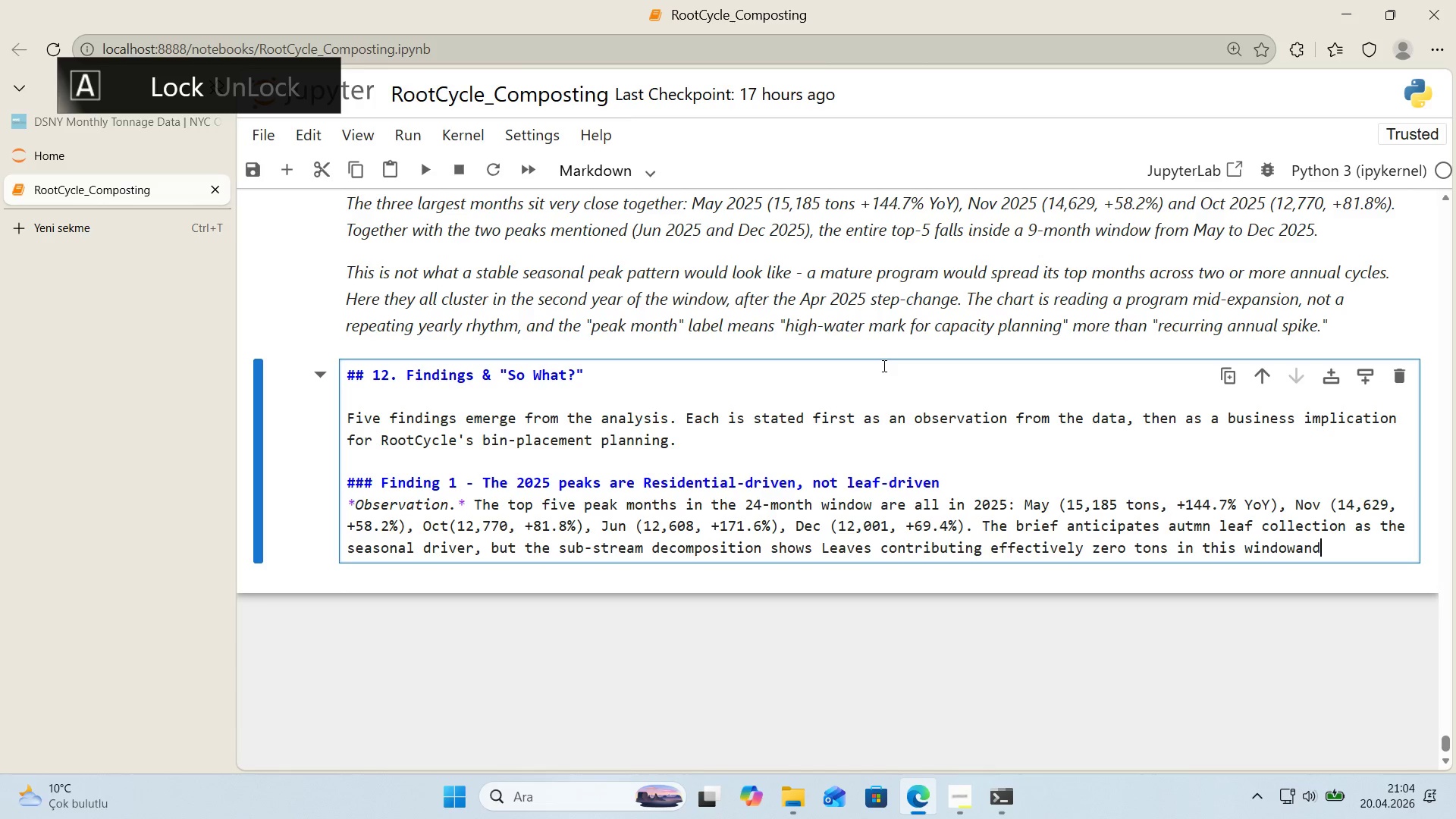 
key(ArrowLeft)
 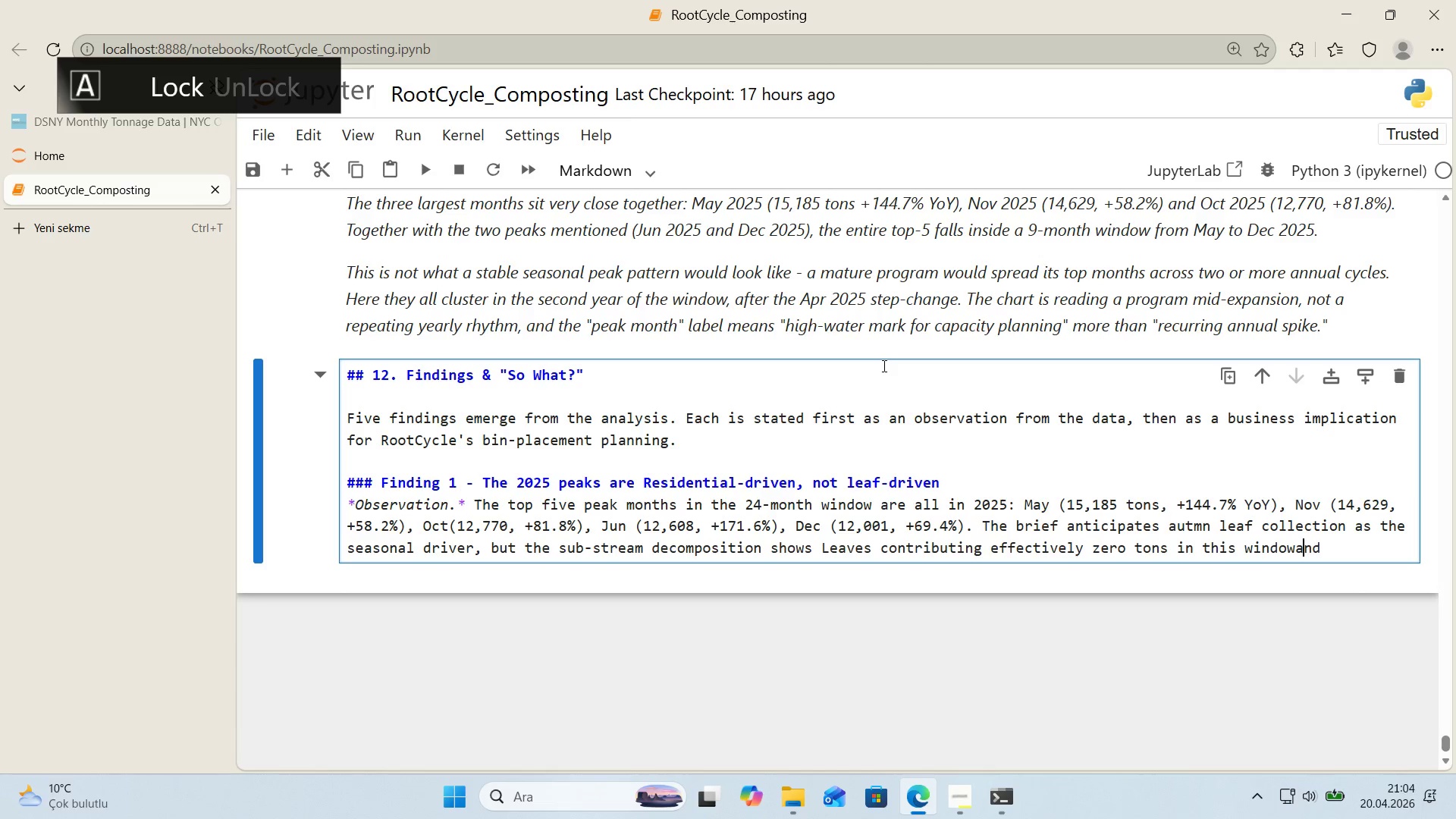 
key(ArrowLeft)
 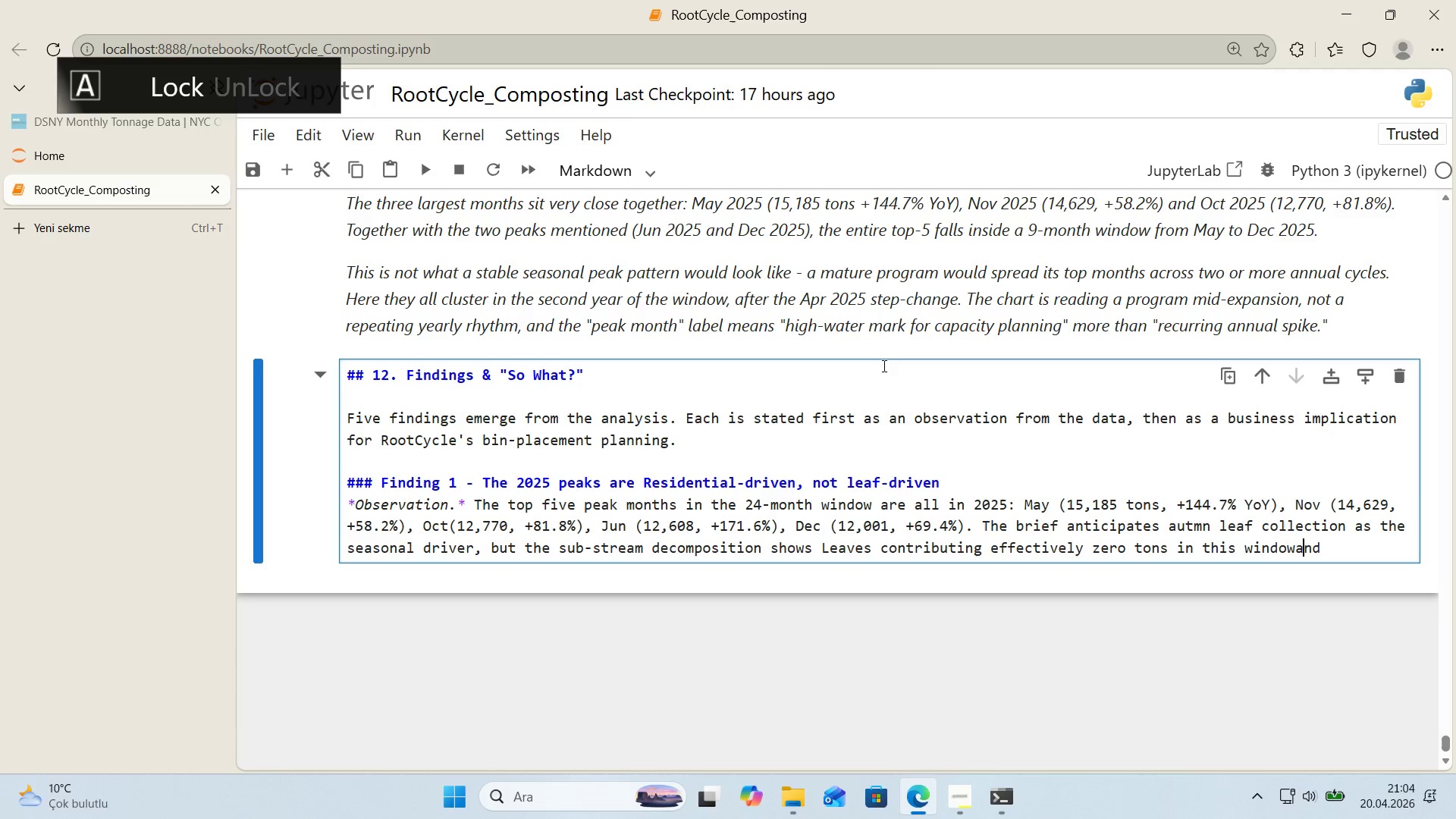 
key(ArrowLeft)
 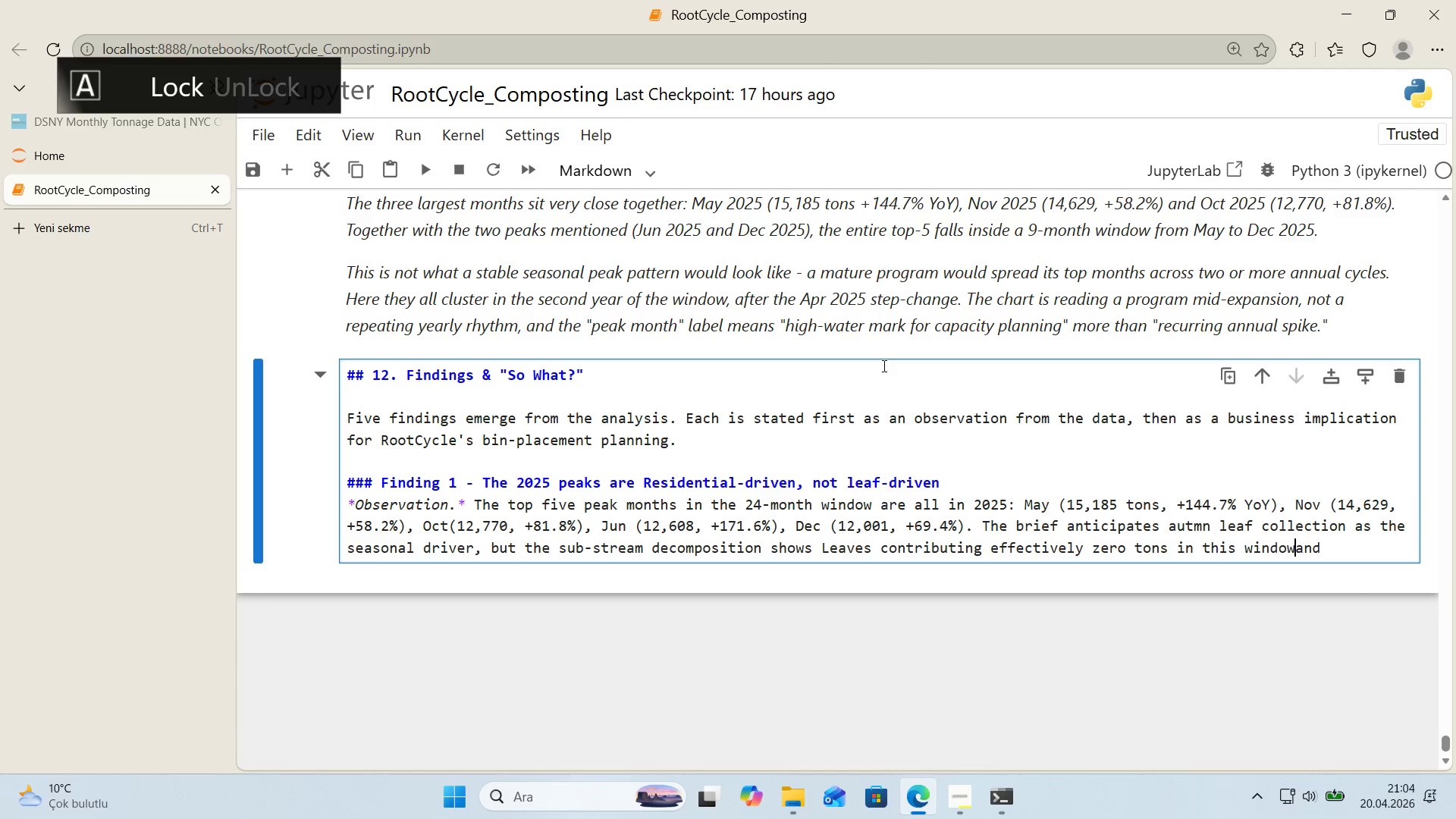 
key(Space)
 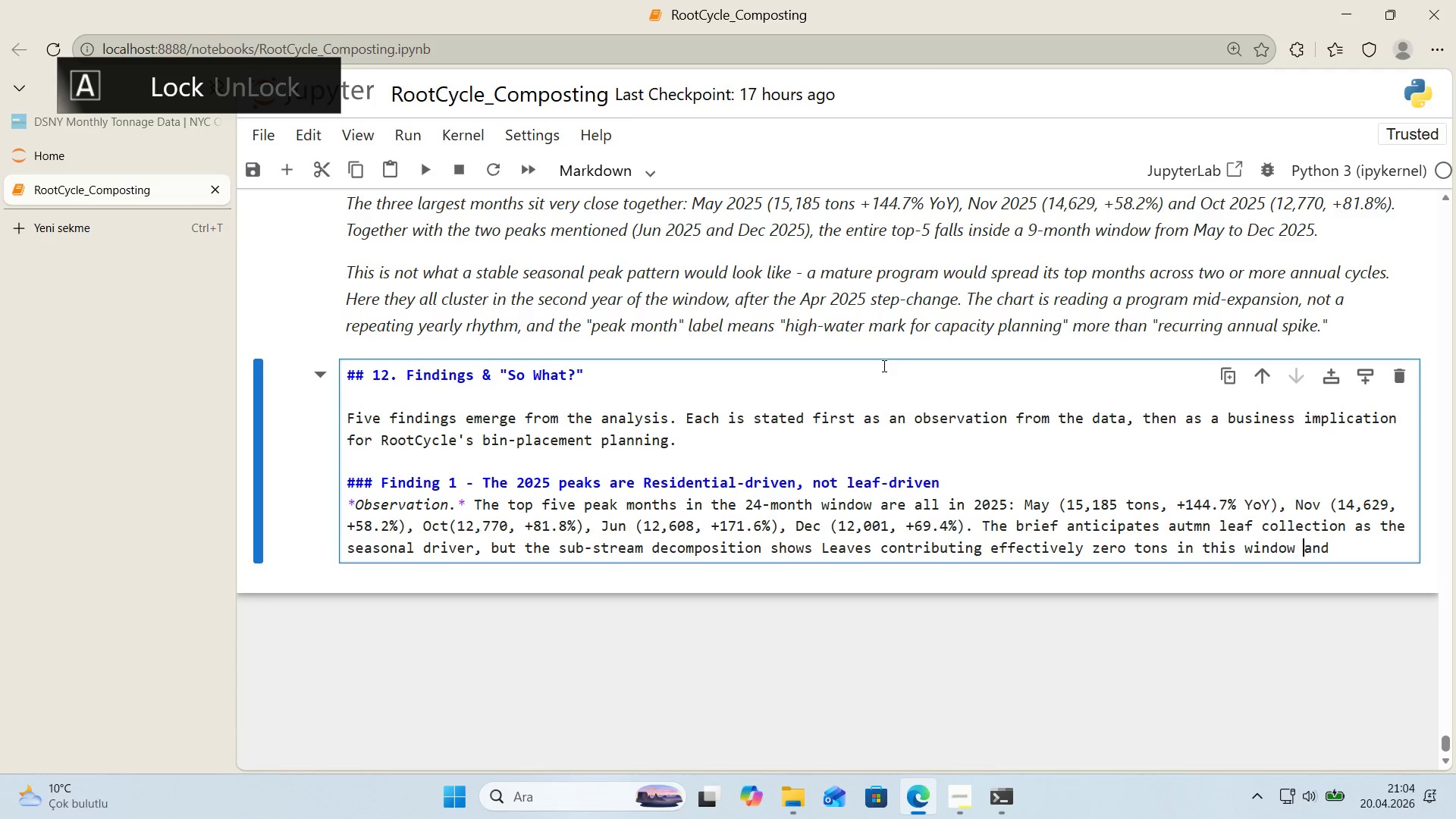 
key(ArrowRight)
 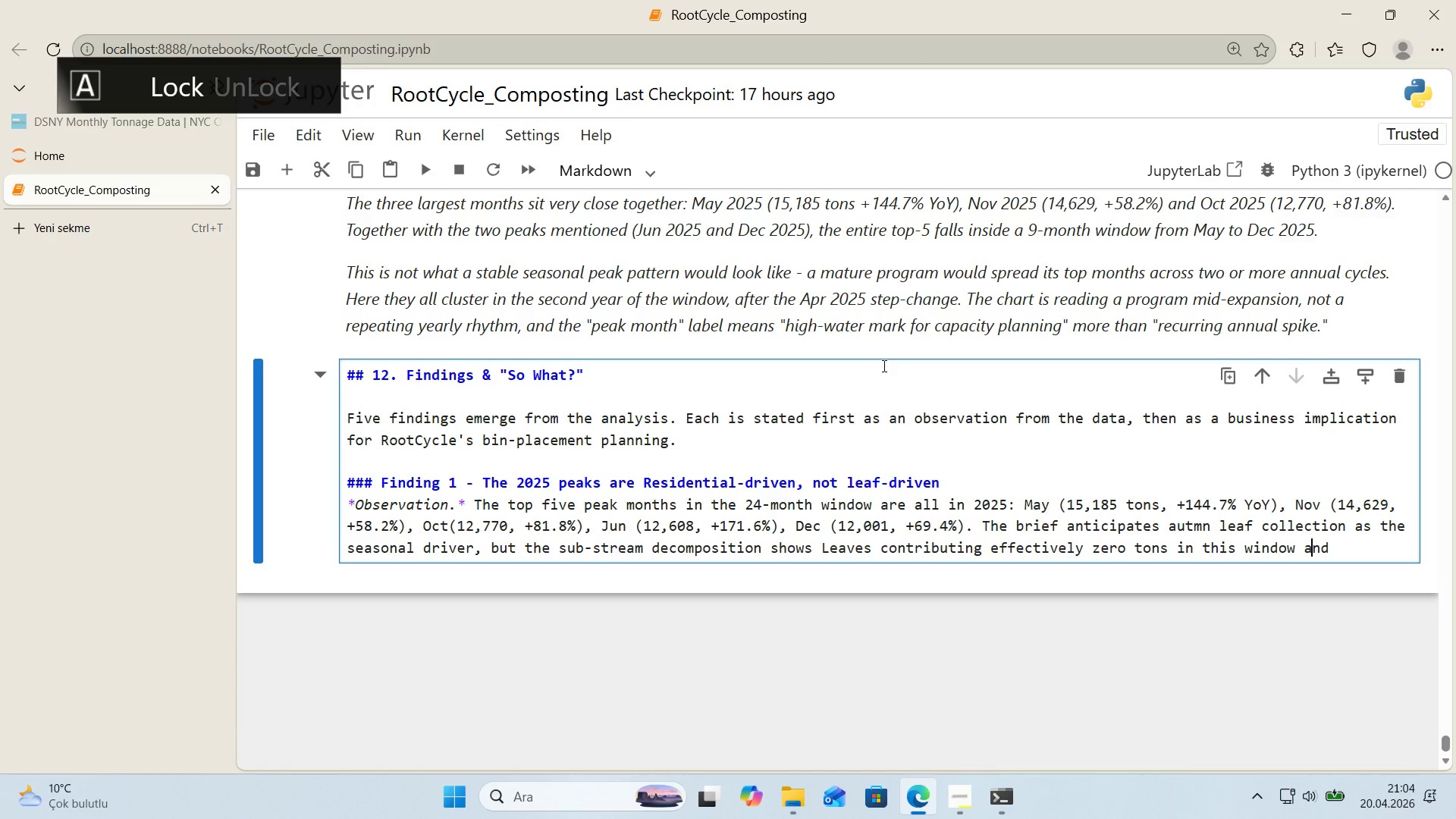 
key(ArrowRight)
 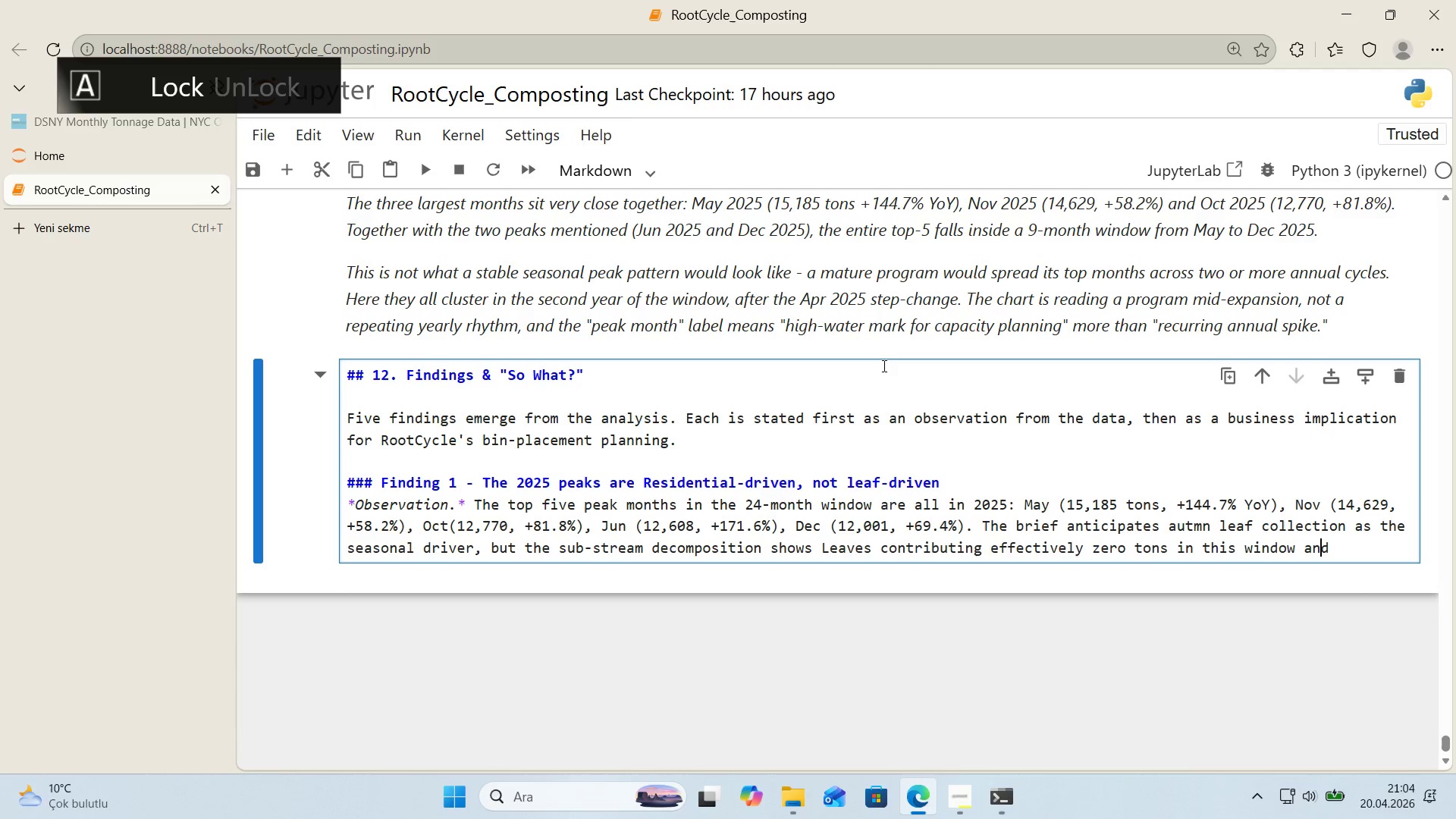 
key(ArrowRight)
 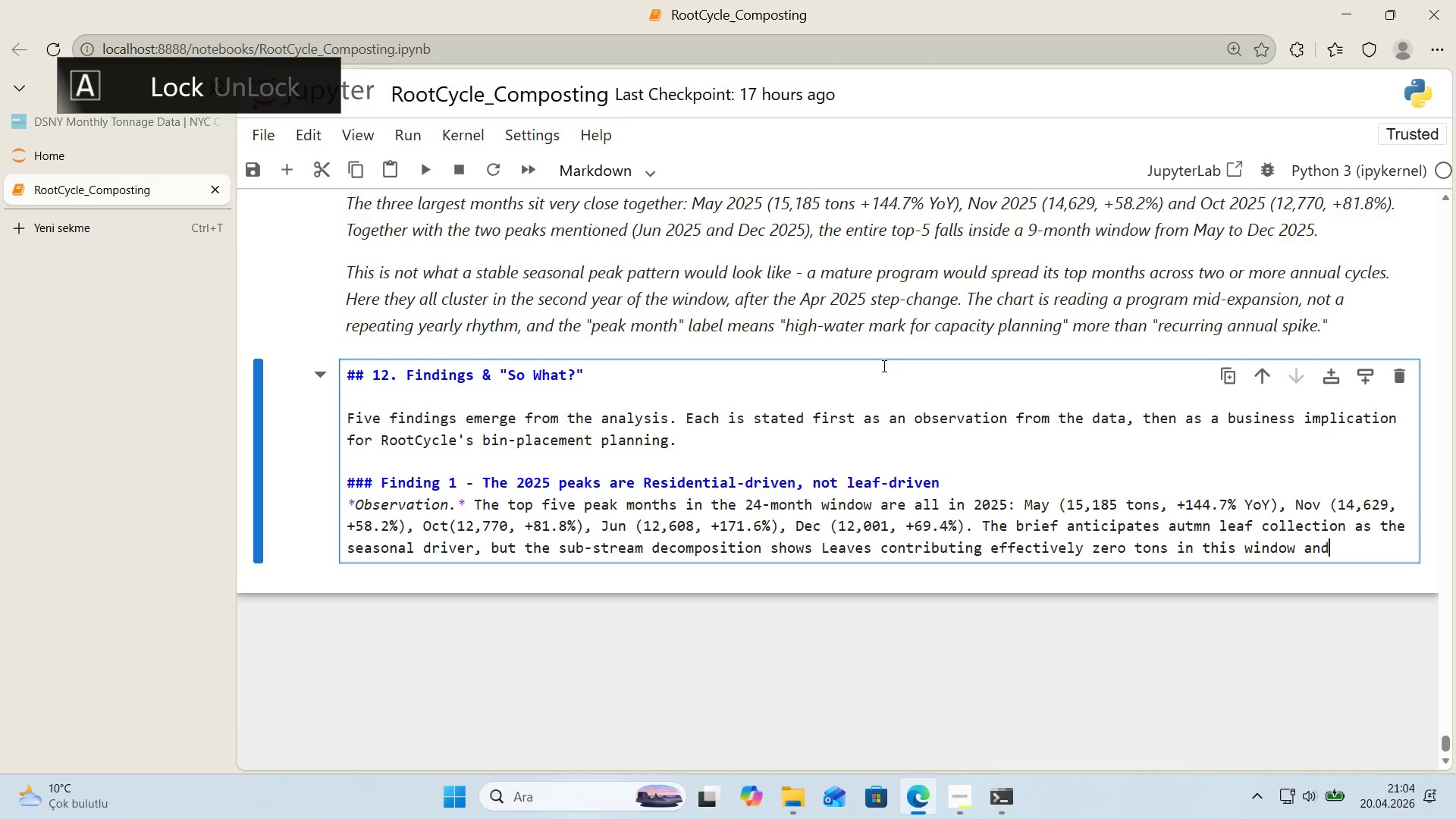 
type( Chr'stmas Tree zero as well. Res'dent'al Organ'cs car'es)
key(Backspace)
key(Backspace)
key(Backspace)
type(r'es 70.4% of total tonnage and School Organ'cs another 29)
key(Backspace)
type(8.1%)
 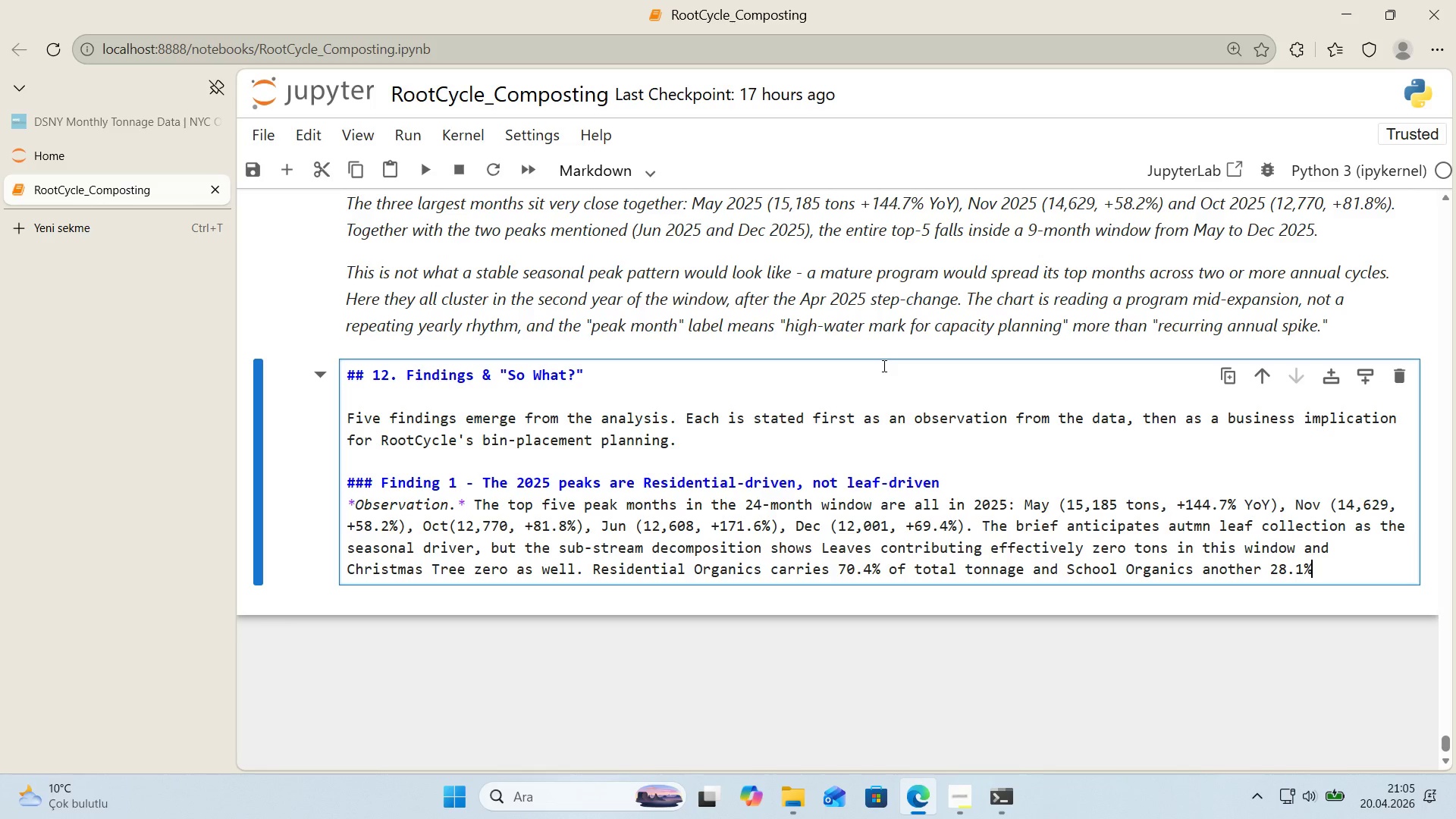 
wait(13.41)
 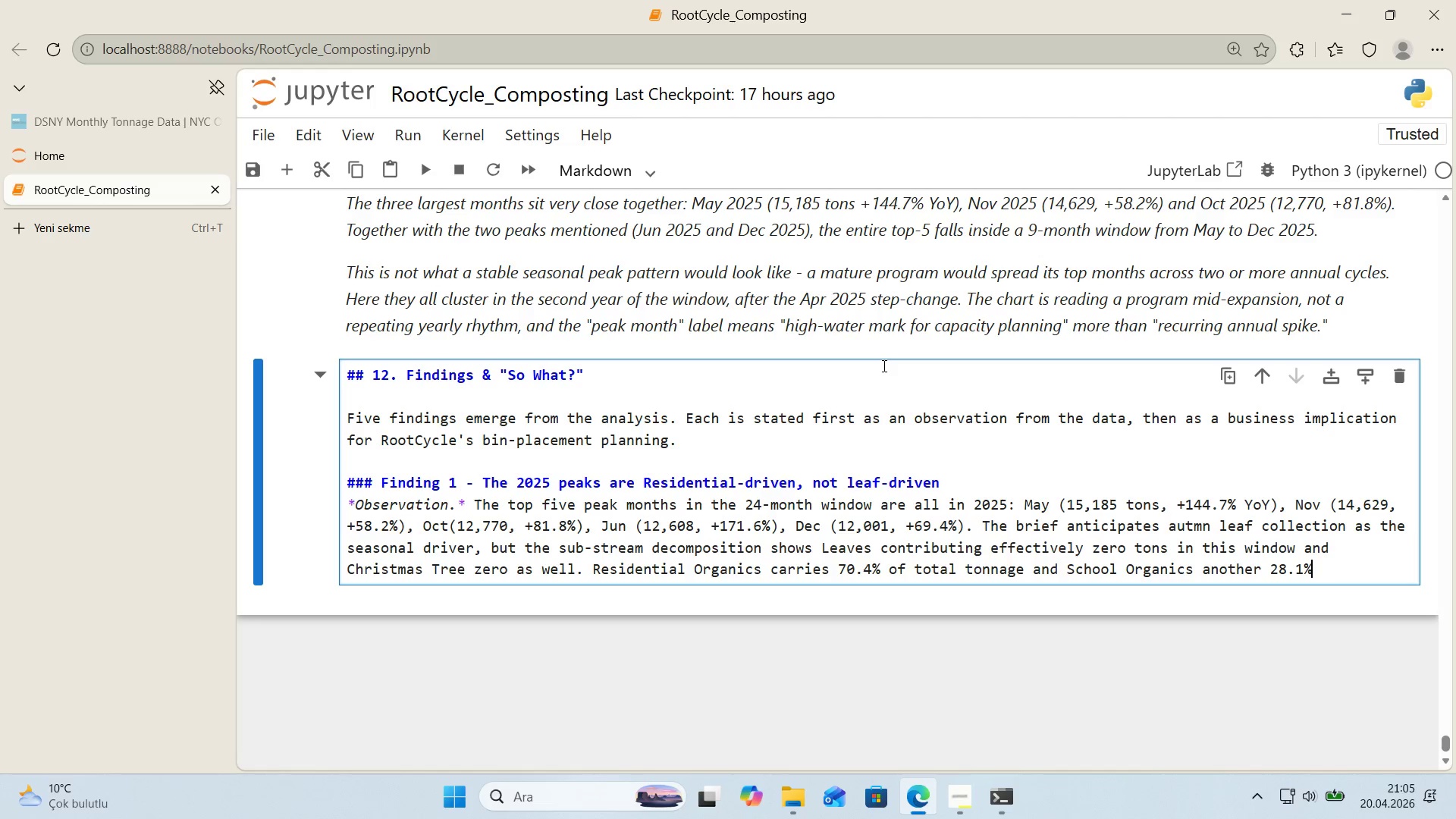 
type( -toget)
key(Backspace)
key(Backspace)
key(Backspace)
key(Backspace)
key(Backspace)
key(Backspace)
key(Backspace)
type( o)
key(Backspace)
type(together 98.5% of the s'gnal.)
 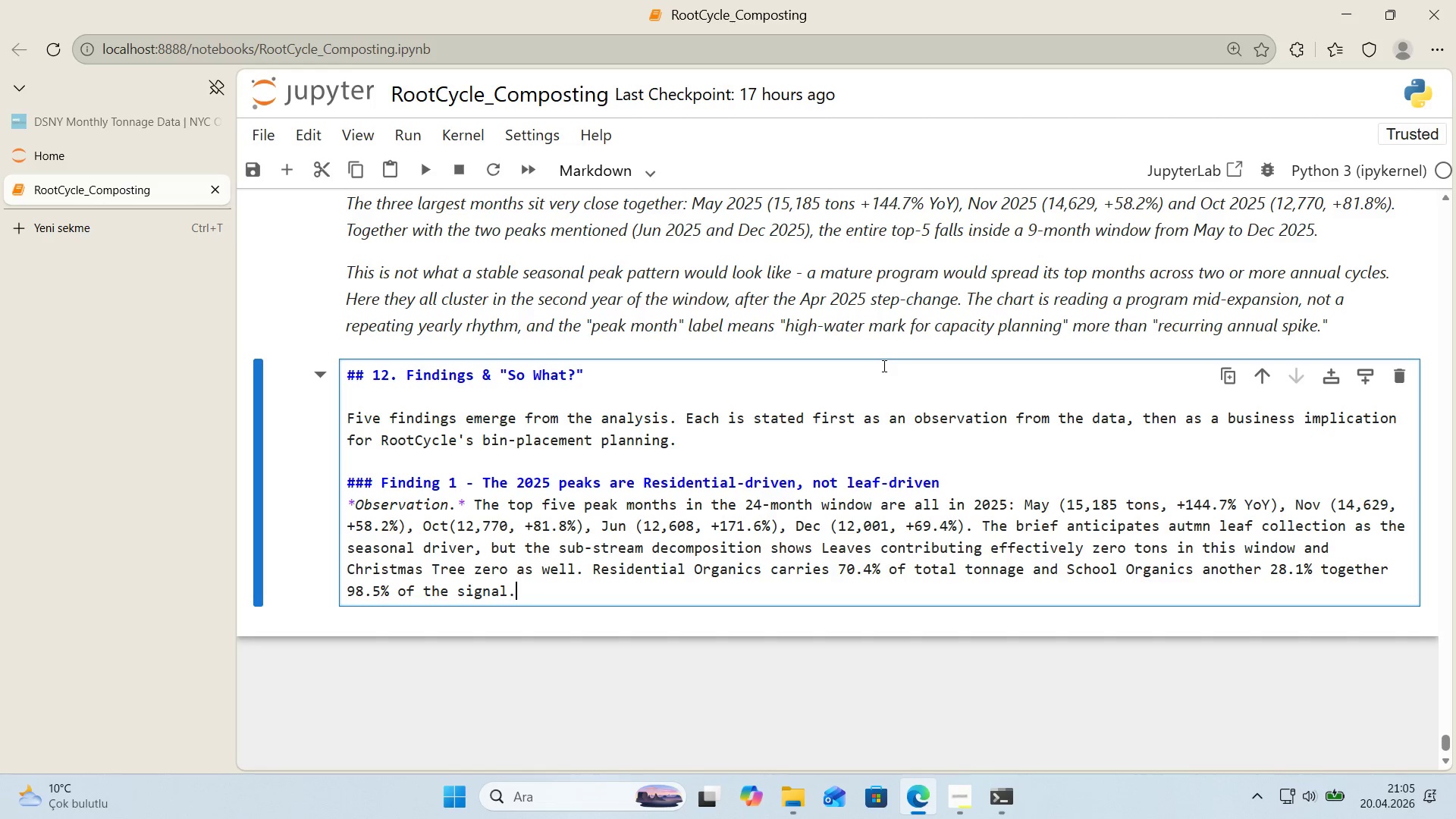 
wait(8.12)
 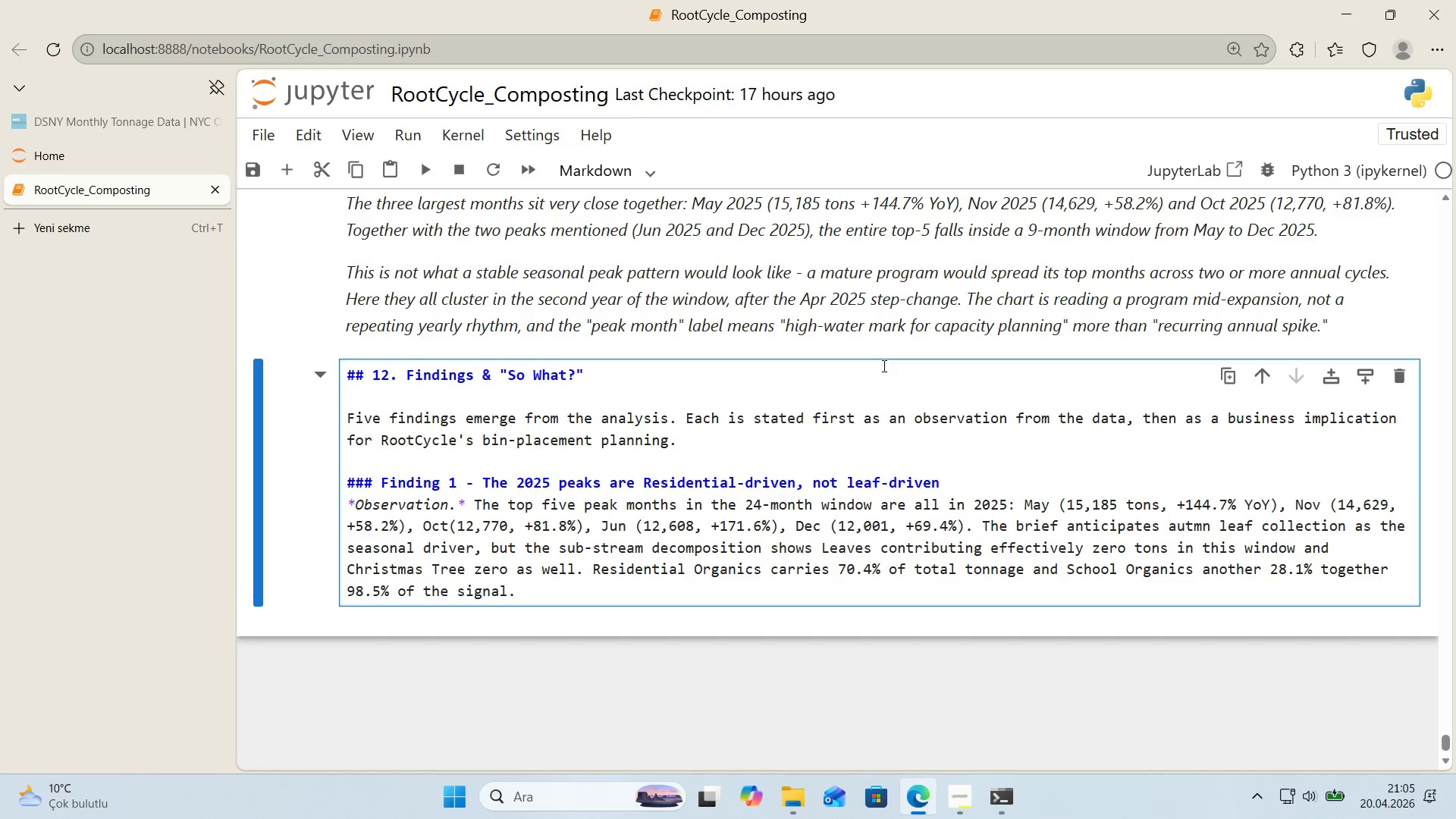 
type( The Oct-Dec l'ft b's')
key(Backspace)
key(Backspace)
key(Backspace)
key(Backspace)
type(v's'ble on the c'tyq)
key(Backspace)
type(w'de l'ne therefore comes from res'dden)
key(Backspace)
key(Backspace)
key(Backspace)
type(ent'al food-sccr)
key(Backspace)
key(Backspace)
type(rap collect'on grow'ng 'nto the autmn)
key(Backspace)
key(Backspace)
type(umn, not from leaves.)
 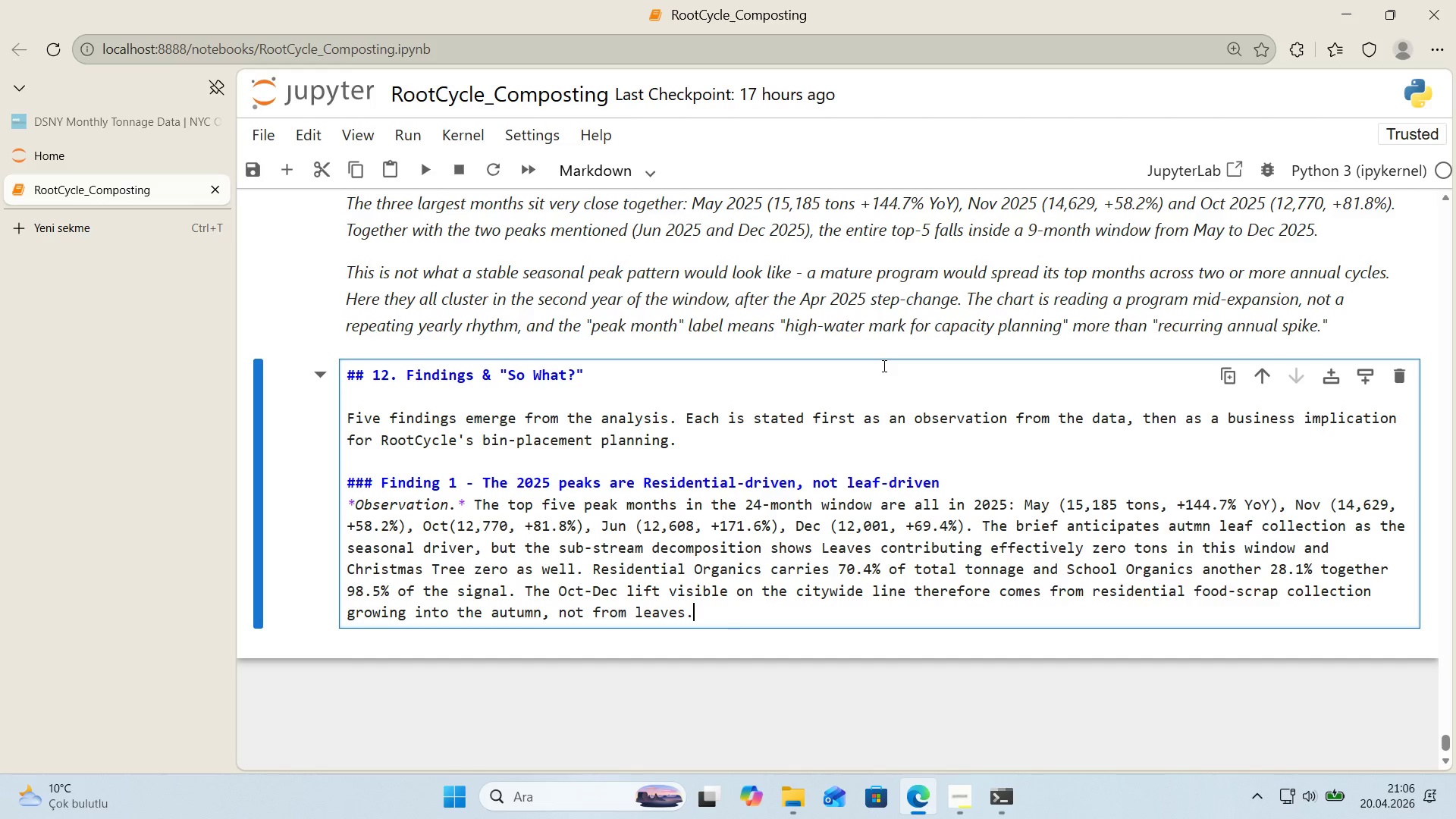 
key(BracketRight)
 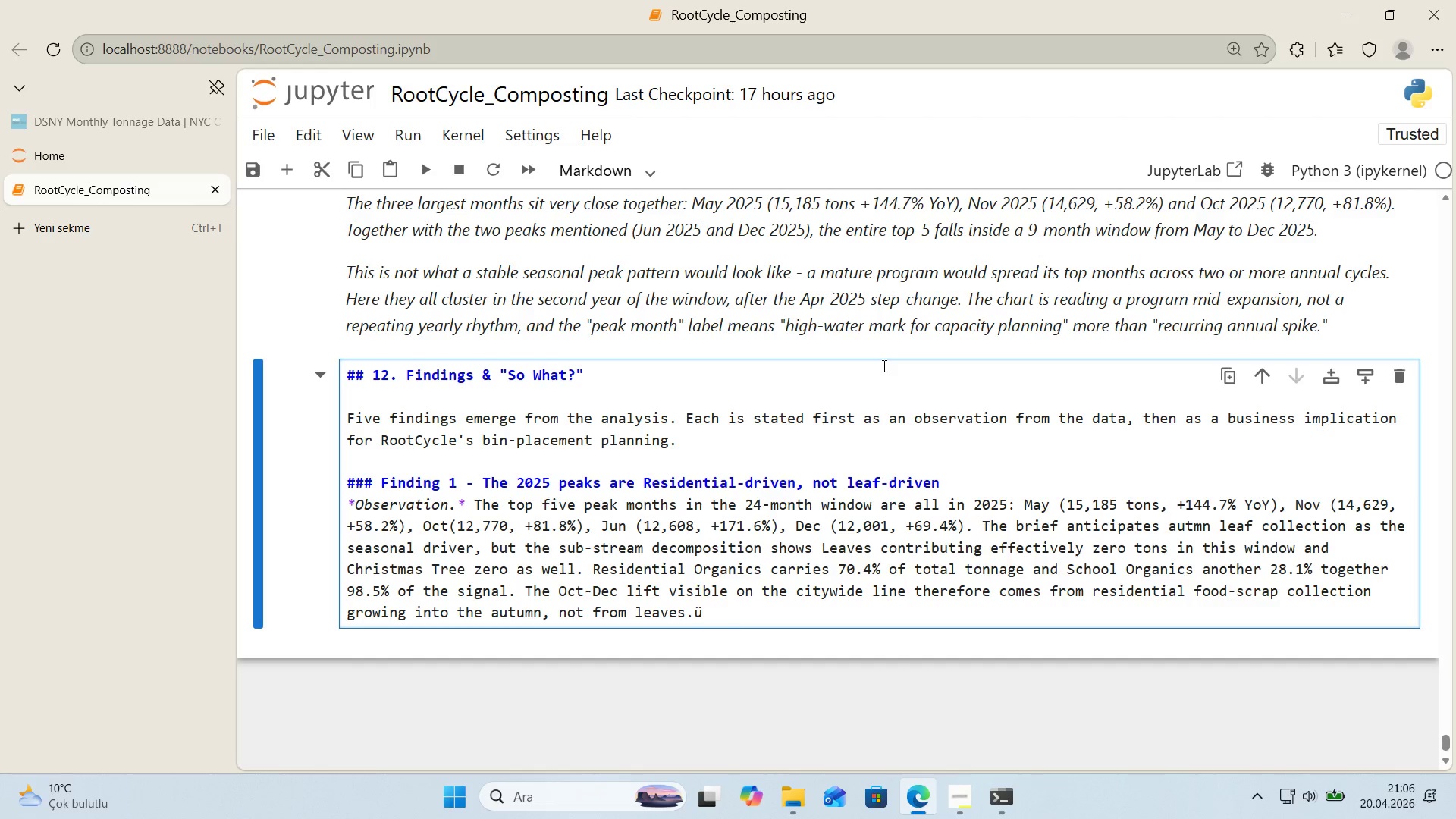 
key(Backspace)
 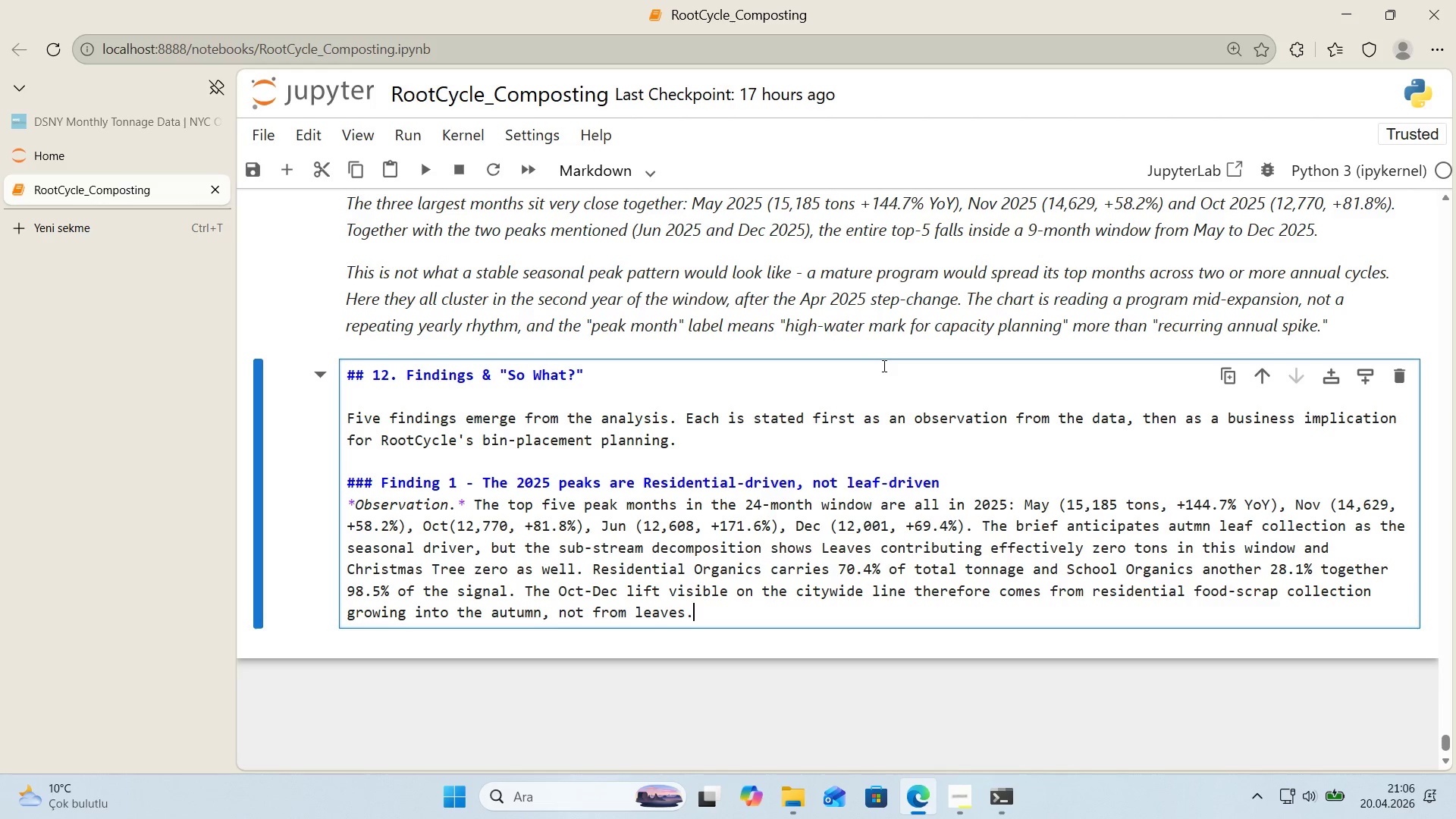 
key(Enter)
 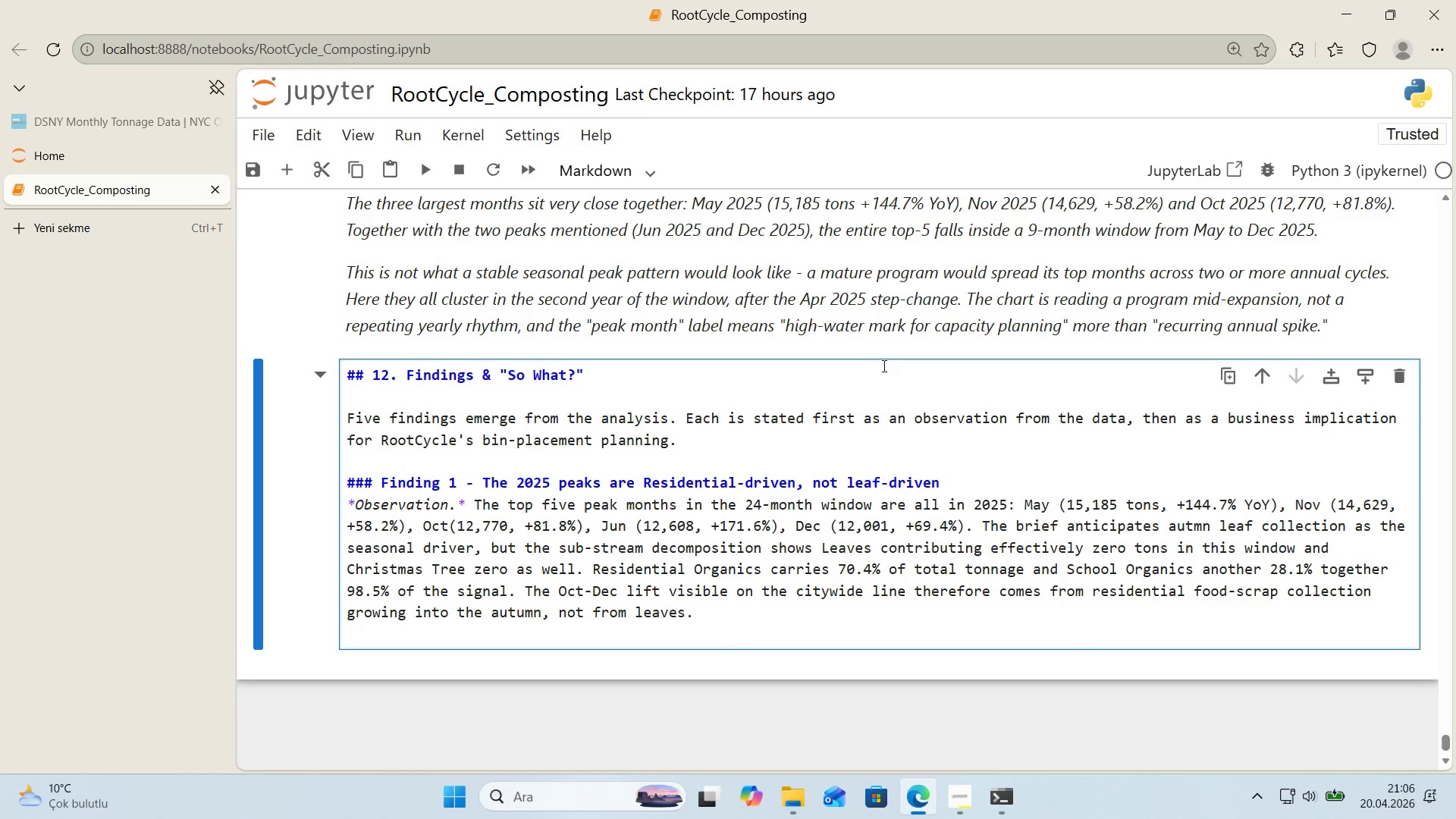 
type(*So what.*)
 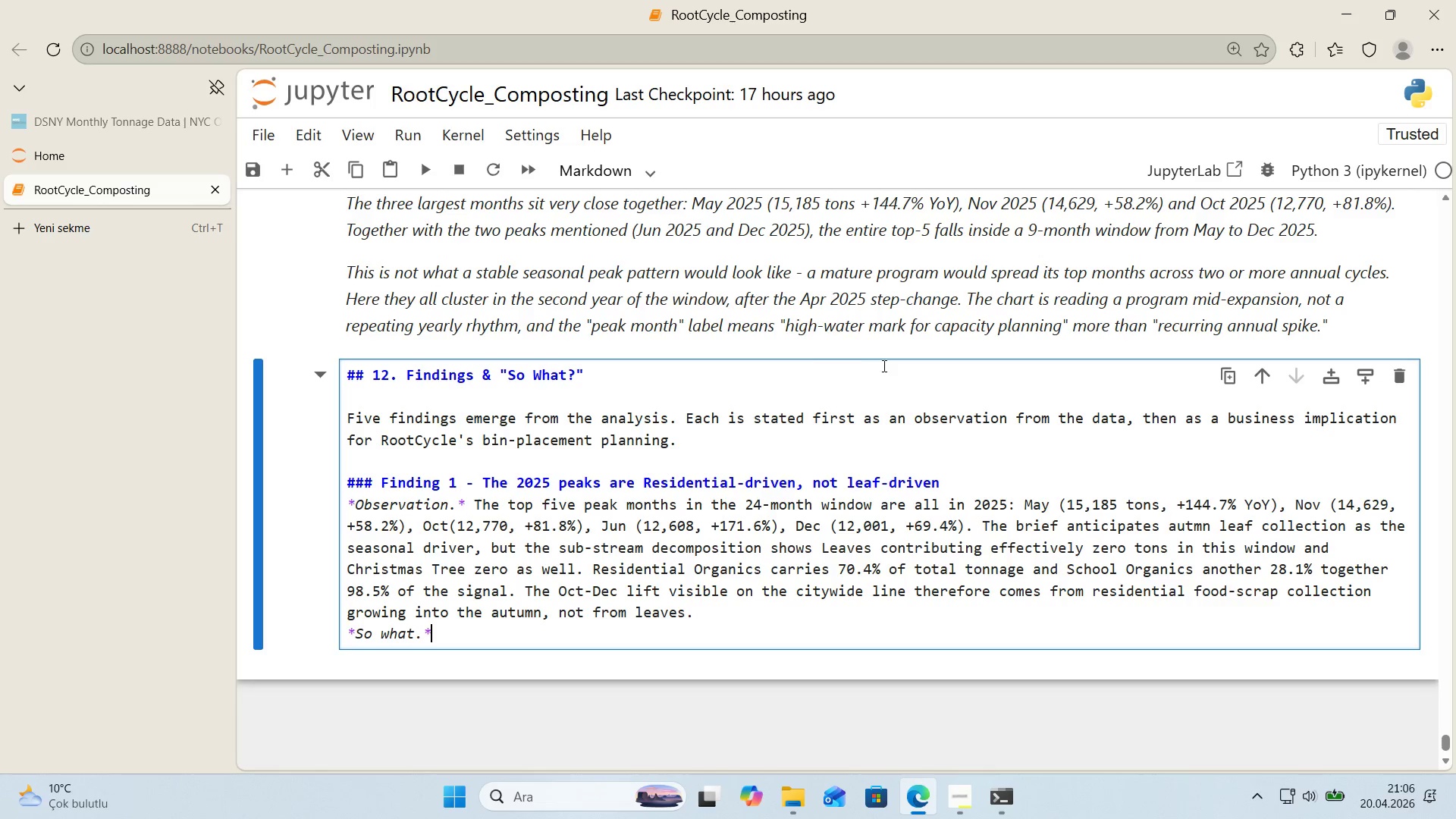 
scroll: coordinate [768, 394], scroll_direction: down, amount: 1.0
 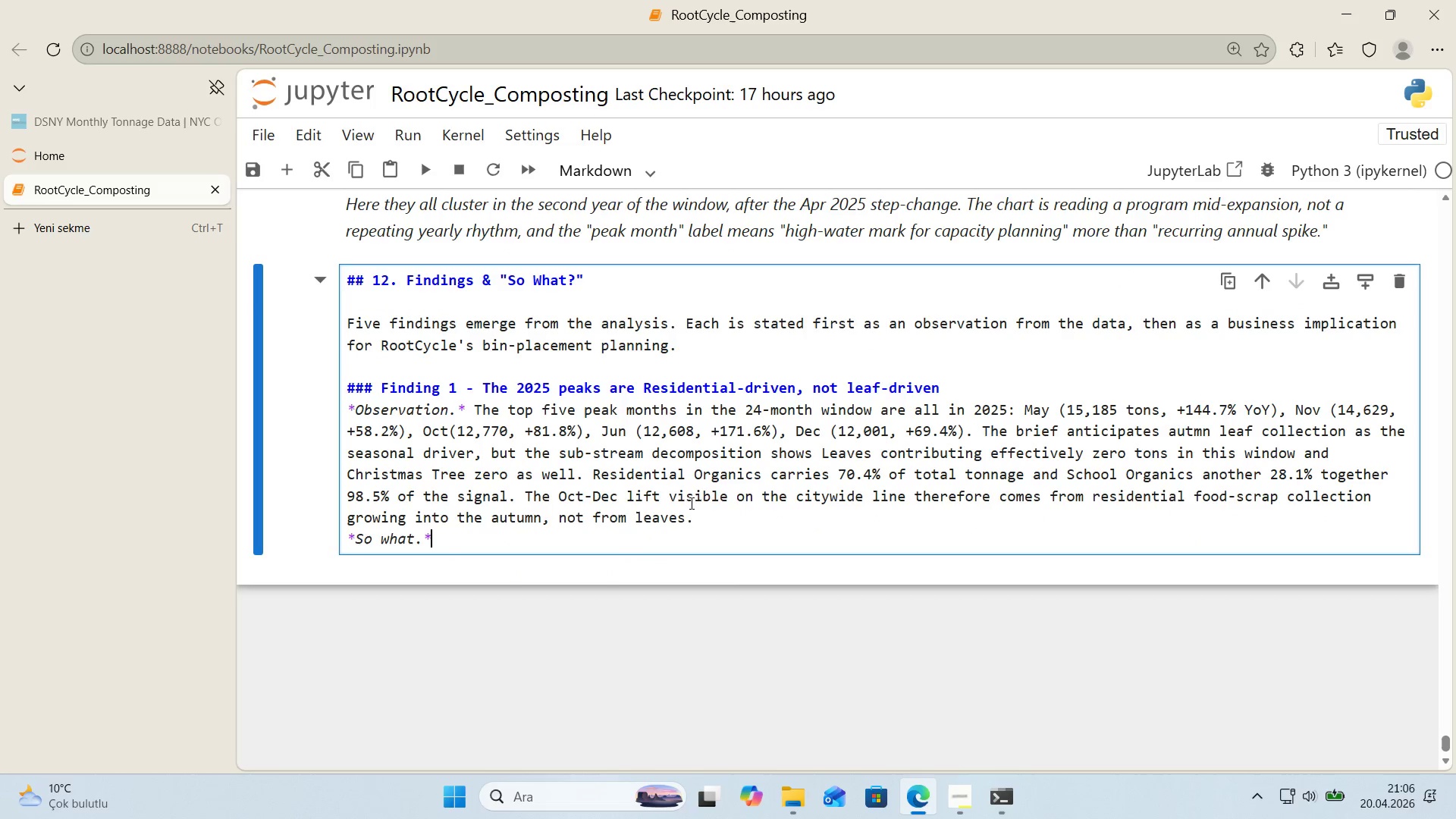 
left_click([721, 524])
 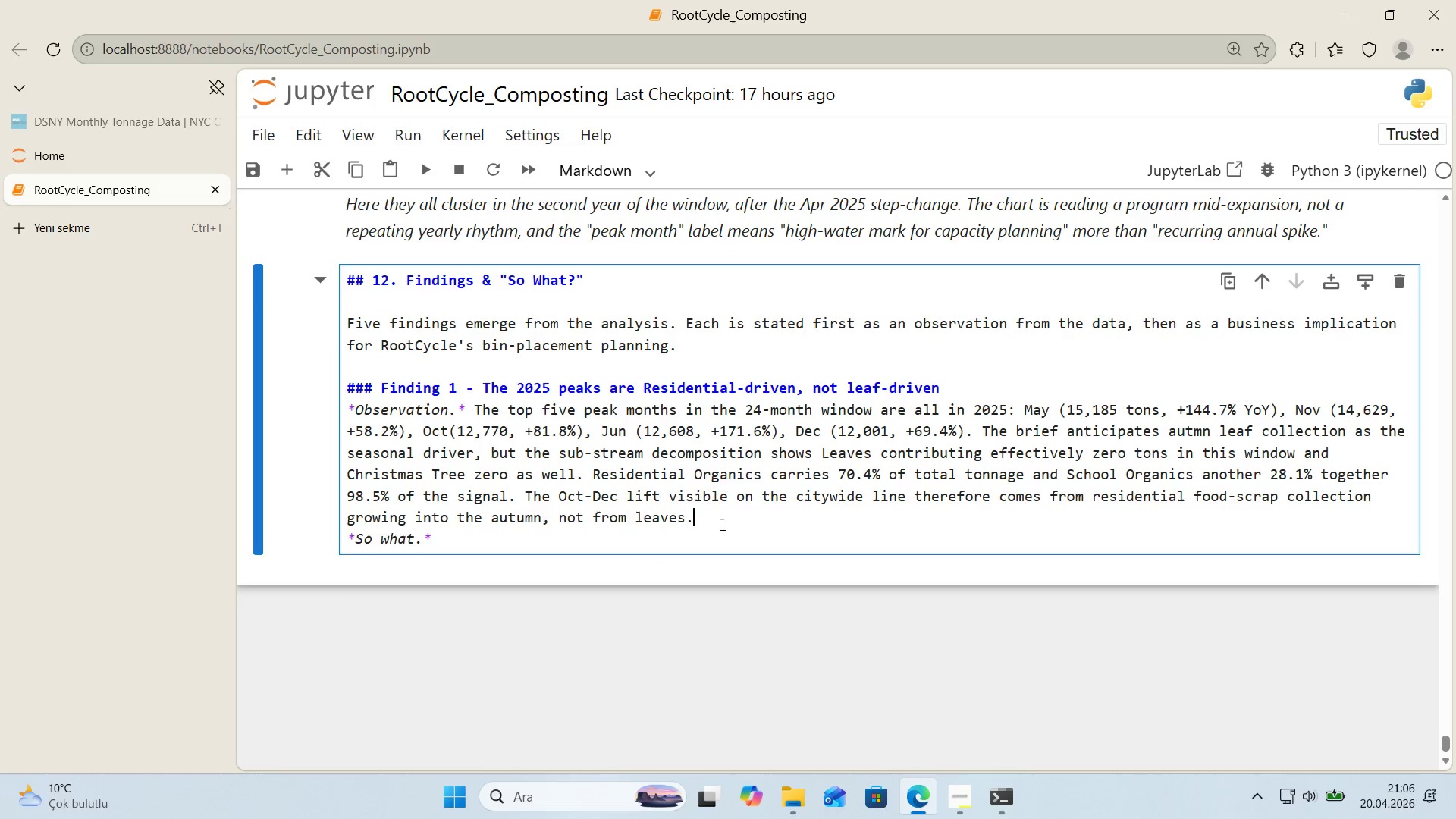 
key(Enter)
 